 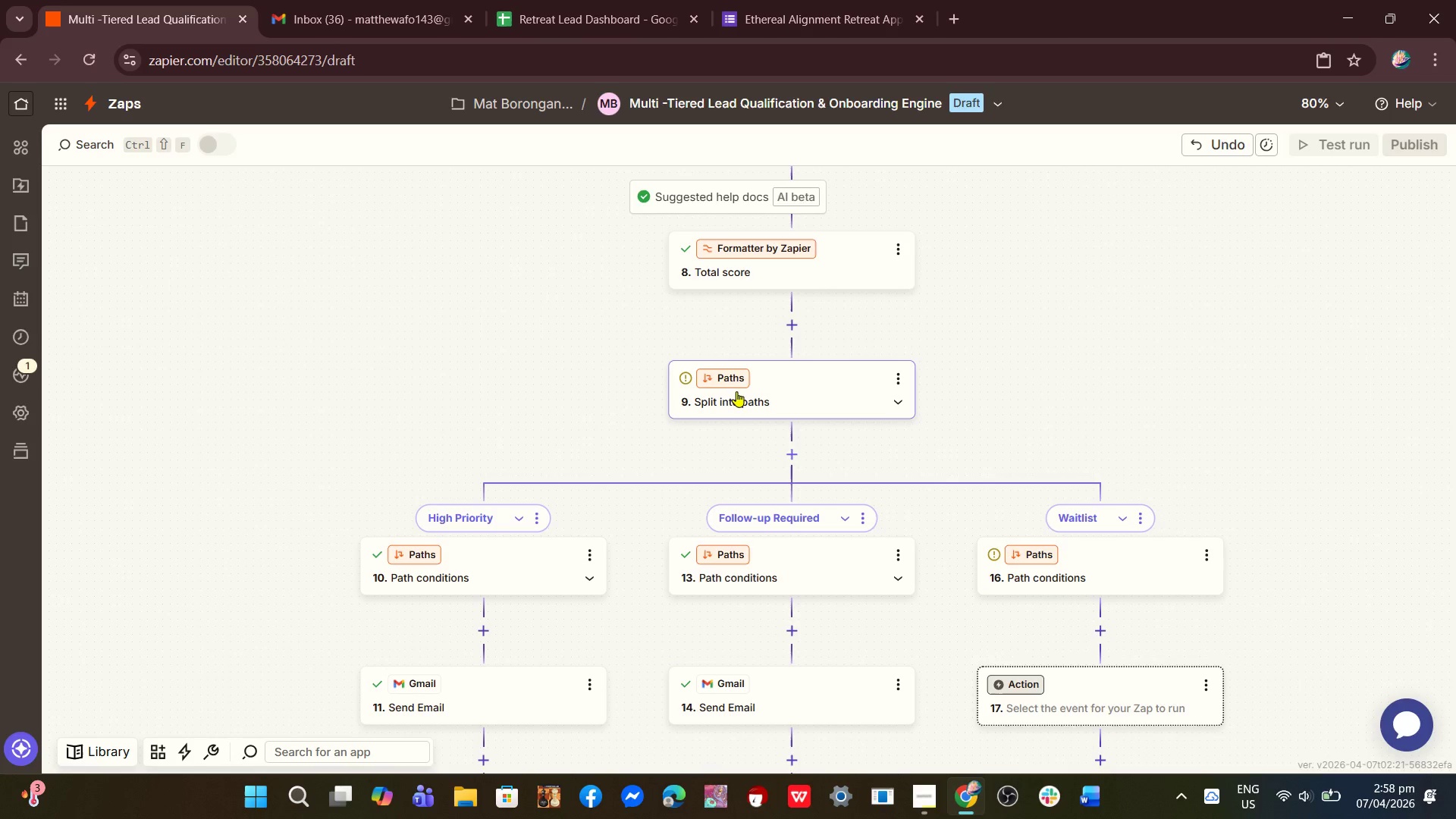 
left_click([768, 366])
 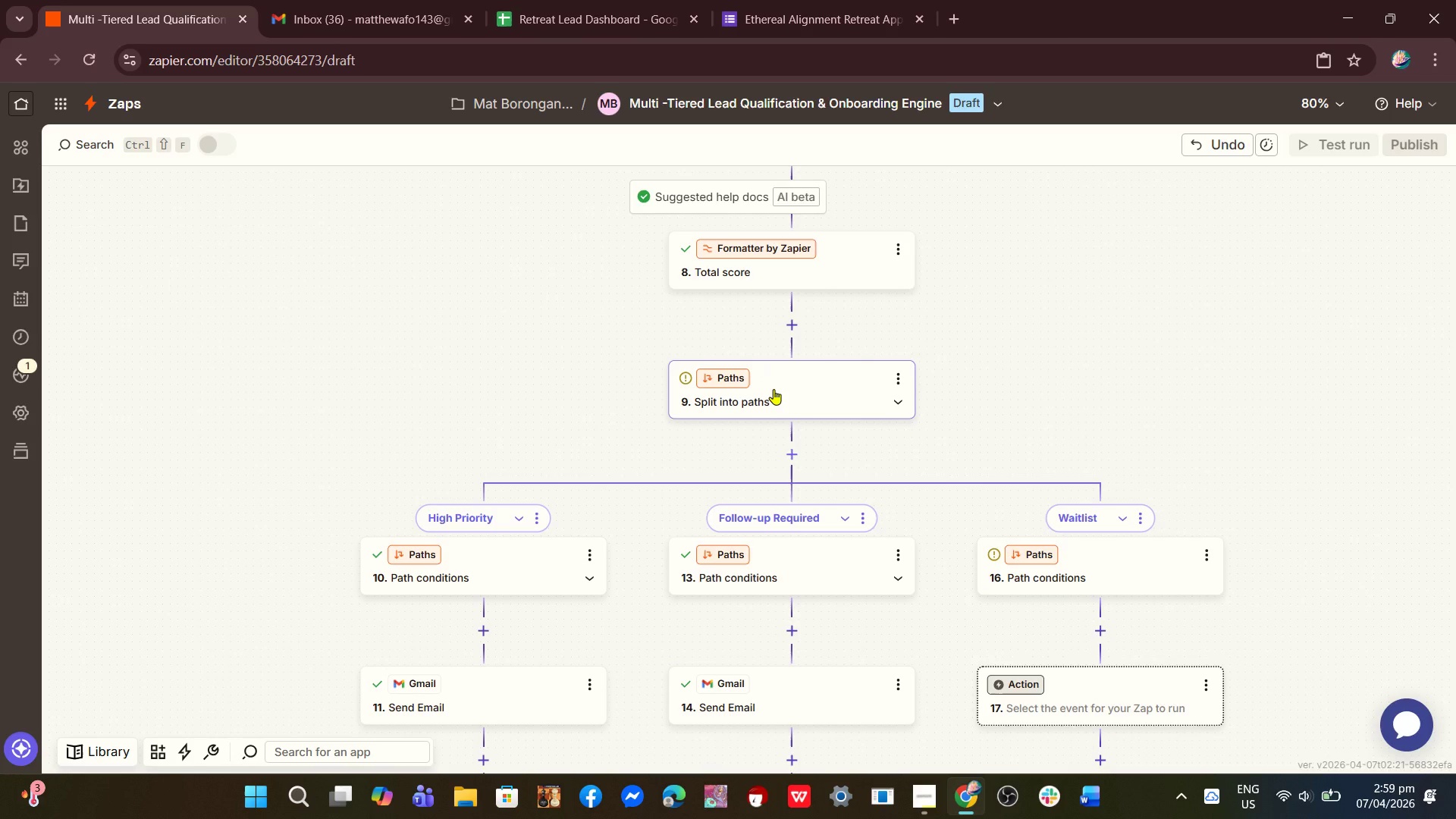 
wait(25.59)
 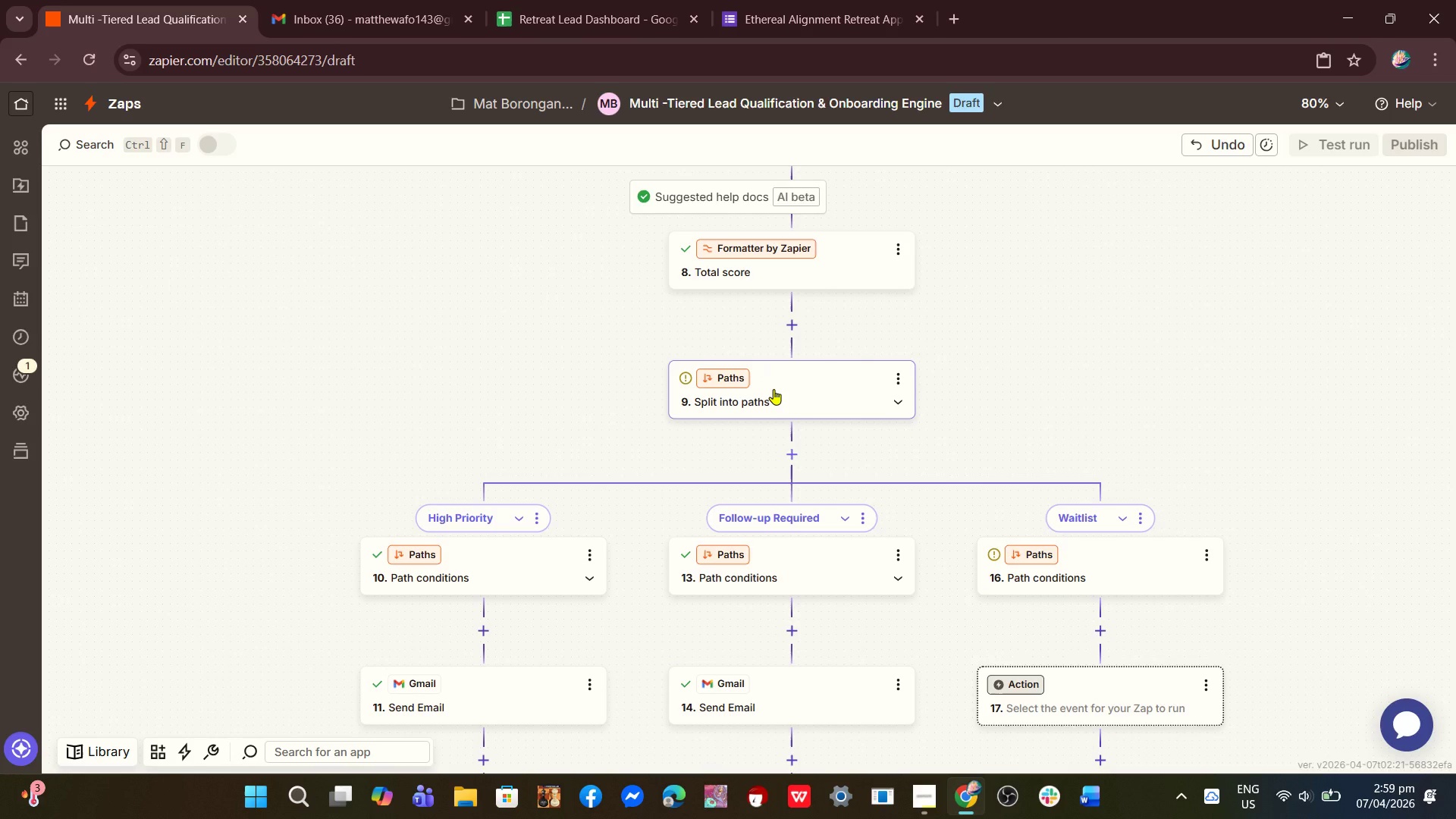 
scroll: coordinate [845, 402], scroll_direction: up, amount: 3.0
 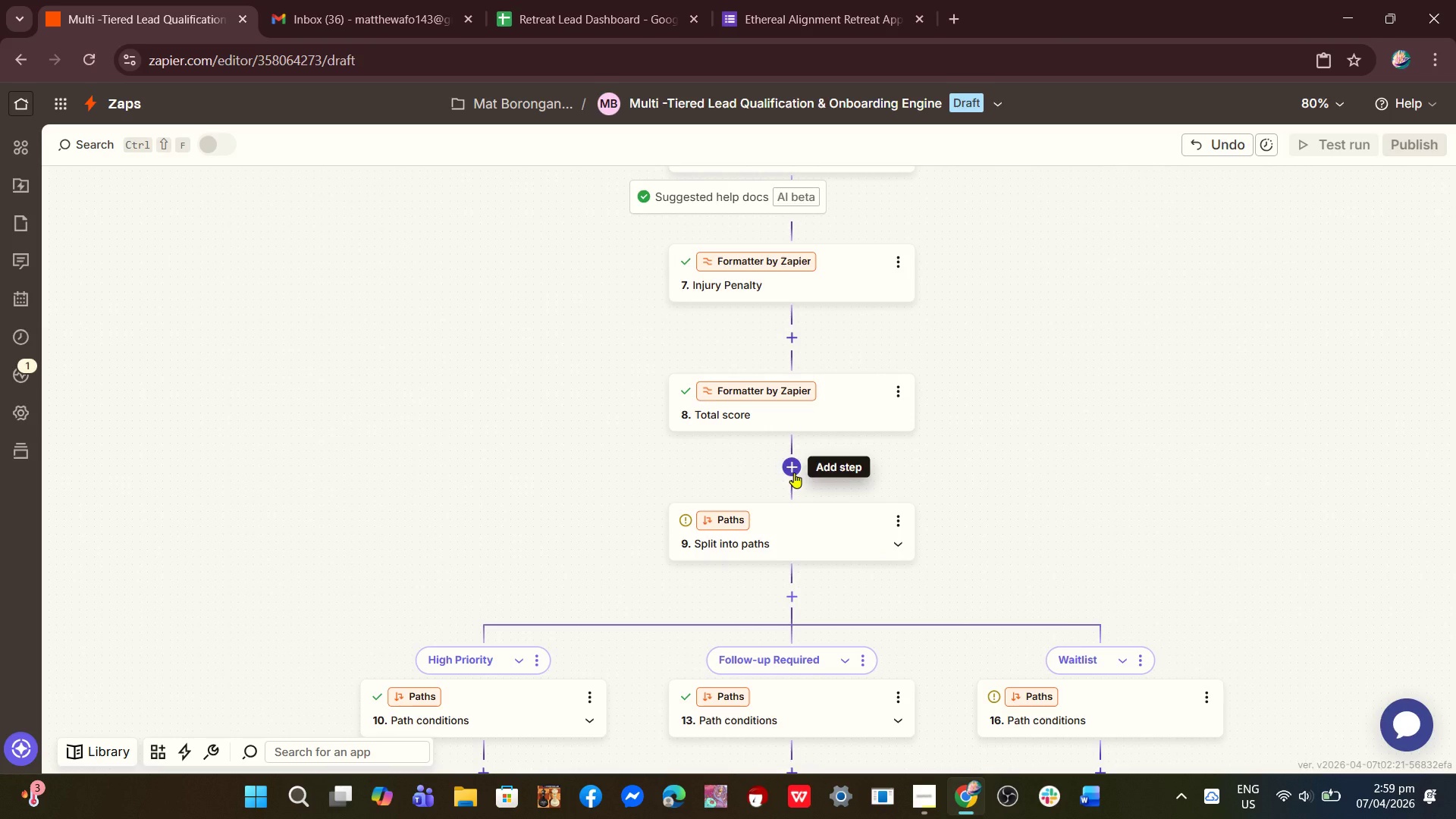 
wait(7.02)
 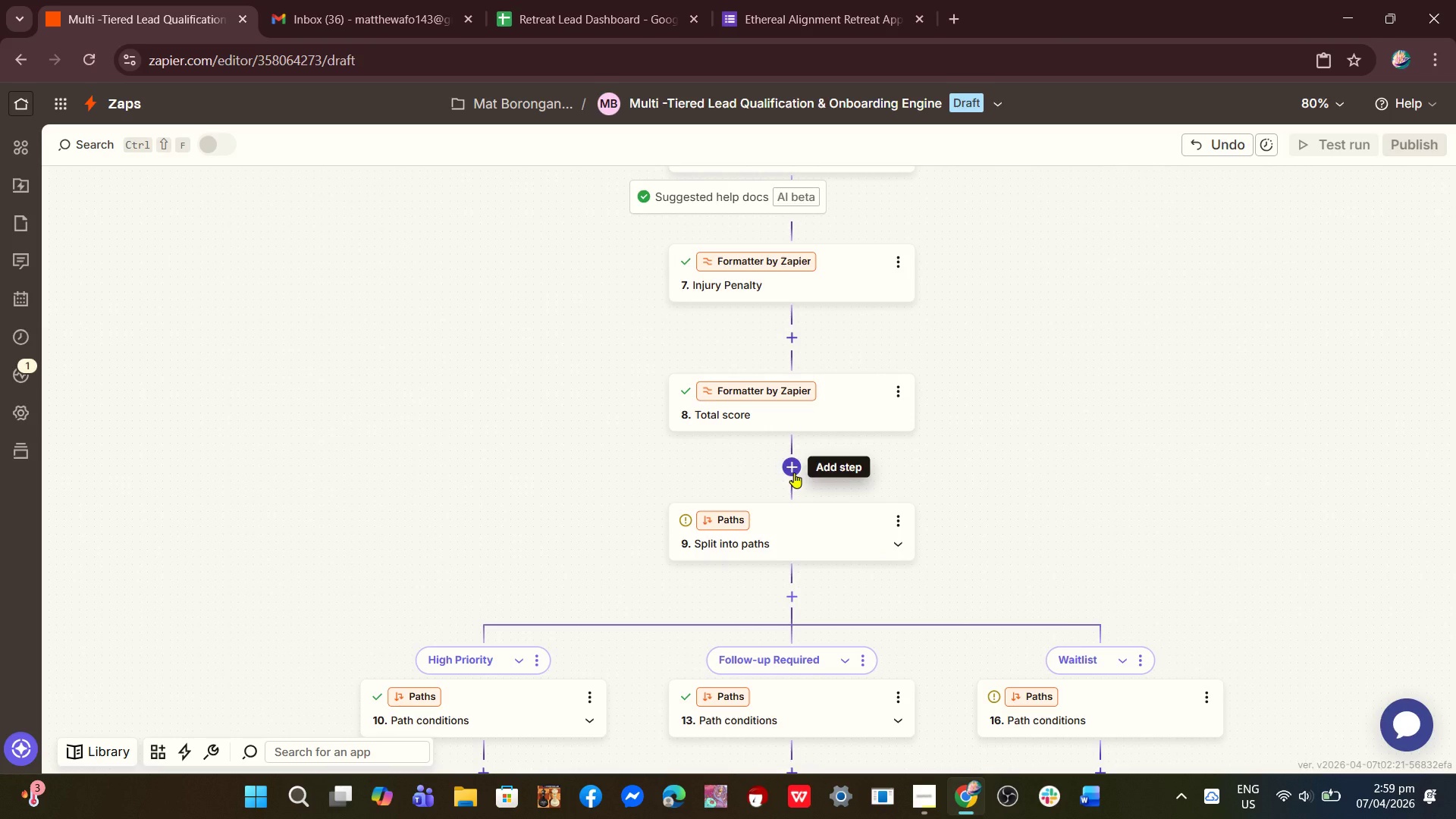 
left_click([794, 472])
 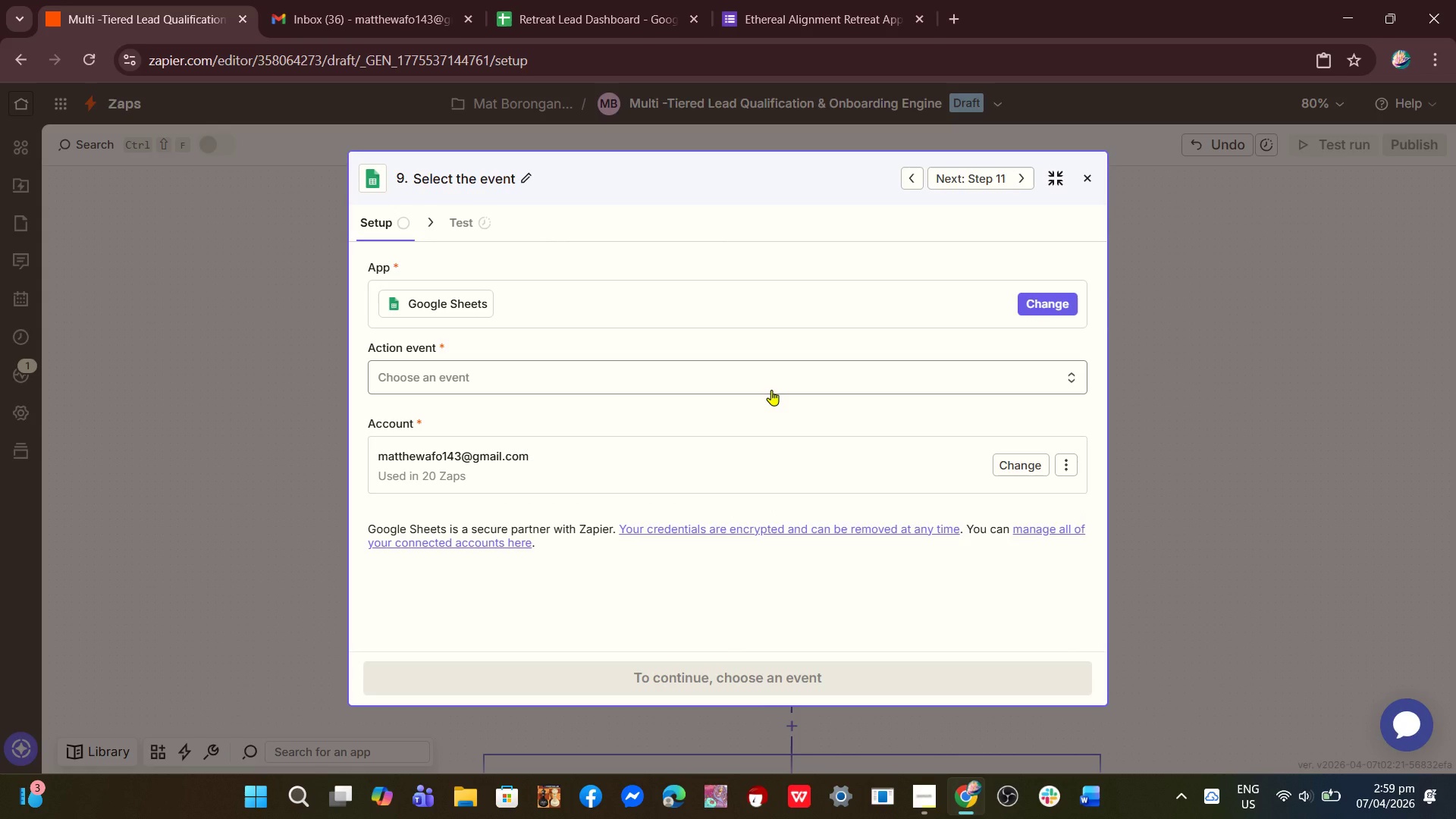 
wait(16.89)
 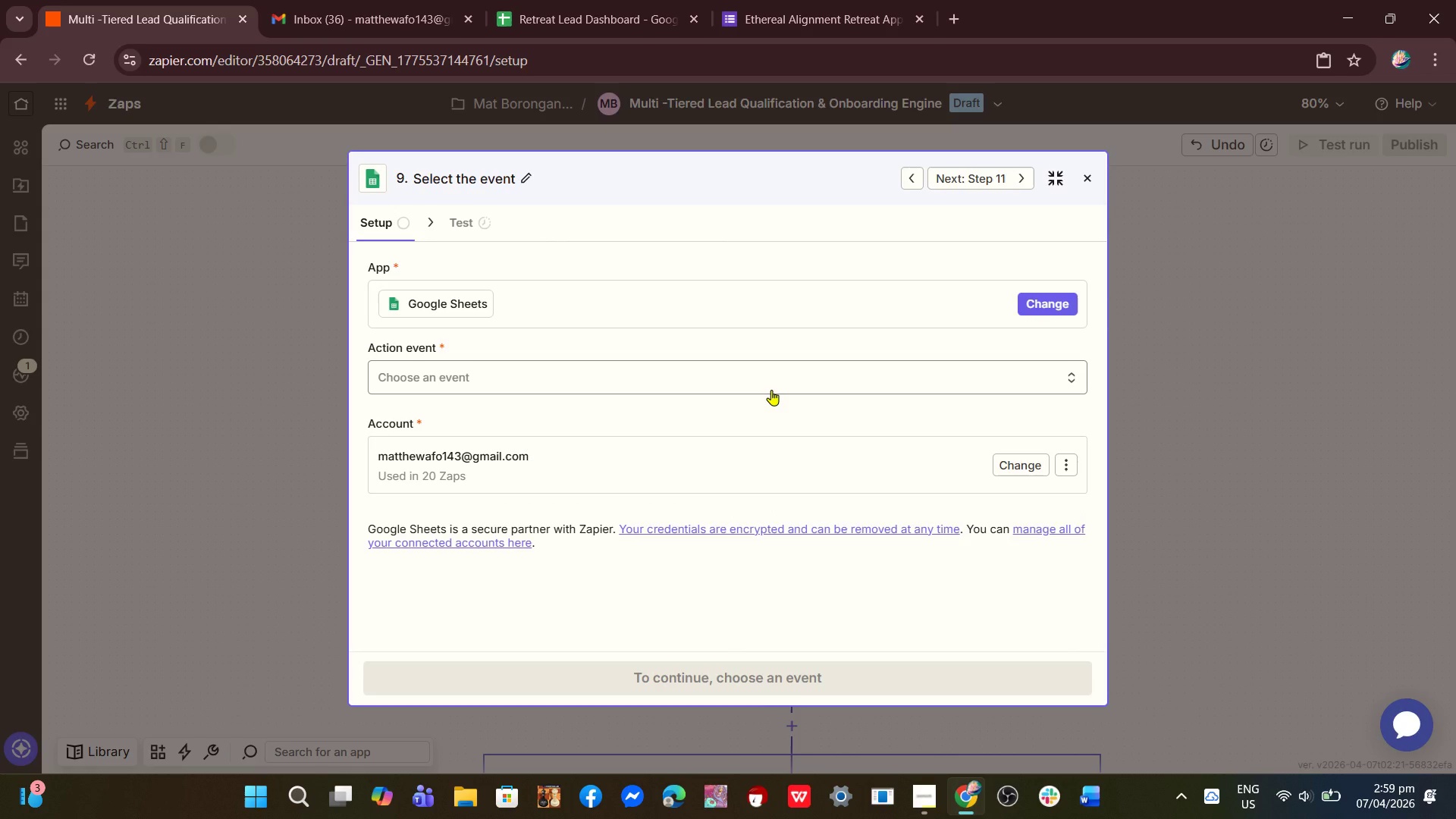 
left_click([507, 377])
 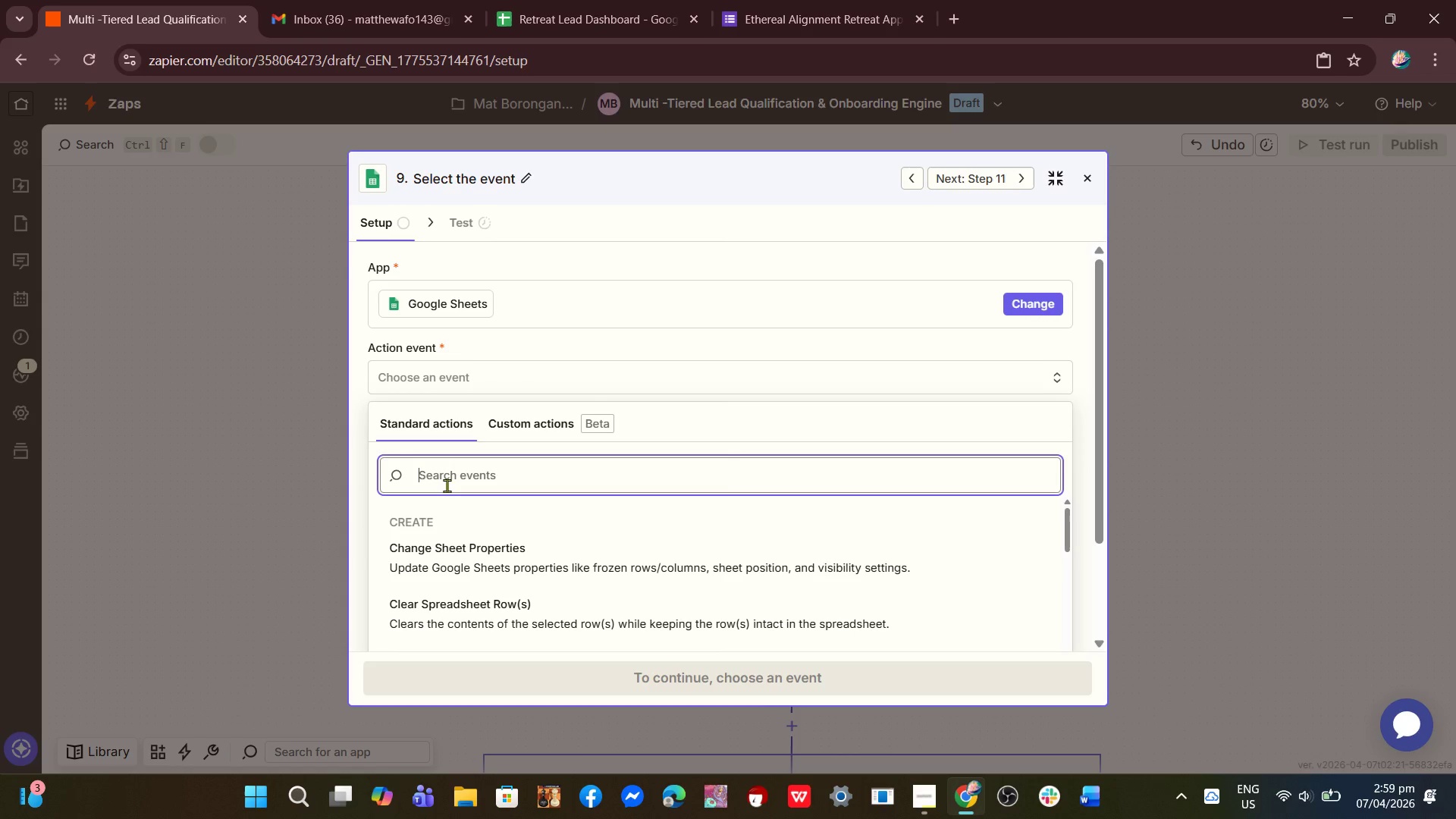 
type(look)
 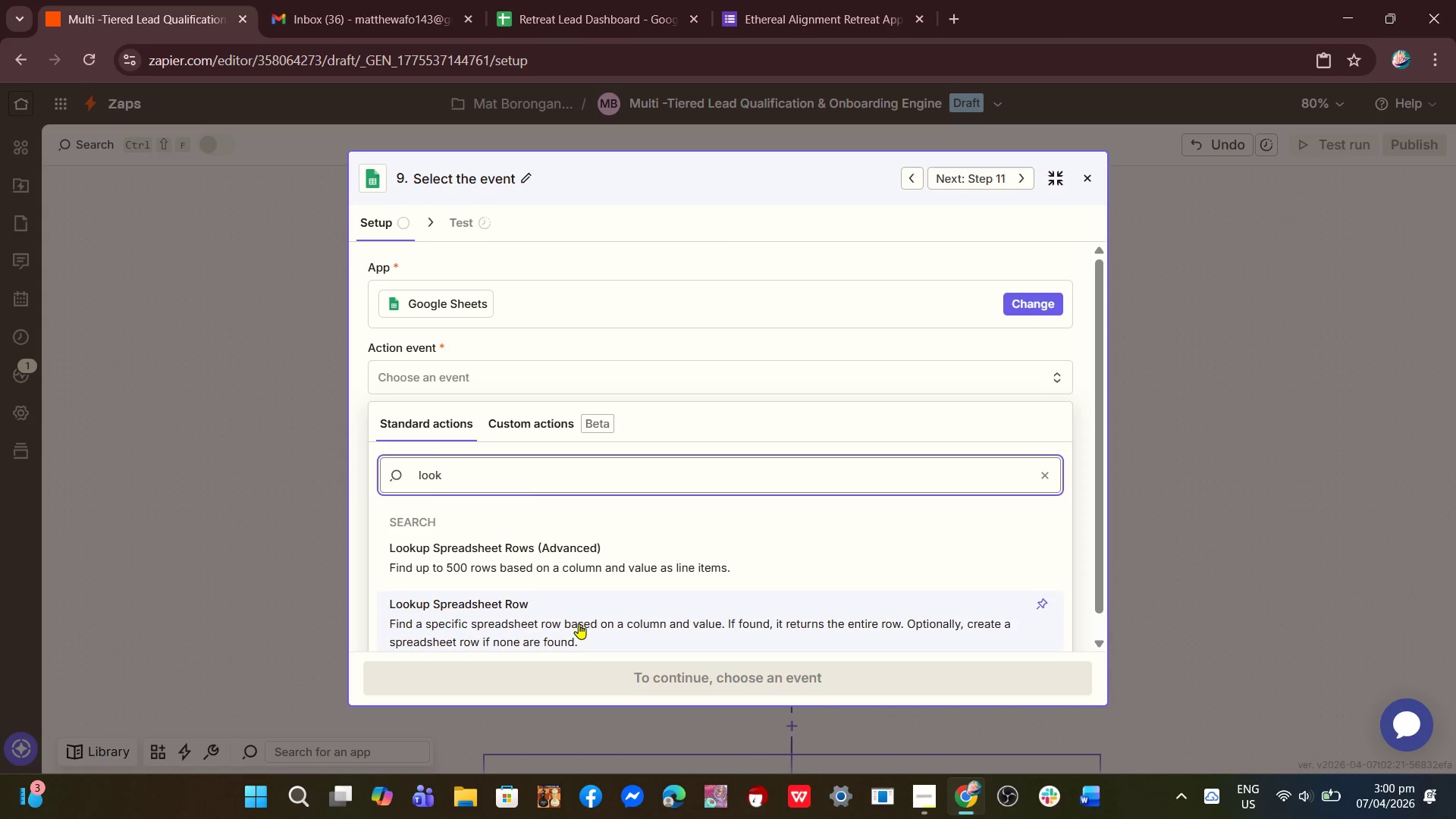 
wait(10.8)
 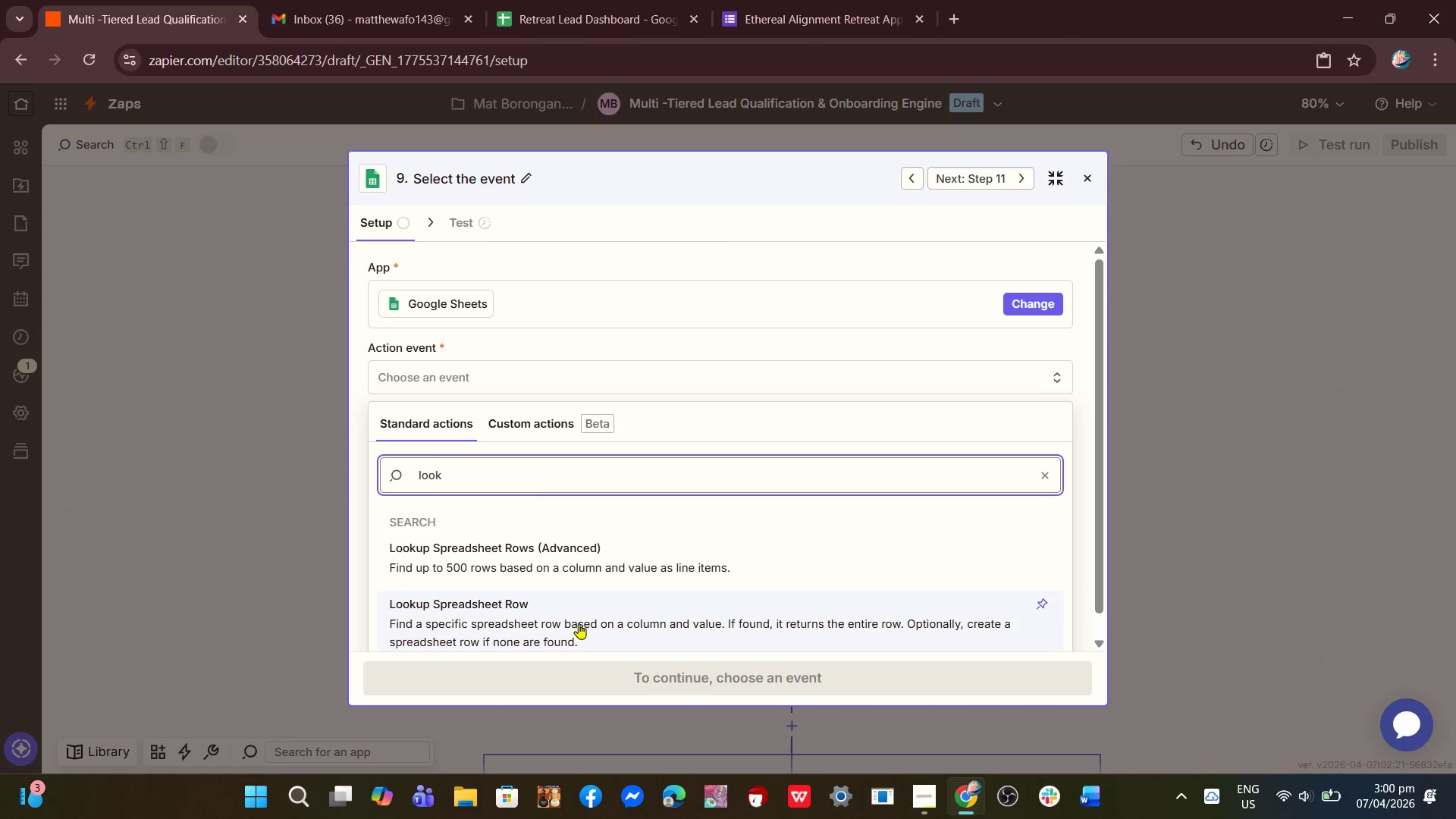 
left_click([580, 619])
 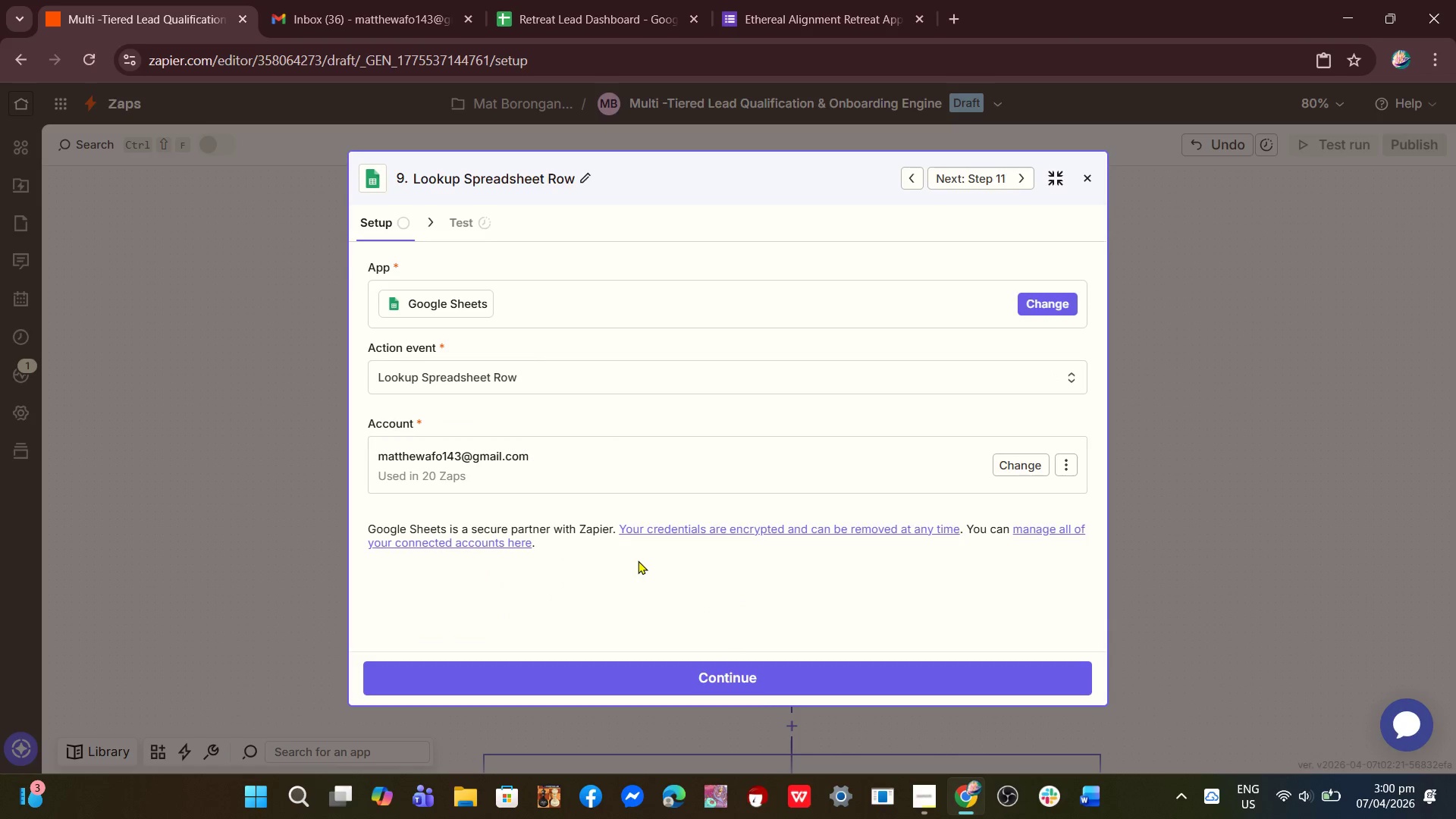 
left_click([648, 688])
 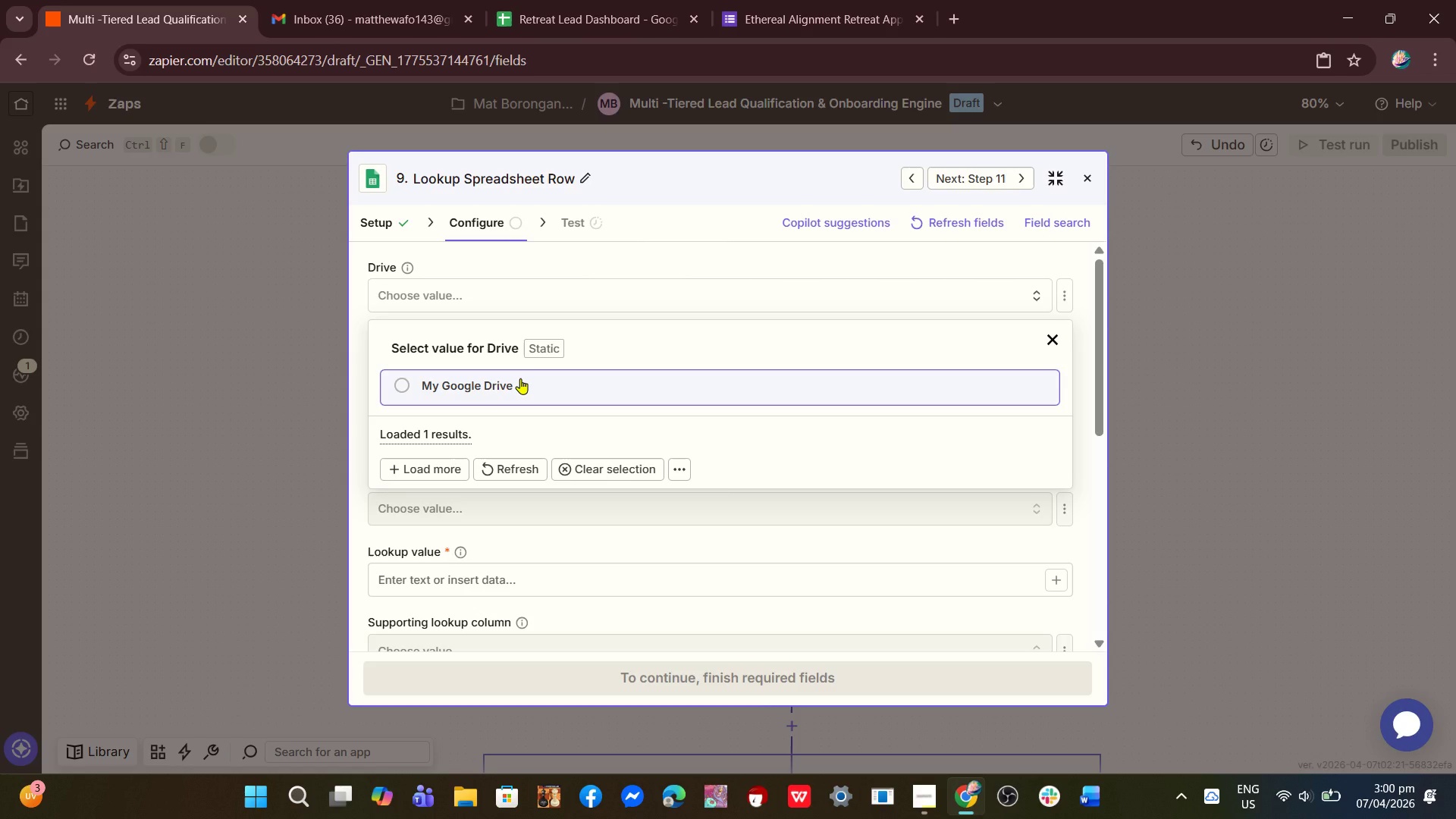 
scroll: coordinate [638, 560], scroll_direction: down, amount: 2.0
 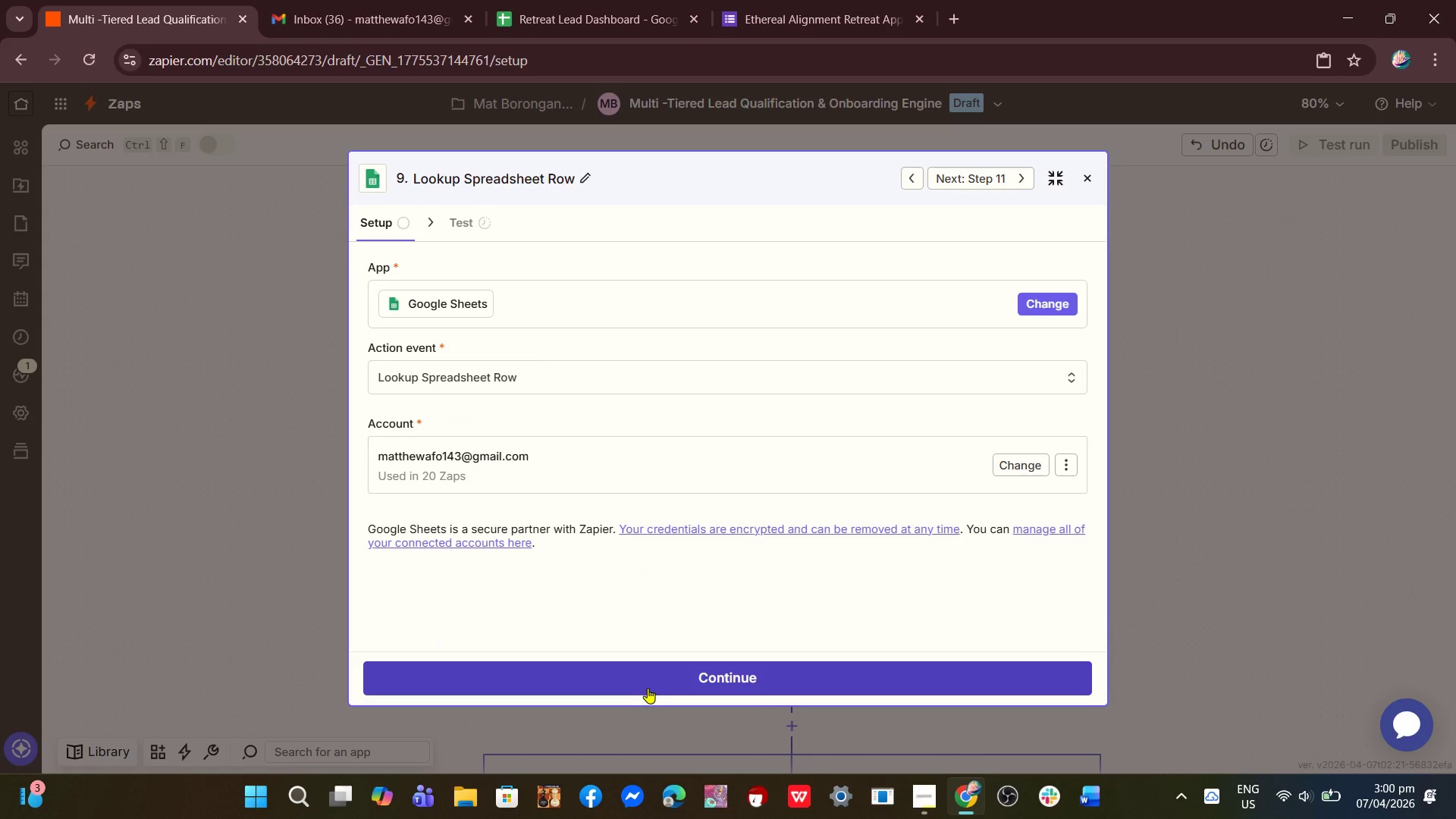 
wait(44.13)
 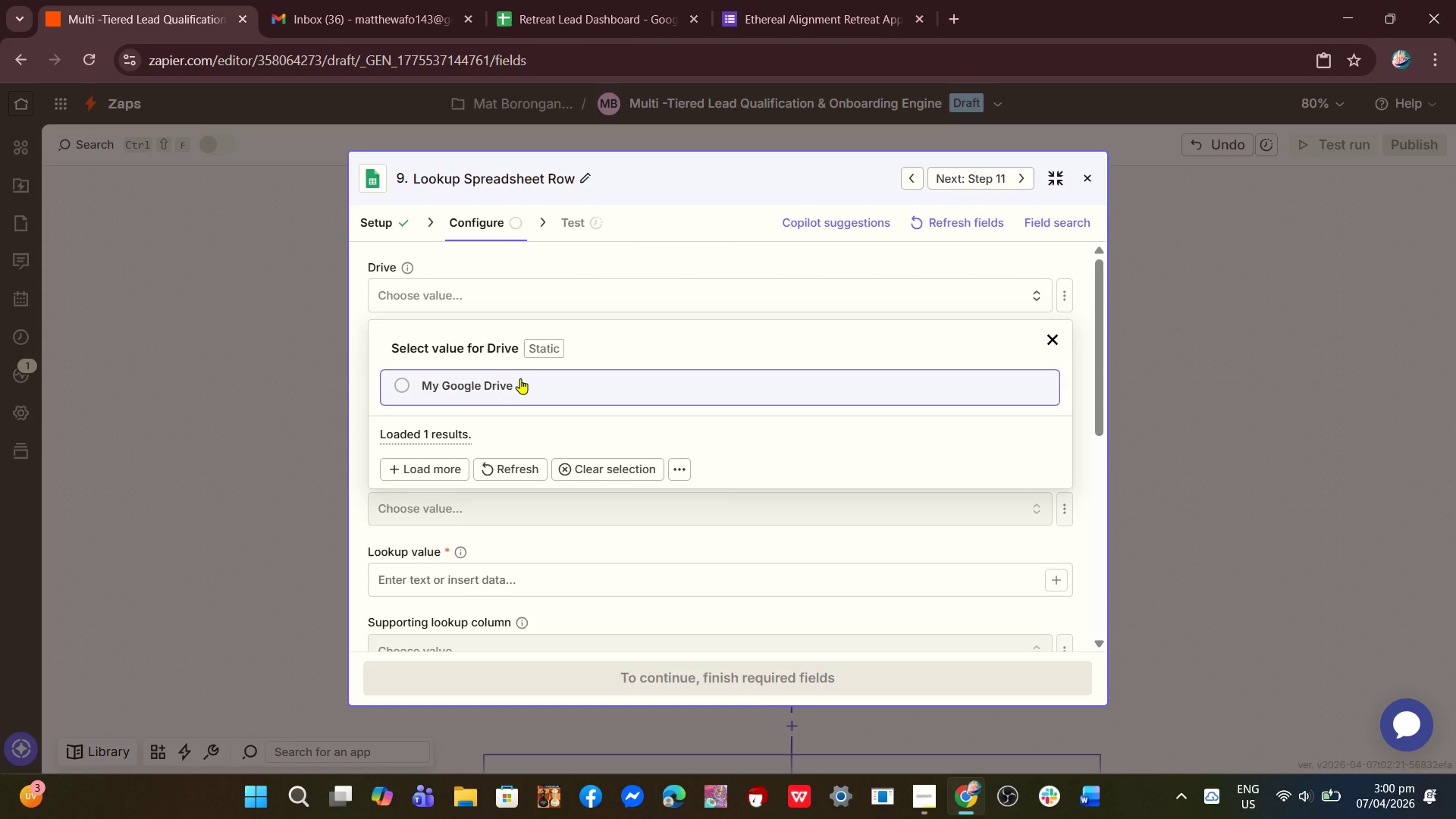 
scroll: coordinate [548, 423], scroll_direction: down, amount: 1.0
 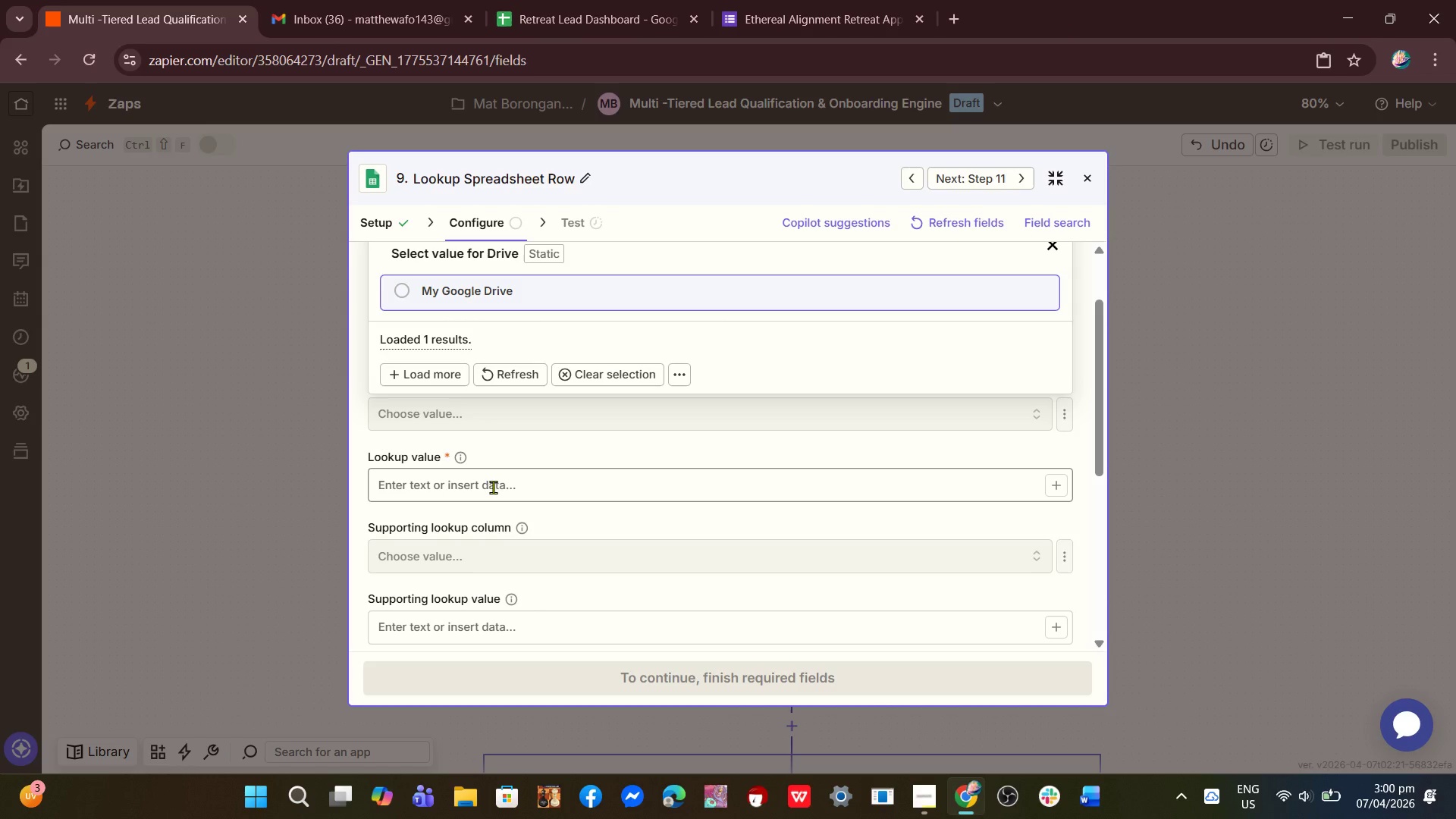 
left_click([495, 485])
 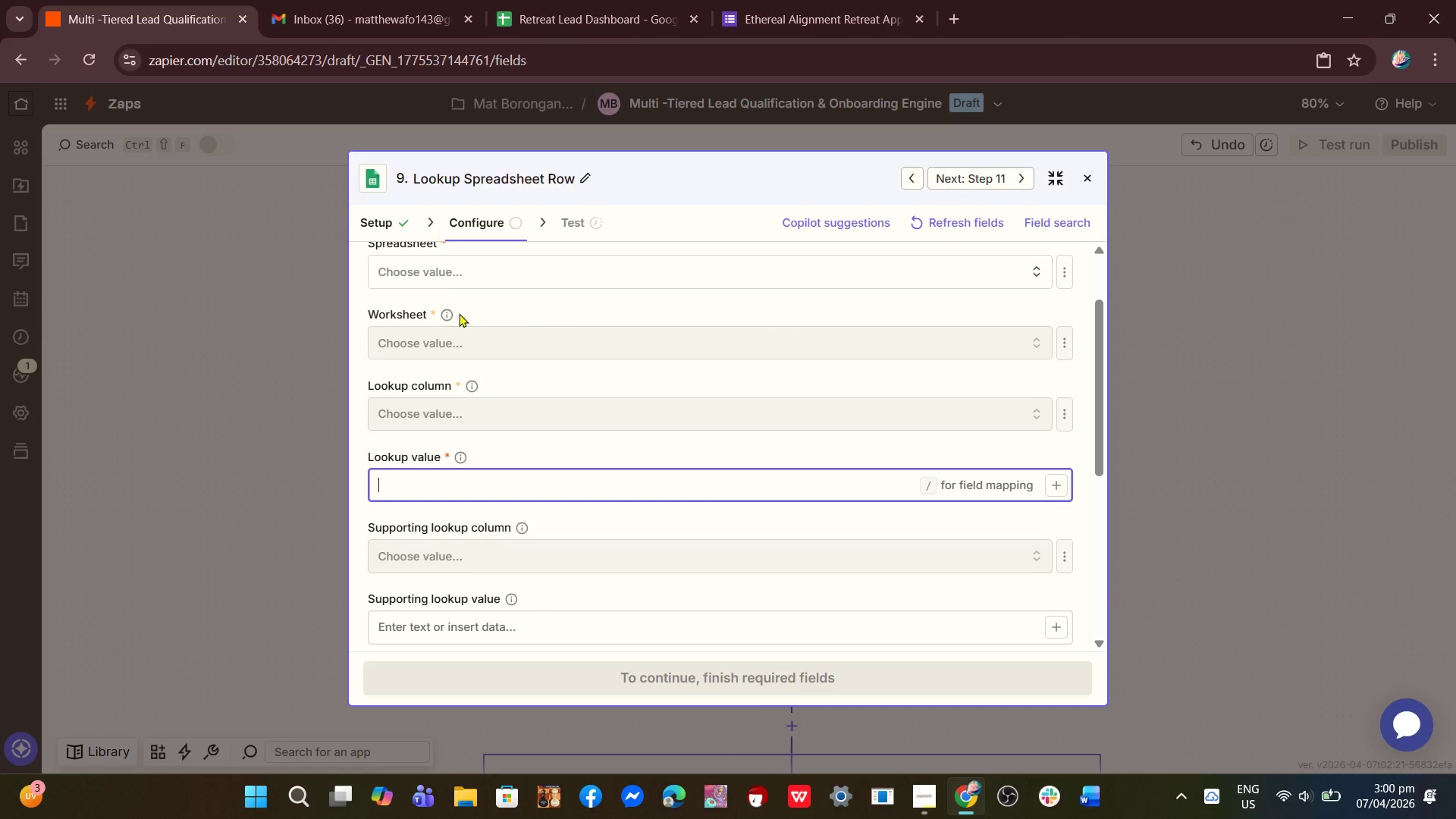 
left_click([442, 272])
 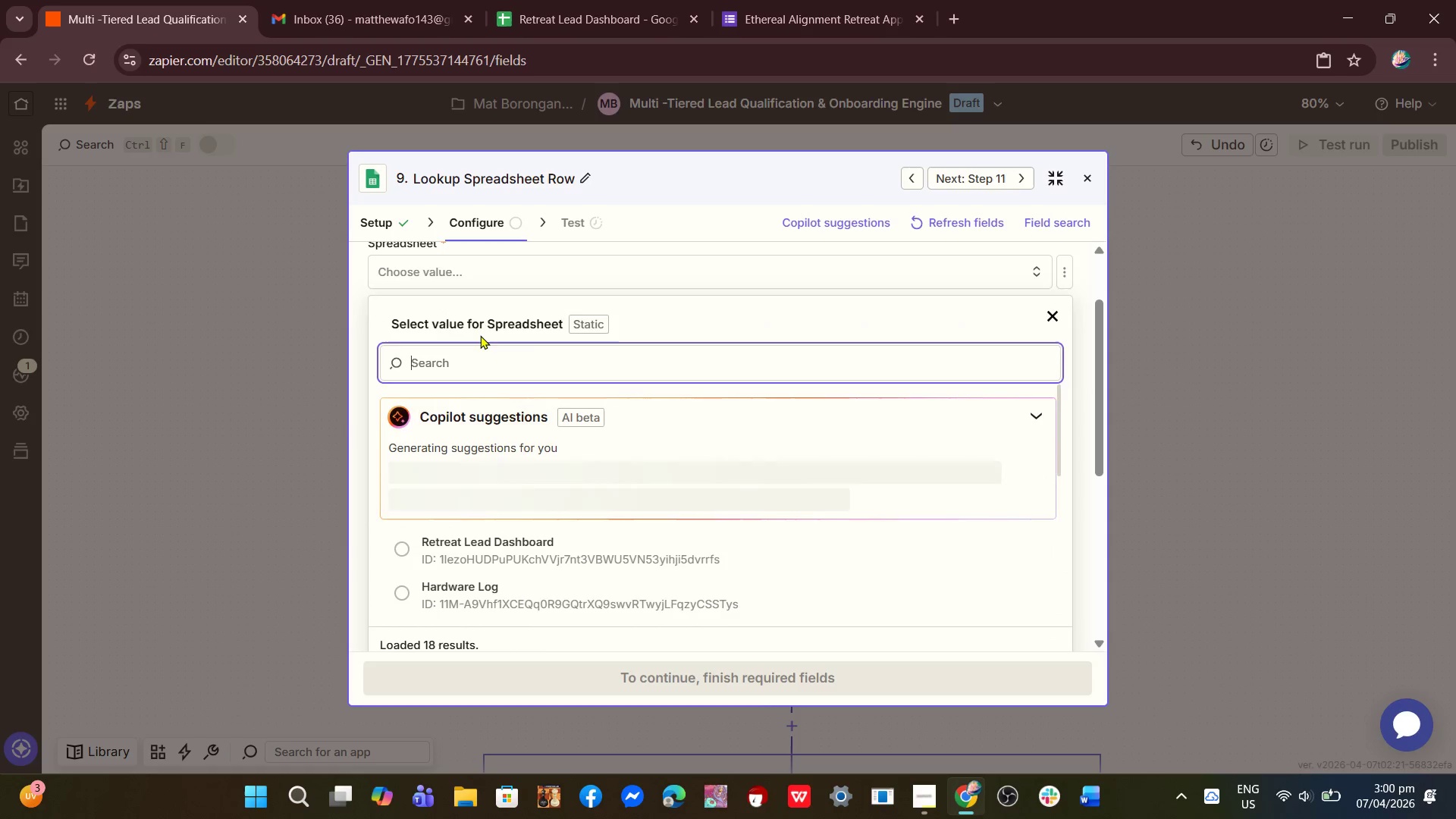 
scroll: coordinate [489, 457], scroll_direction: down, amount: 1.0
 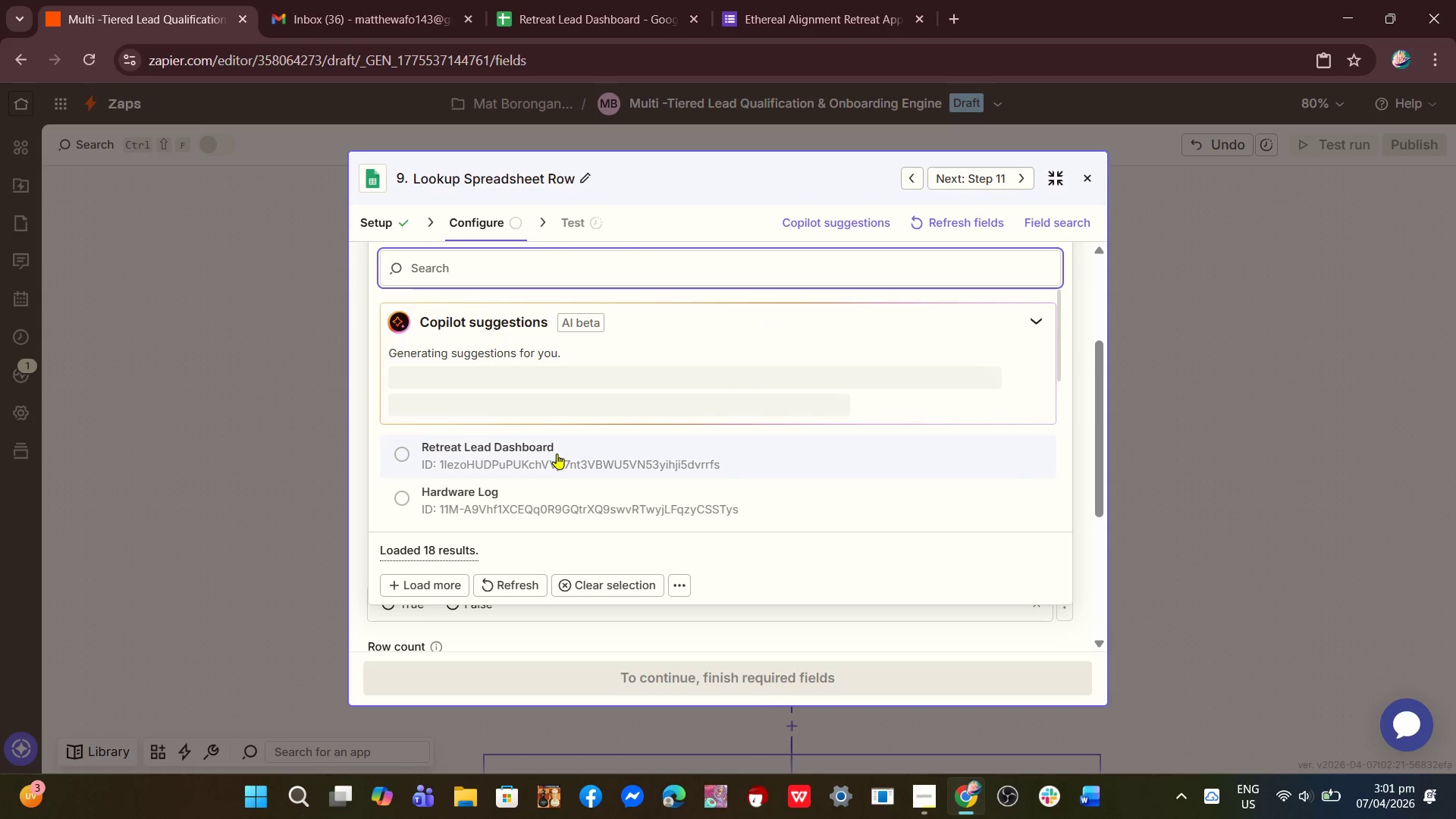 
left_click([557, 453])
 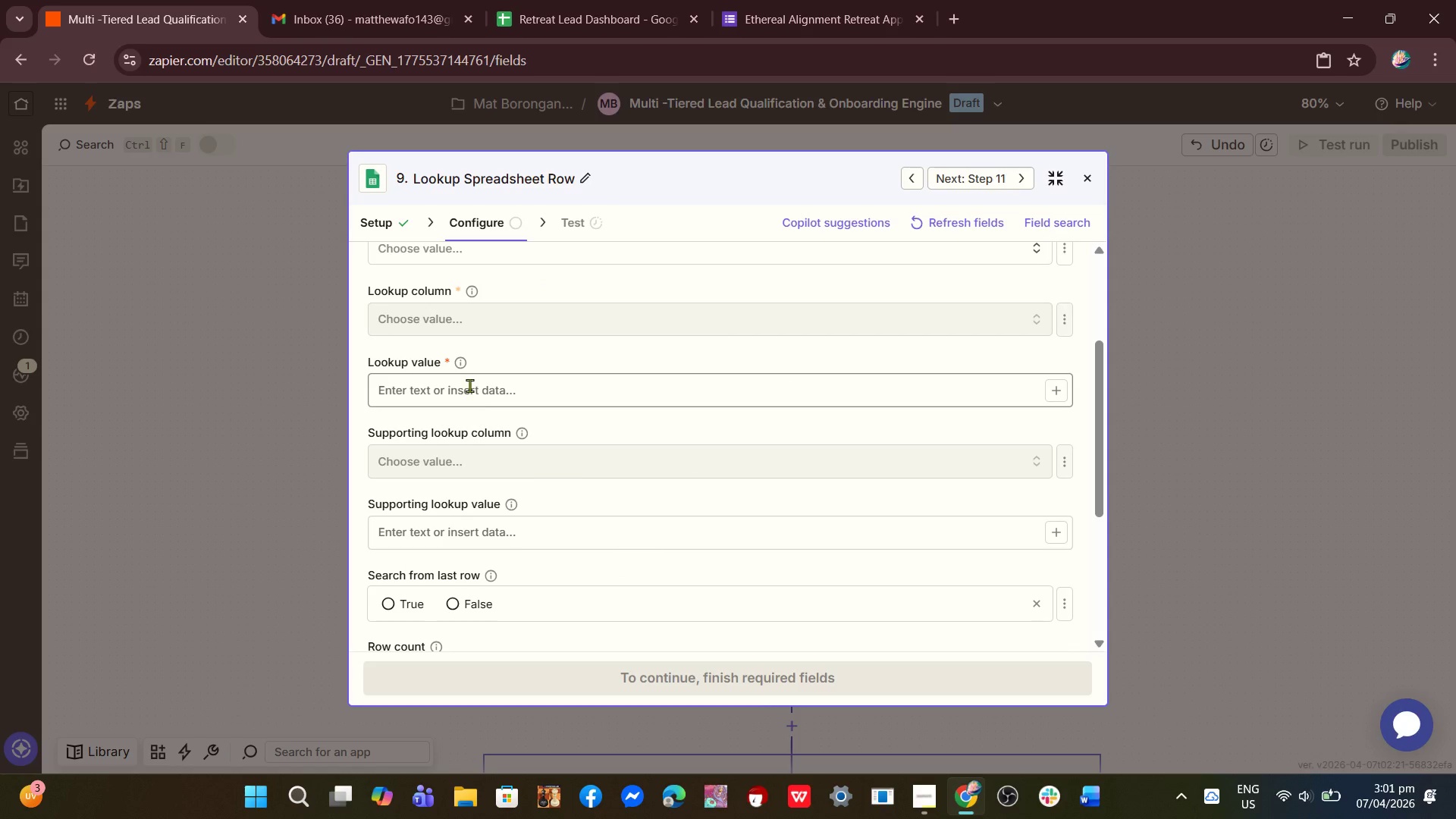 
scroll: coordinate [484, 396], scroll_direction: up, amount: 2.0
 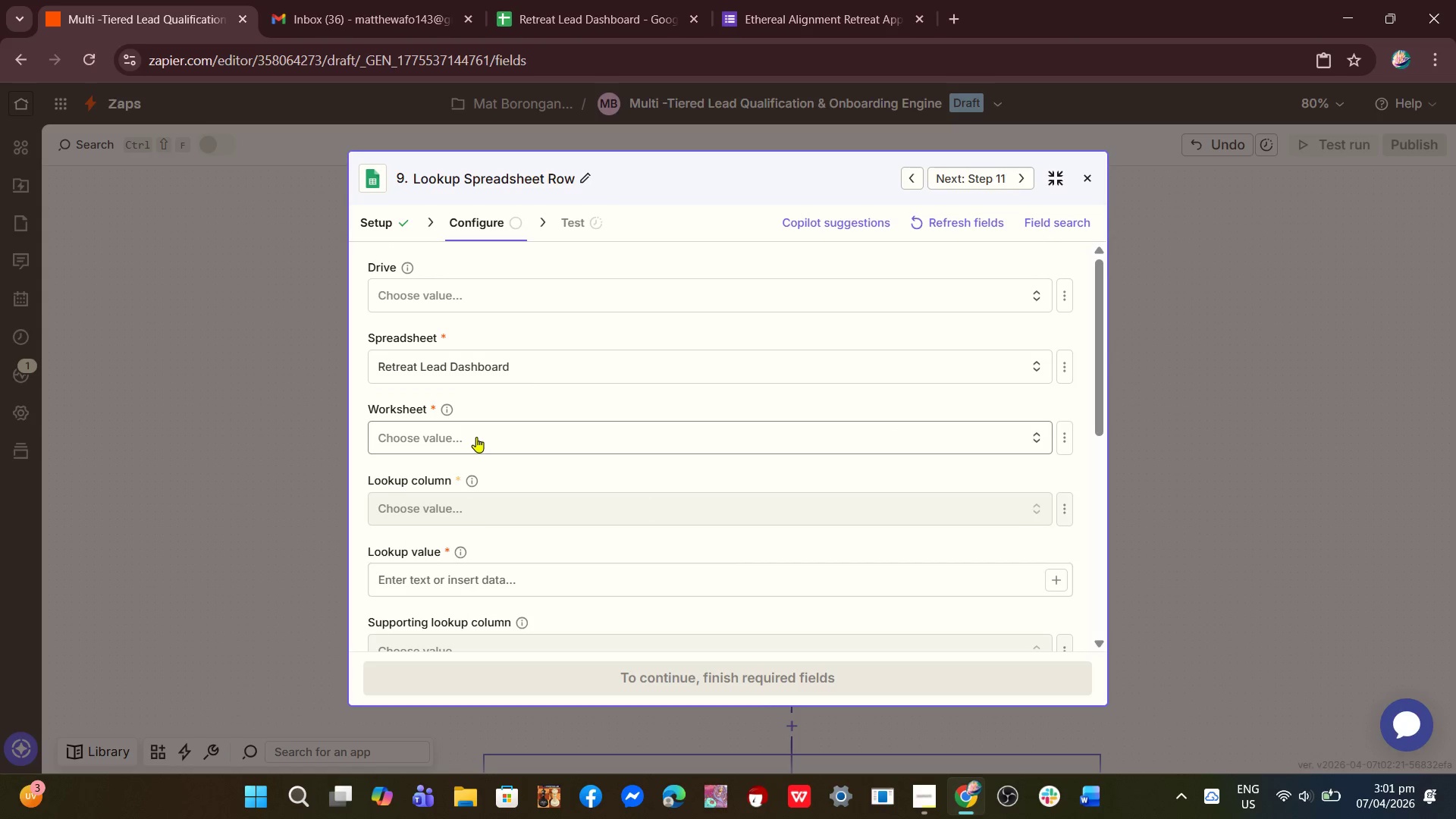 
left_click([476, 437])
 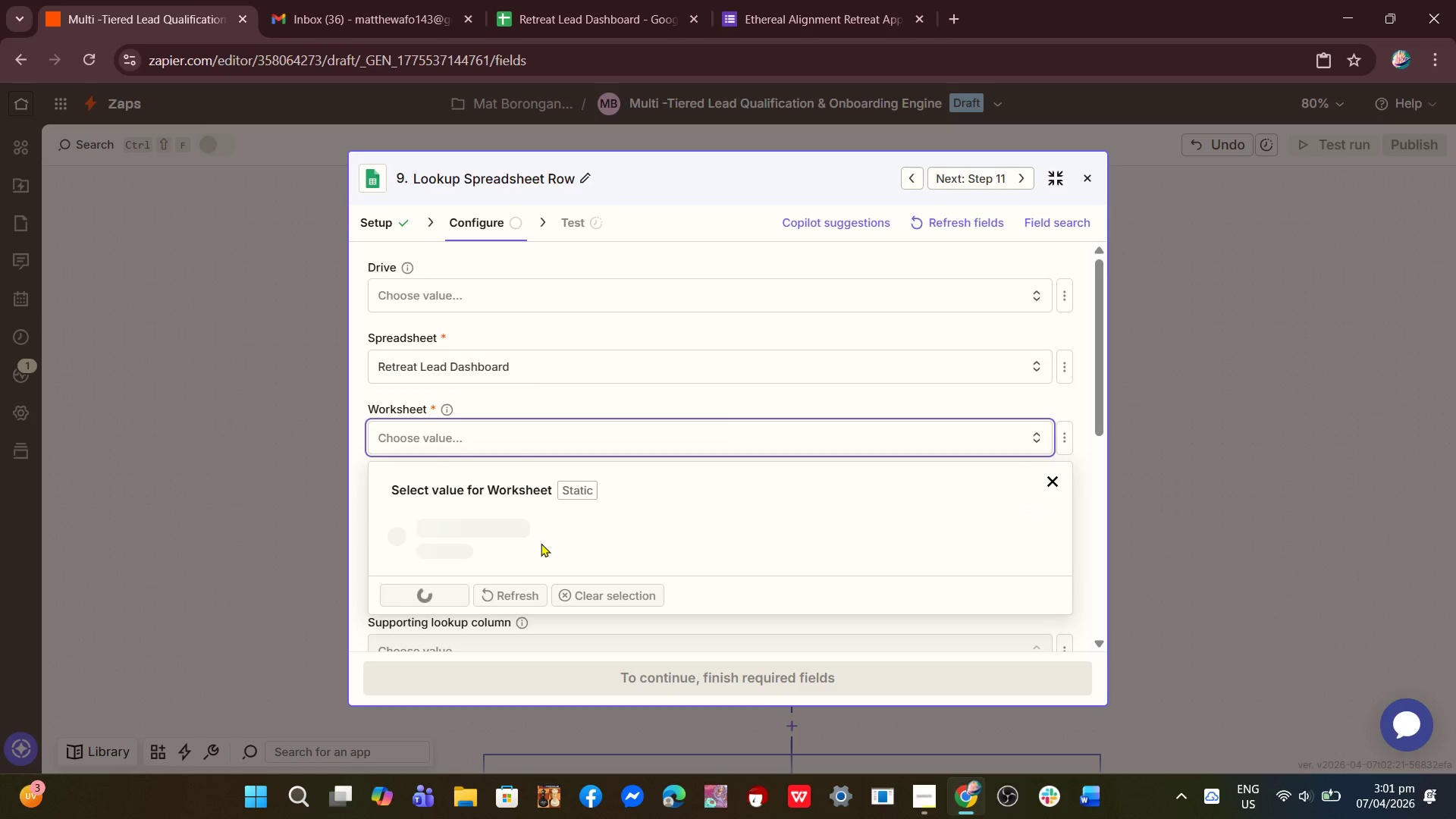 
scroll: coordinate [541, 543], scroll_direction: down, amount: 1.0
 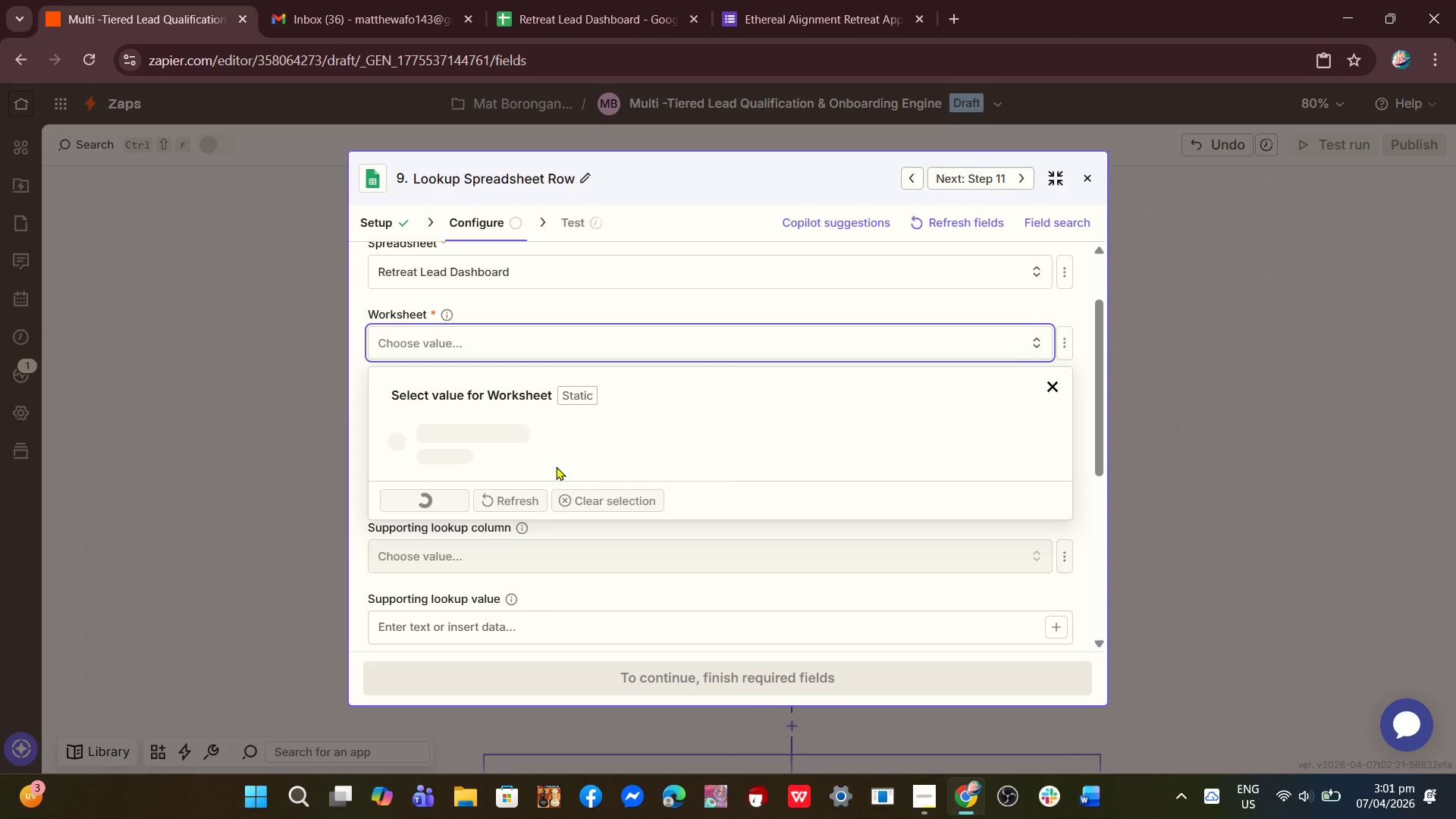 
left_click([507, 499])
 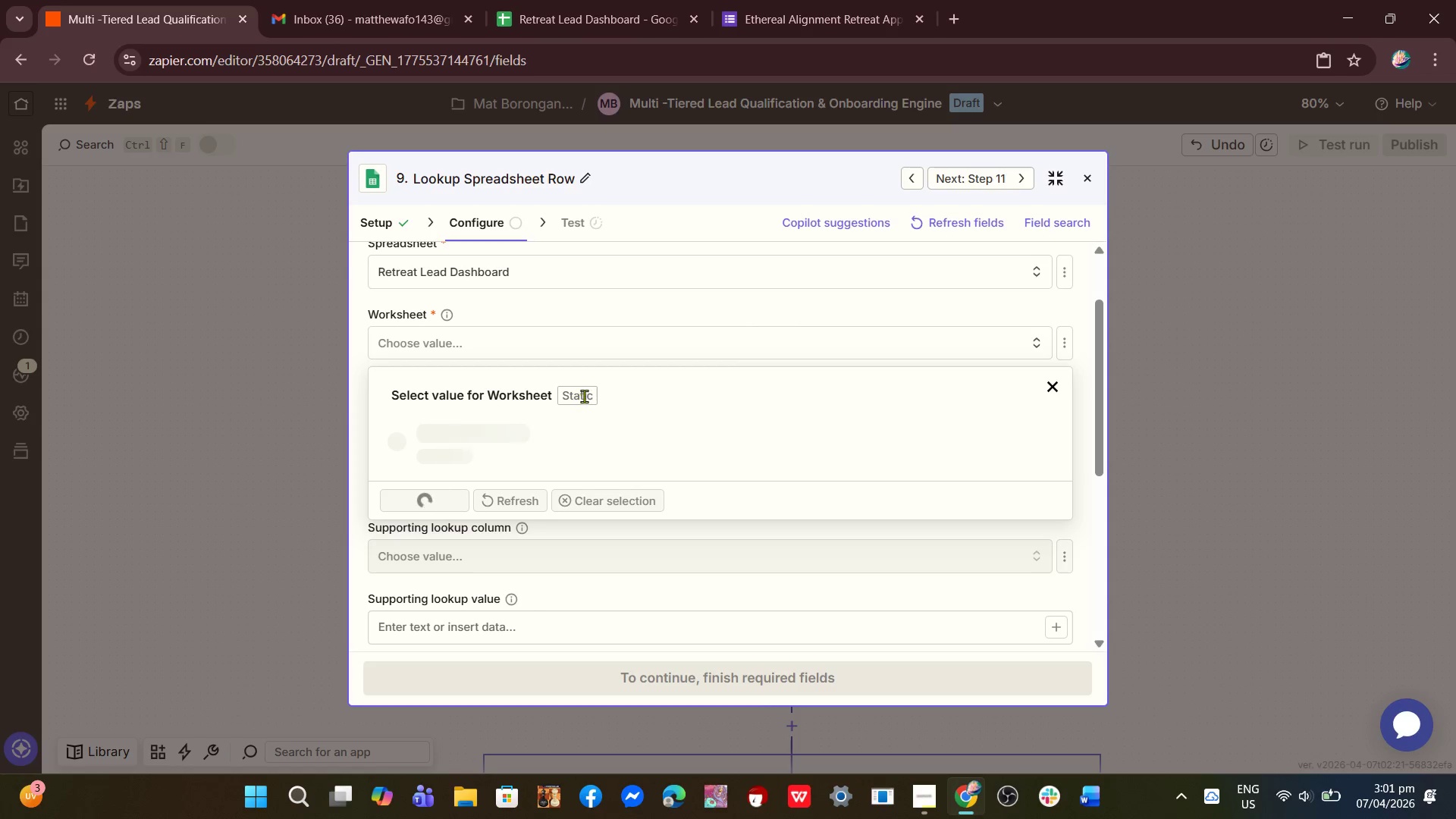 
wait(7.58)
 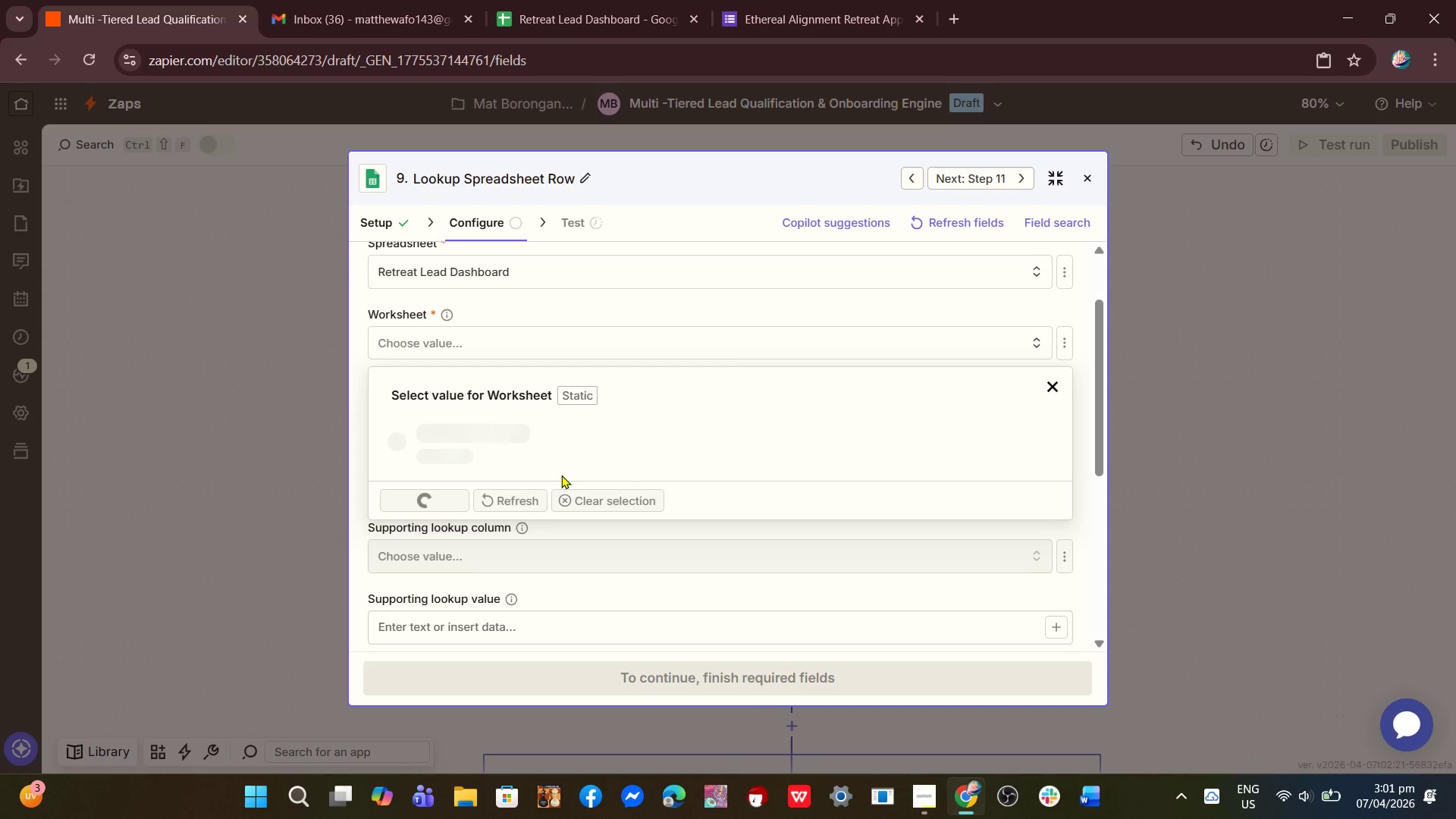 
mouse_move([585, 401])
 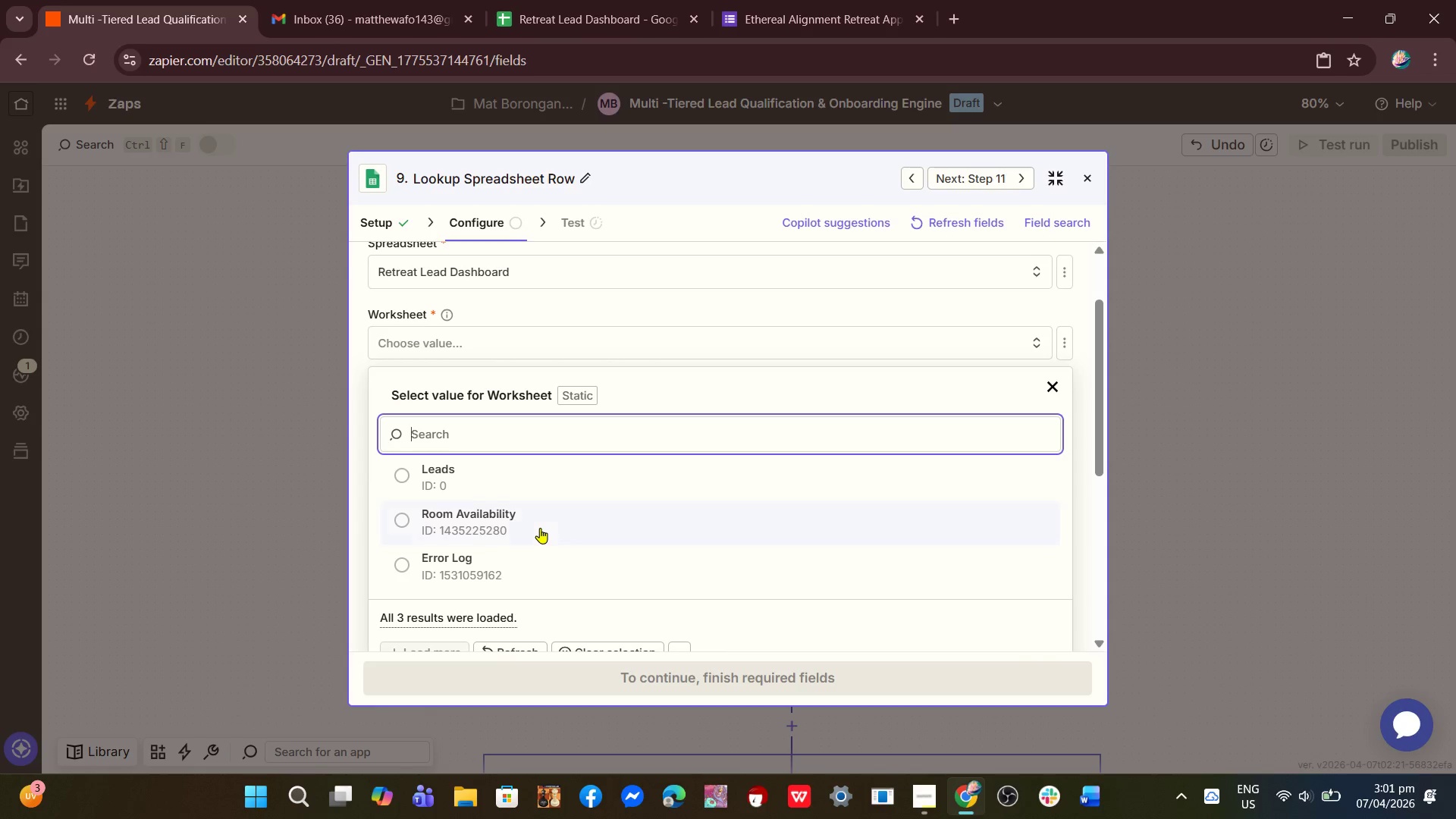 
left_click([540, 528])
 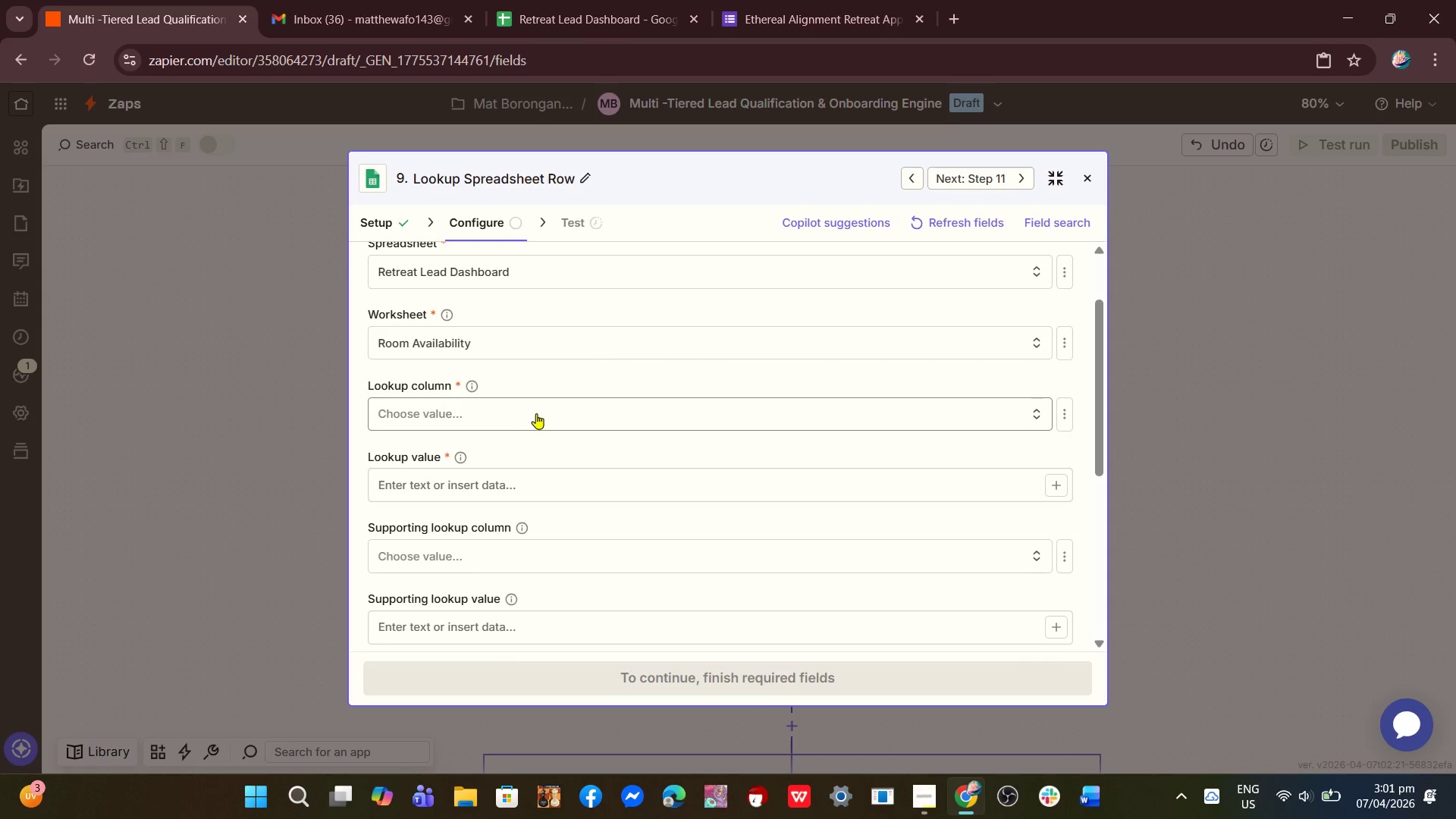 
wait(6.34)
 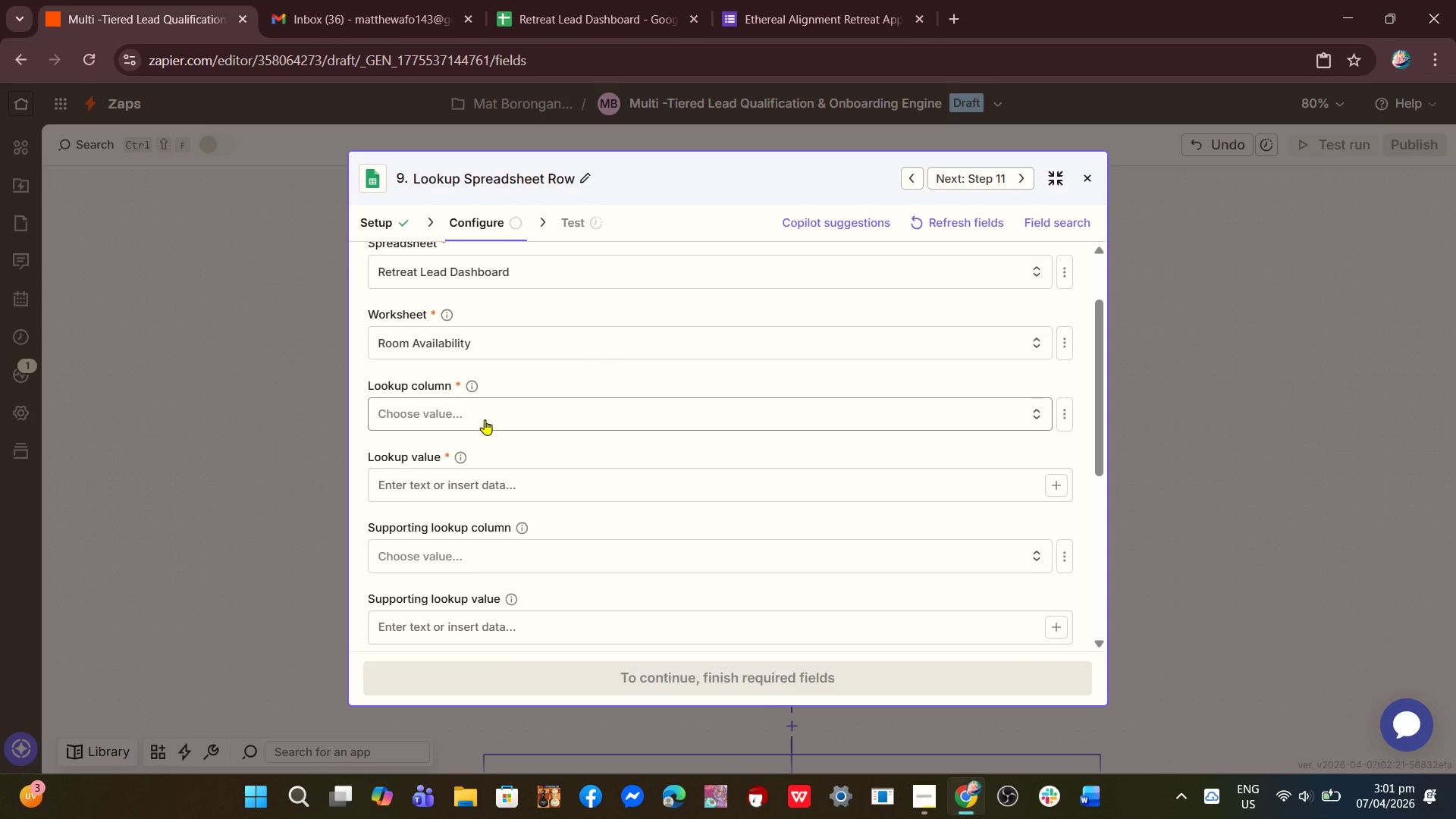 
left_click([537, 410])
 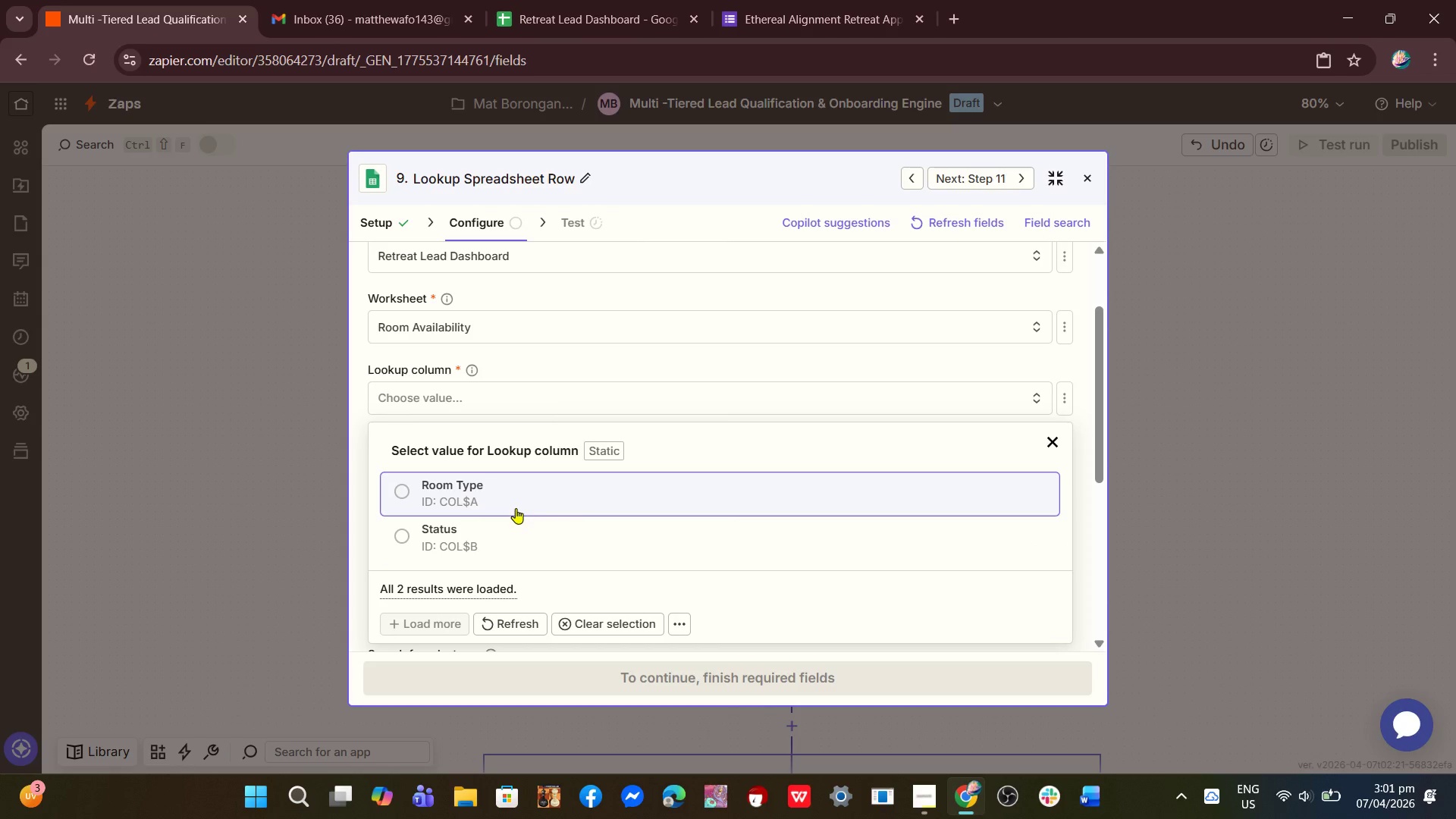 
left_click([516, 507])
 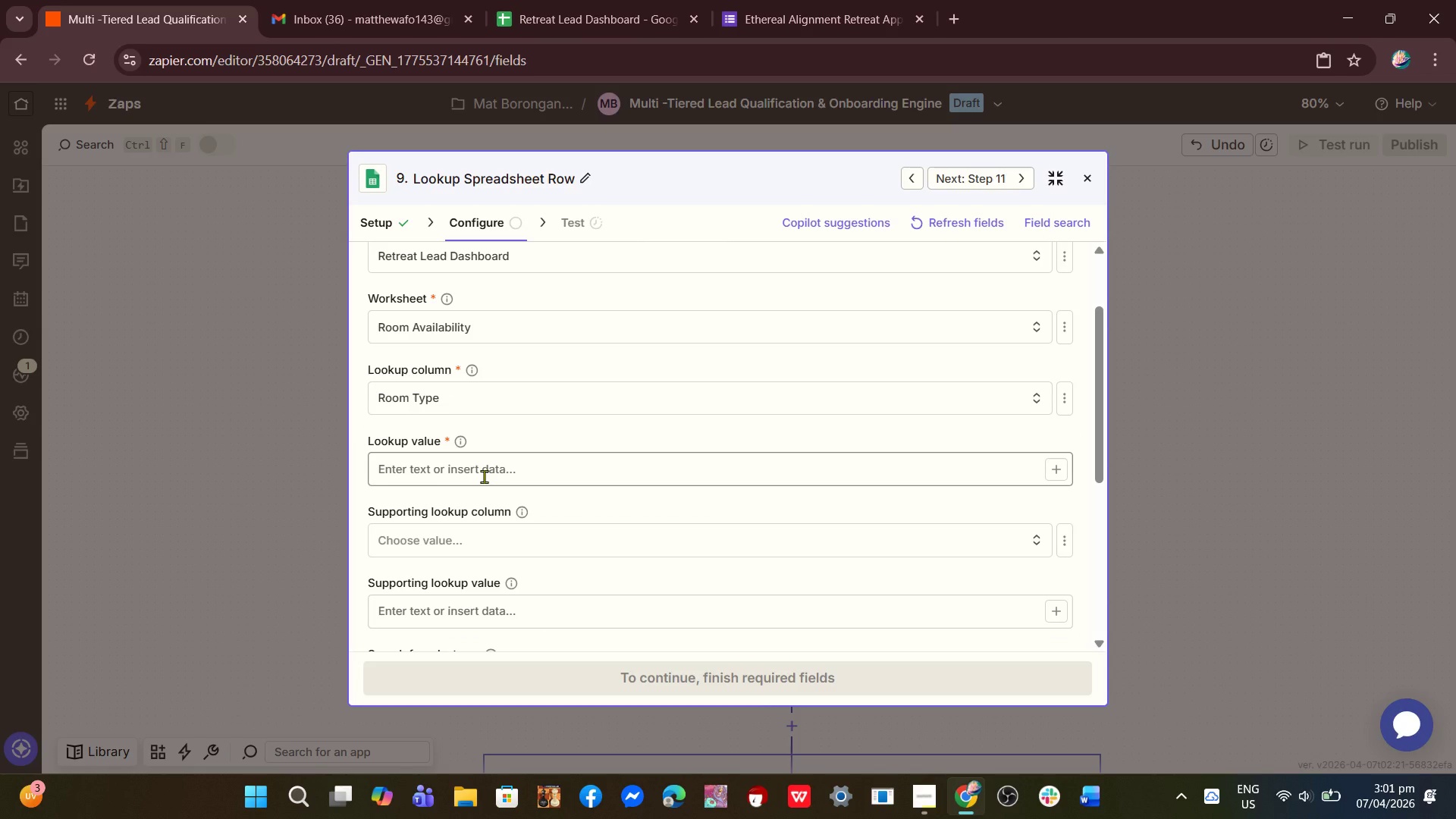 
wait(5.59)
 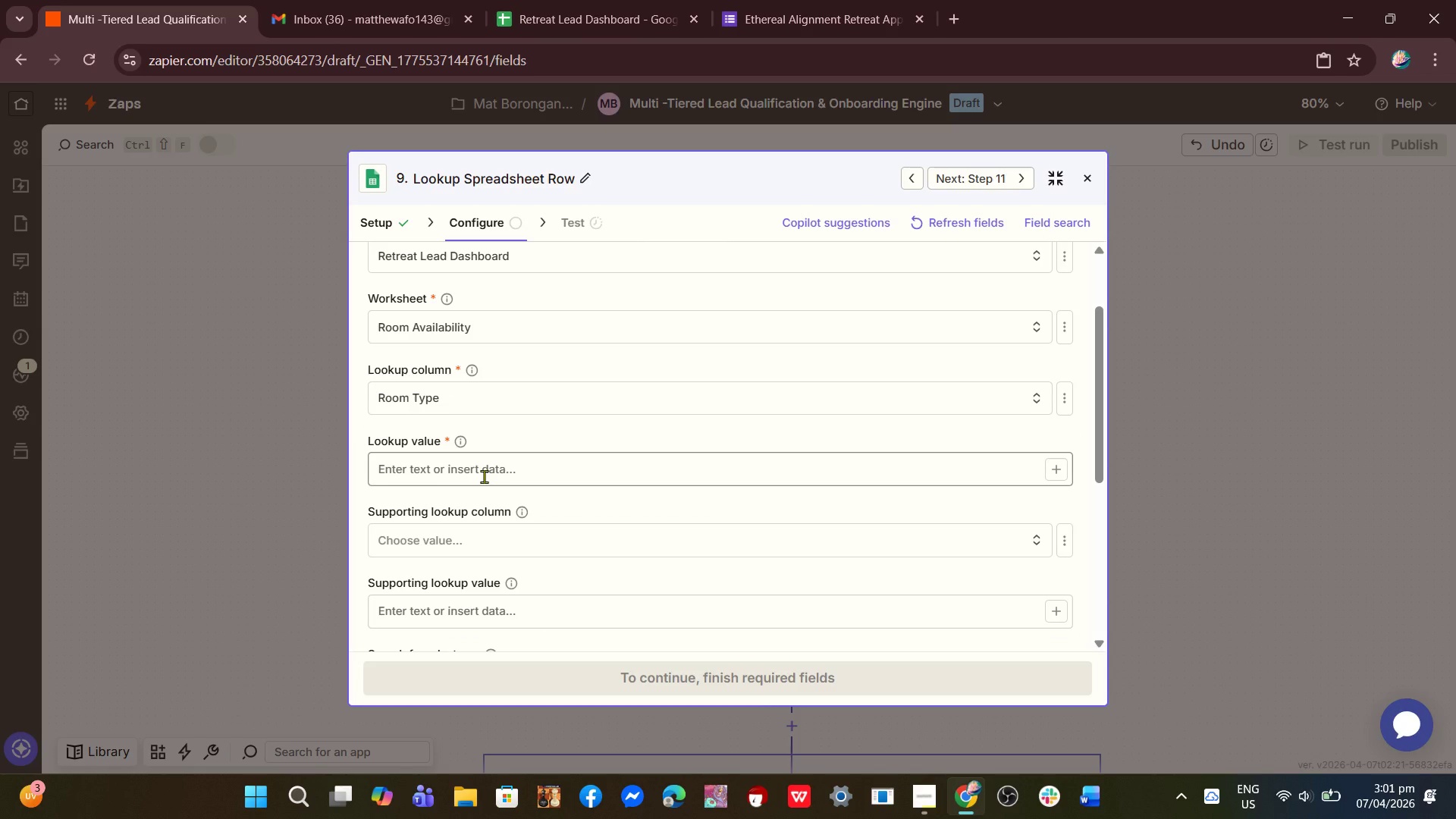 
left_click([484, 476])
 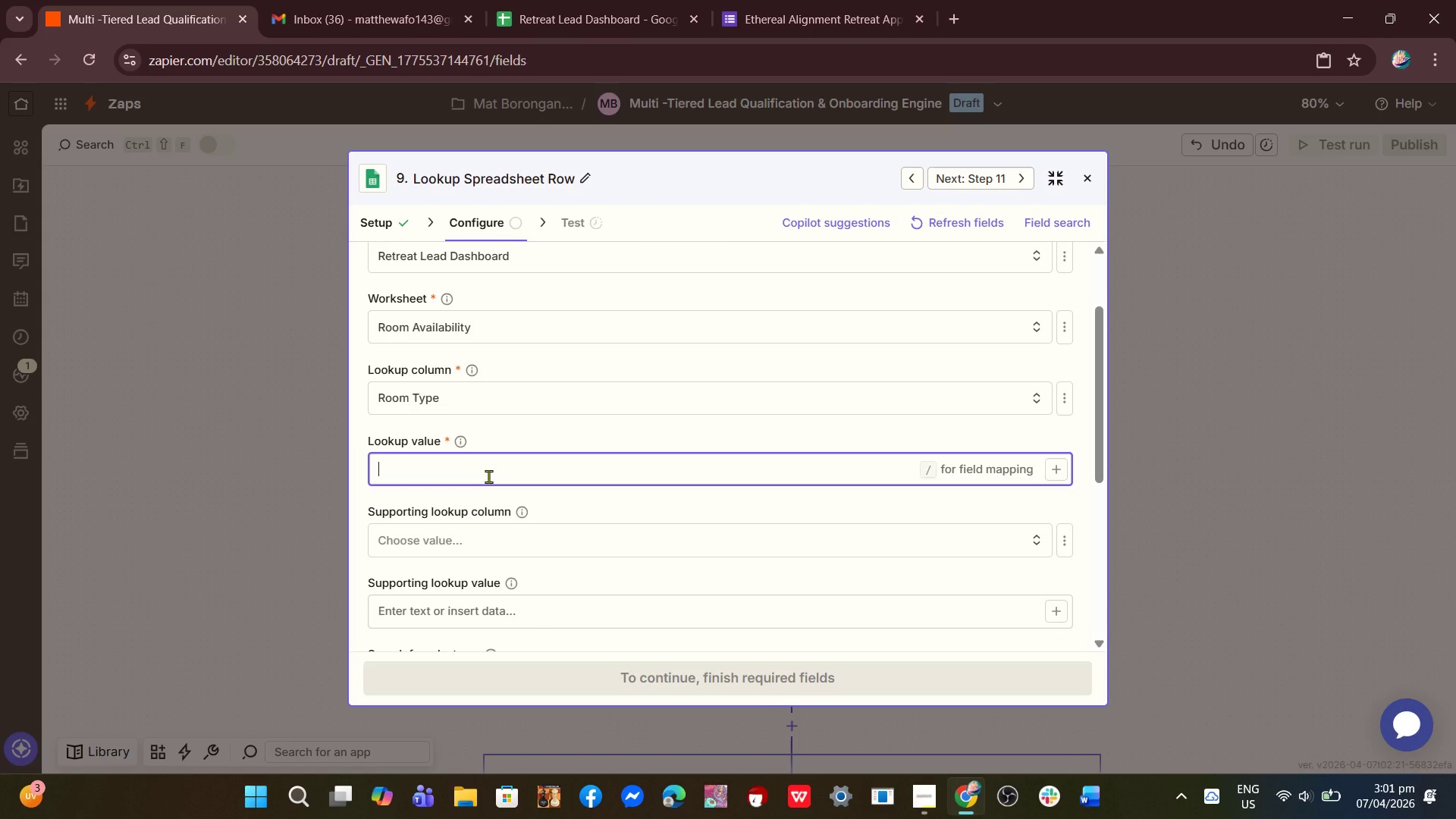 
key(Slash)
 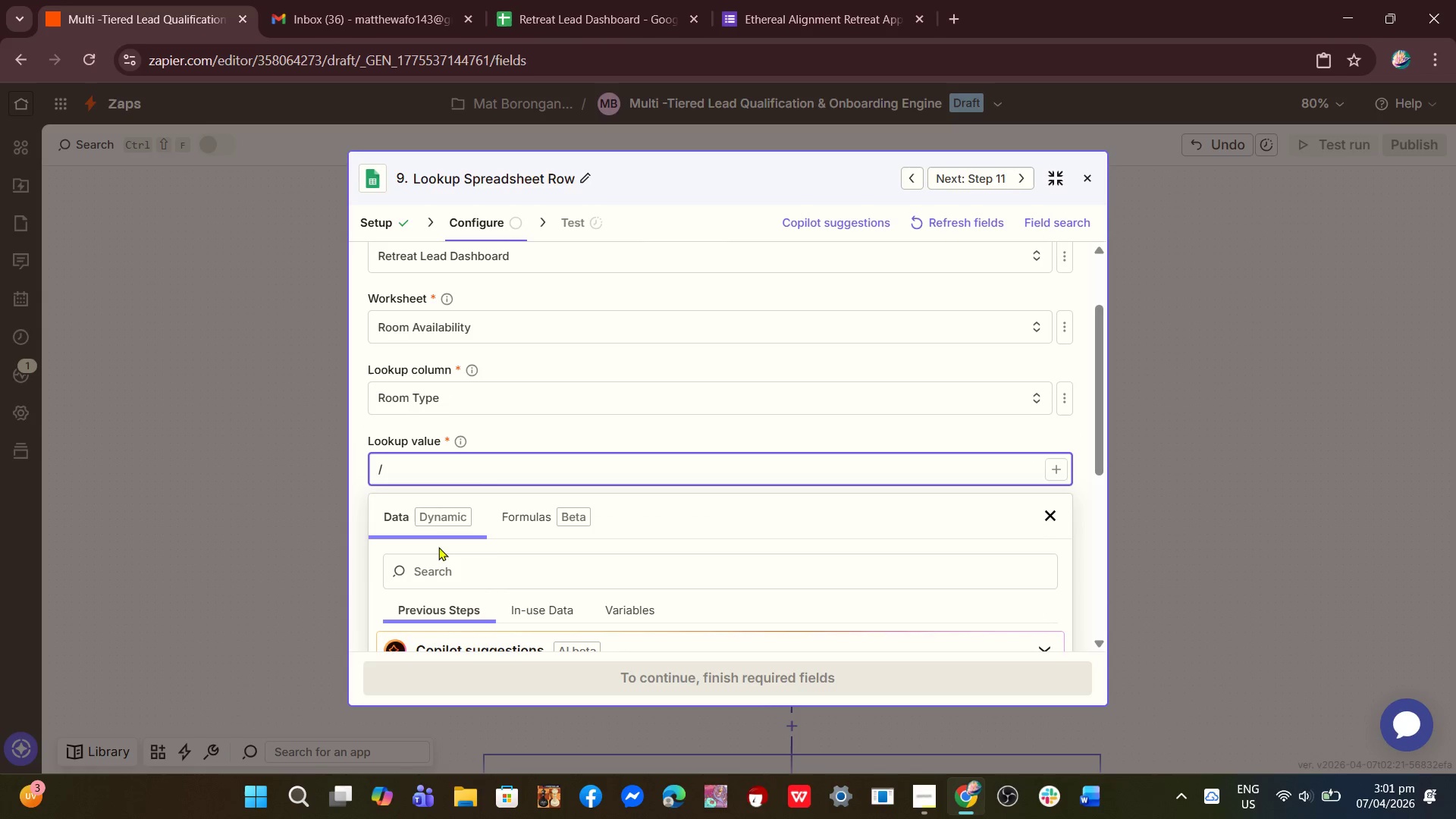 
scroll: coordinate [566, 539], scroll_direction: down, amount: 5.0
 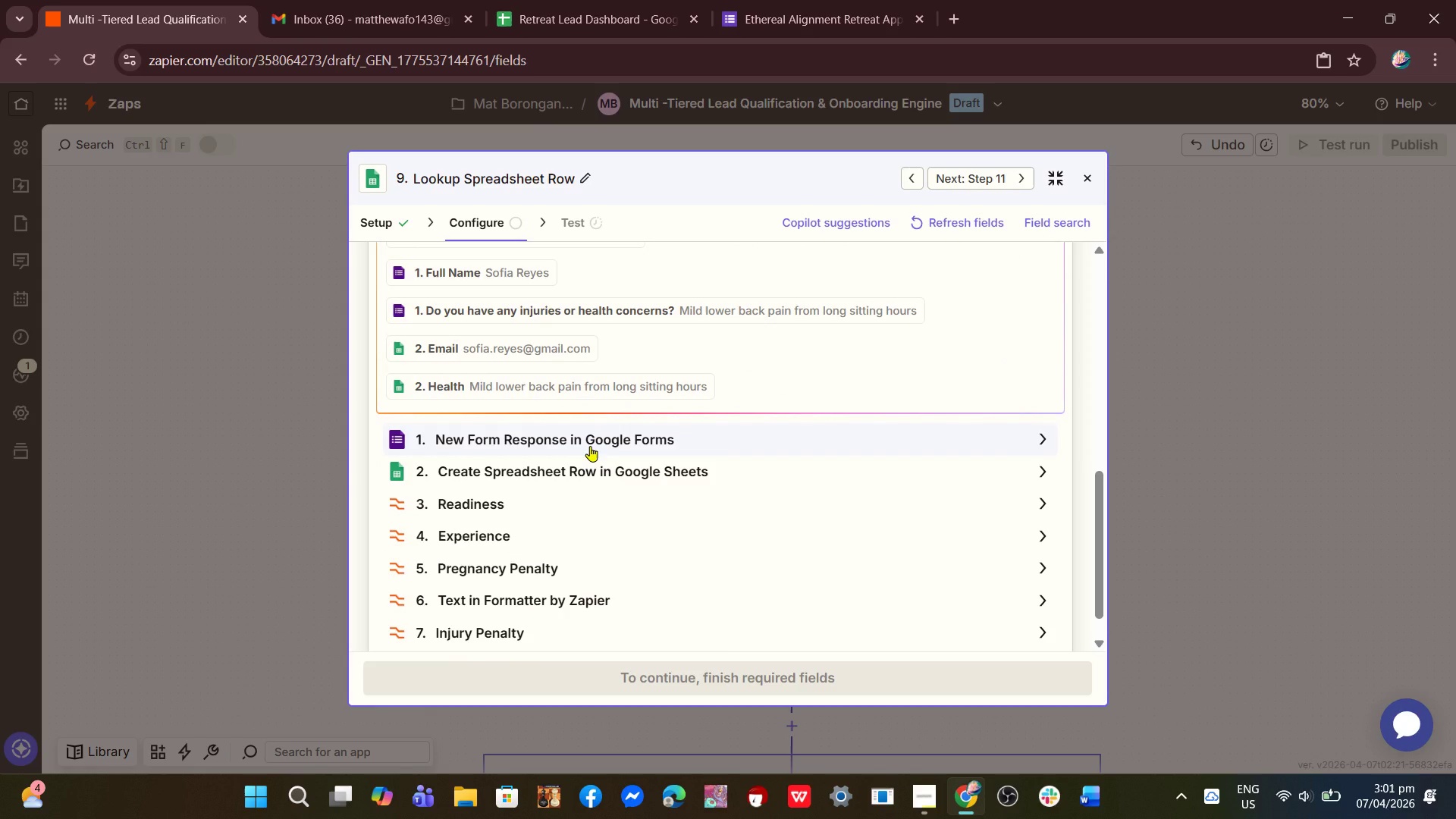 
left_click([590, 446])
 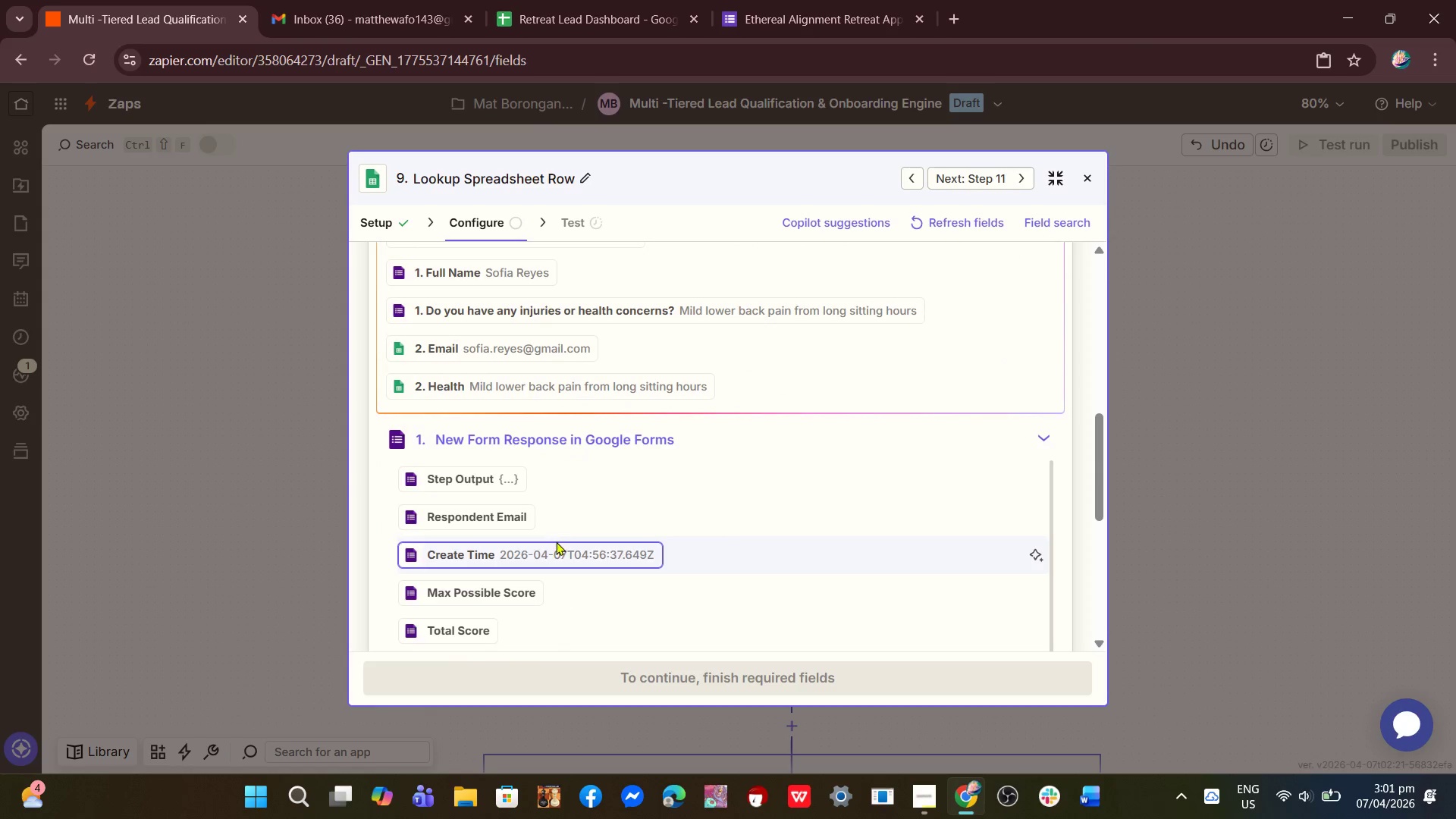 
scroll: coordinate [554, 572], scroll_direction: down, amount: 15.0
 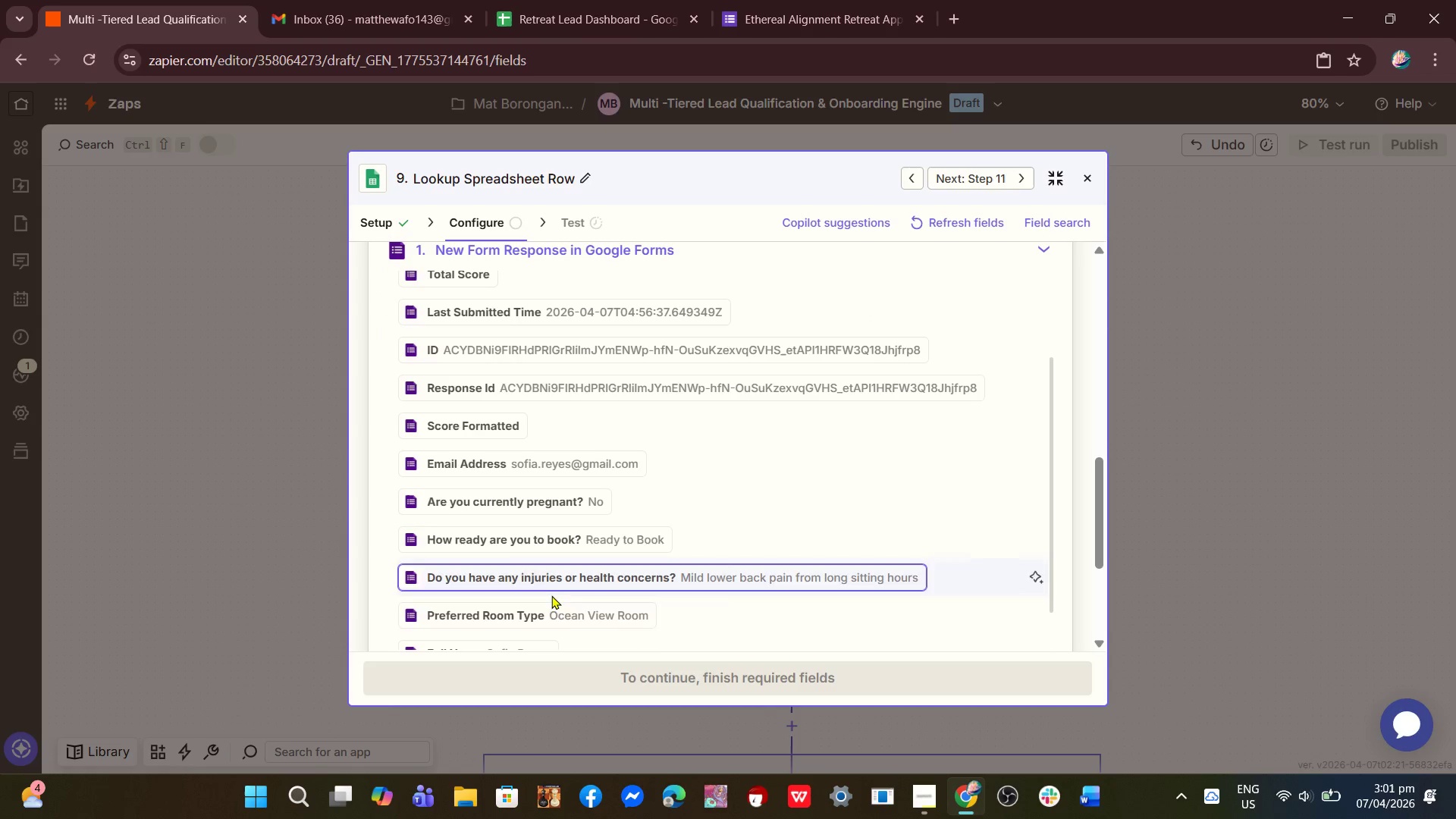 
left_click([551, 610])
 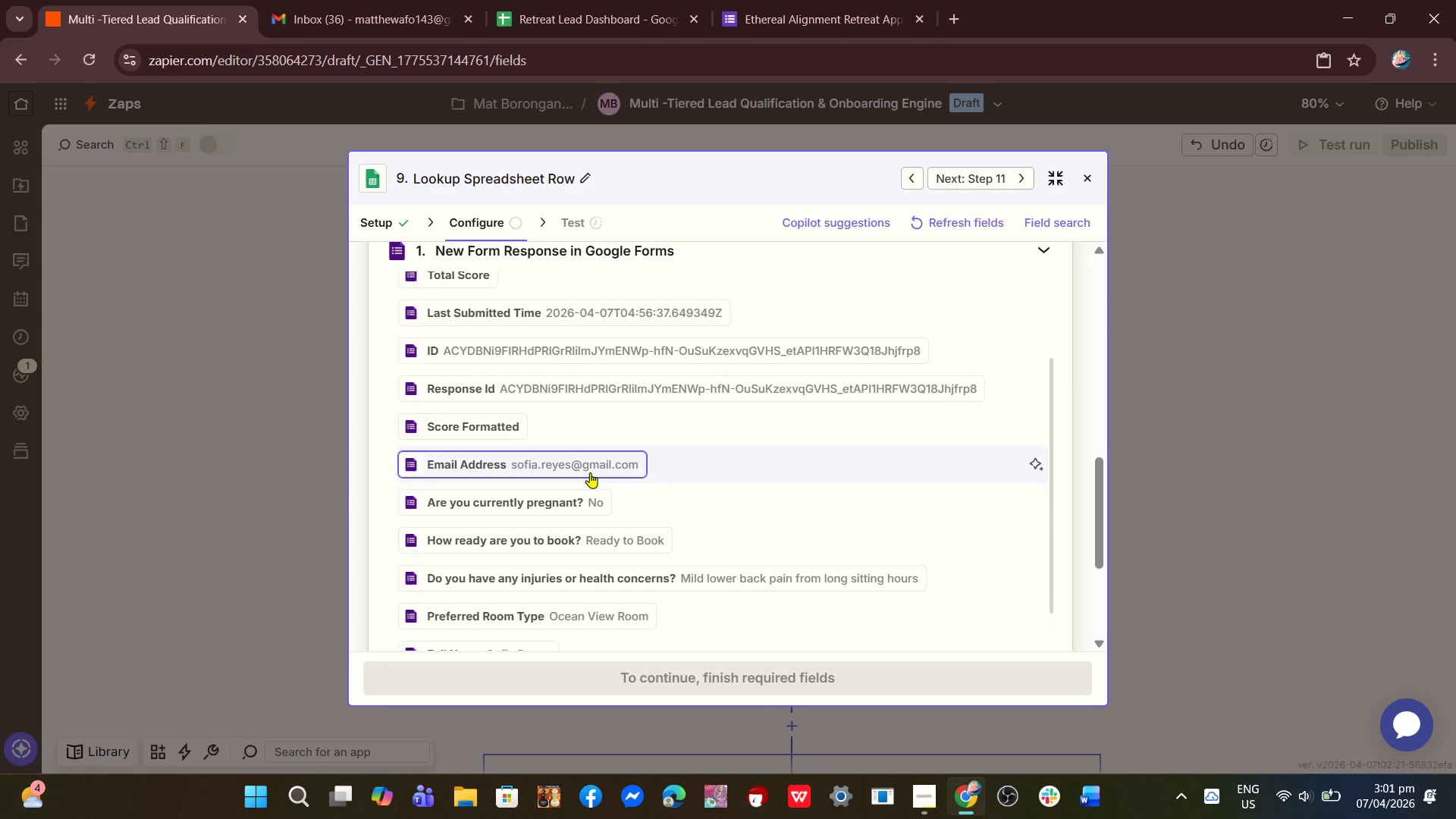 
wait(11.02)
 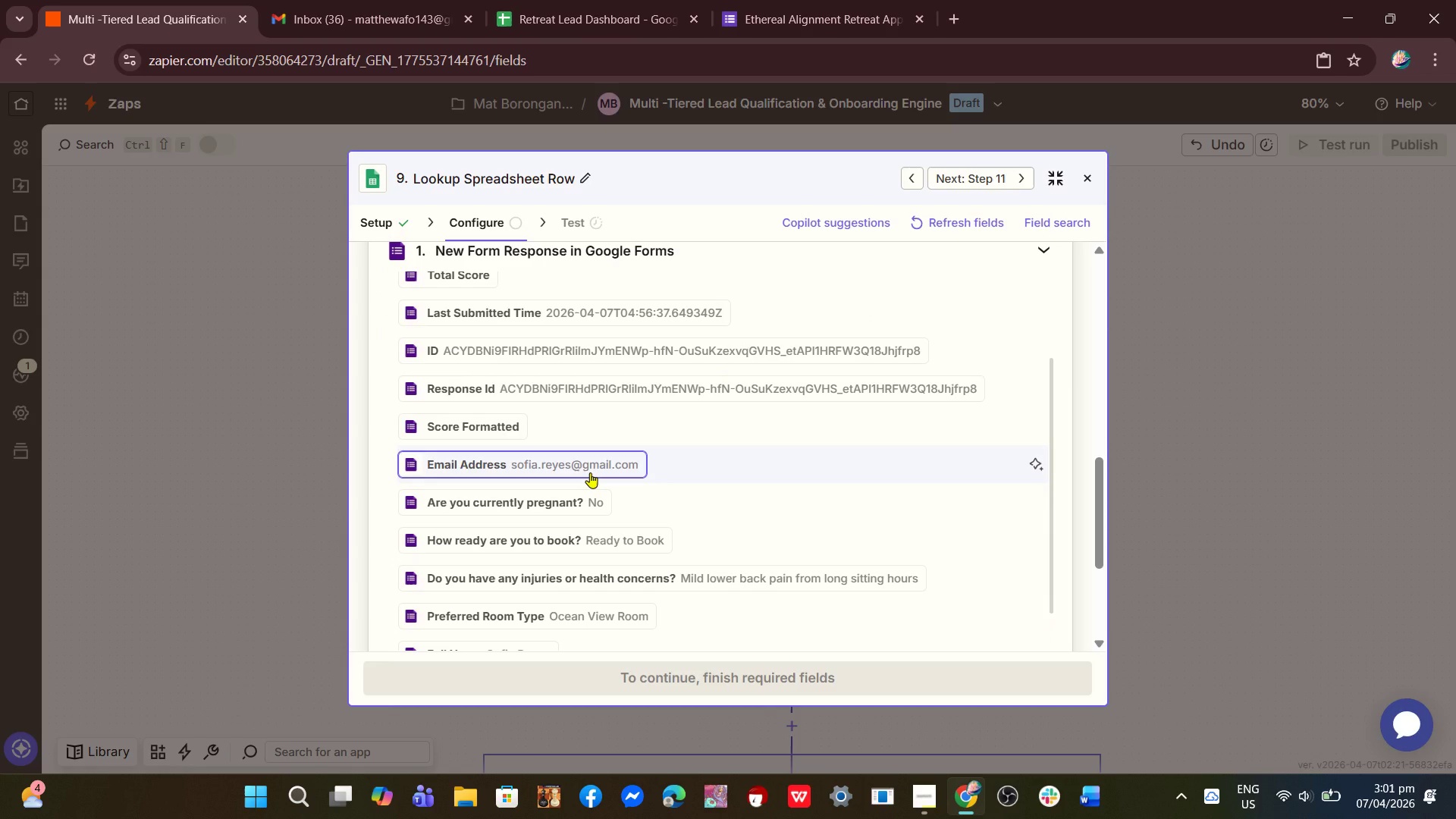 
left_click([487, 218])
 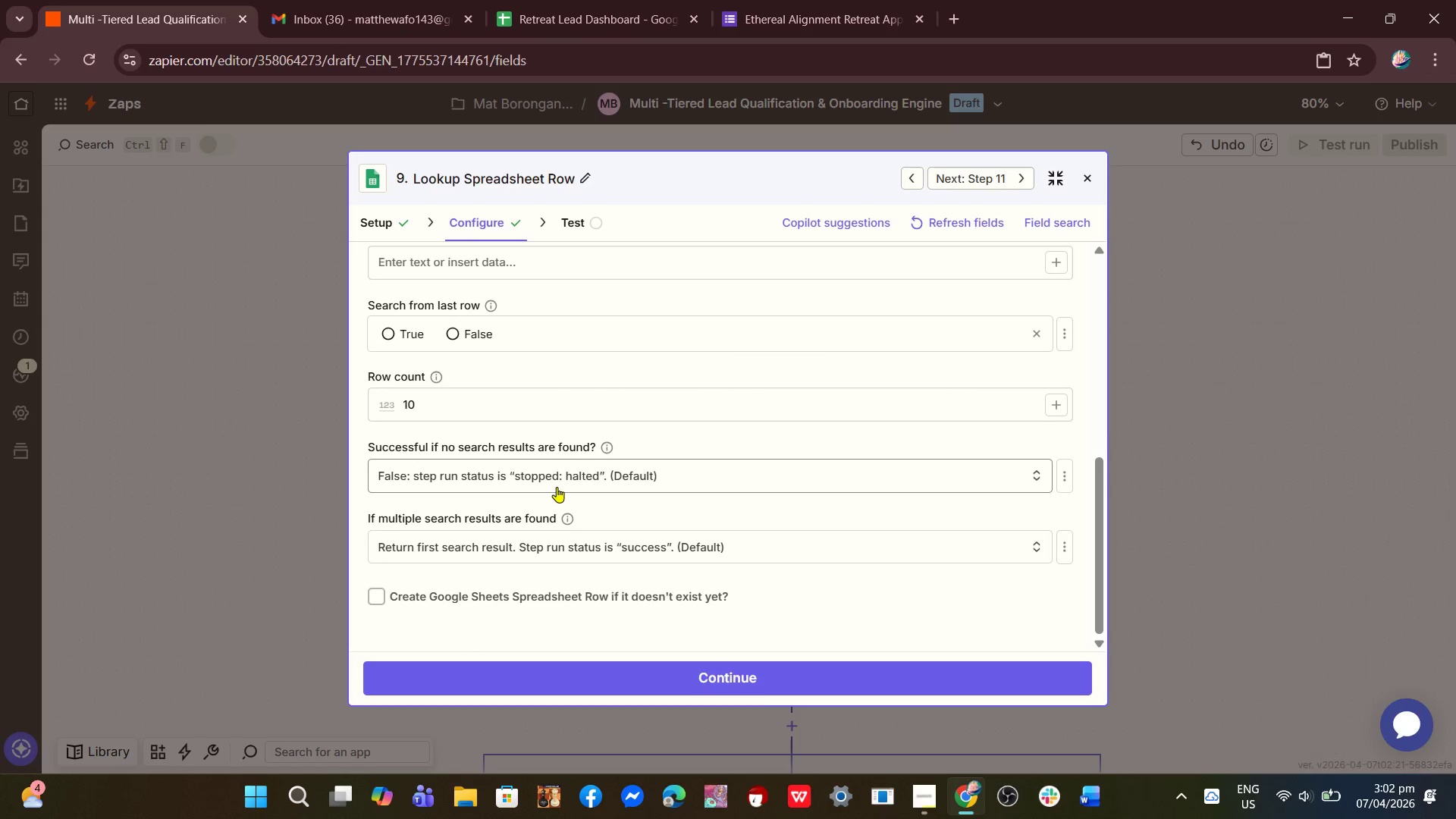 
scroll: coordinate [557, 494], scroll_direction: down, amount: 2.0
 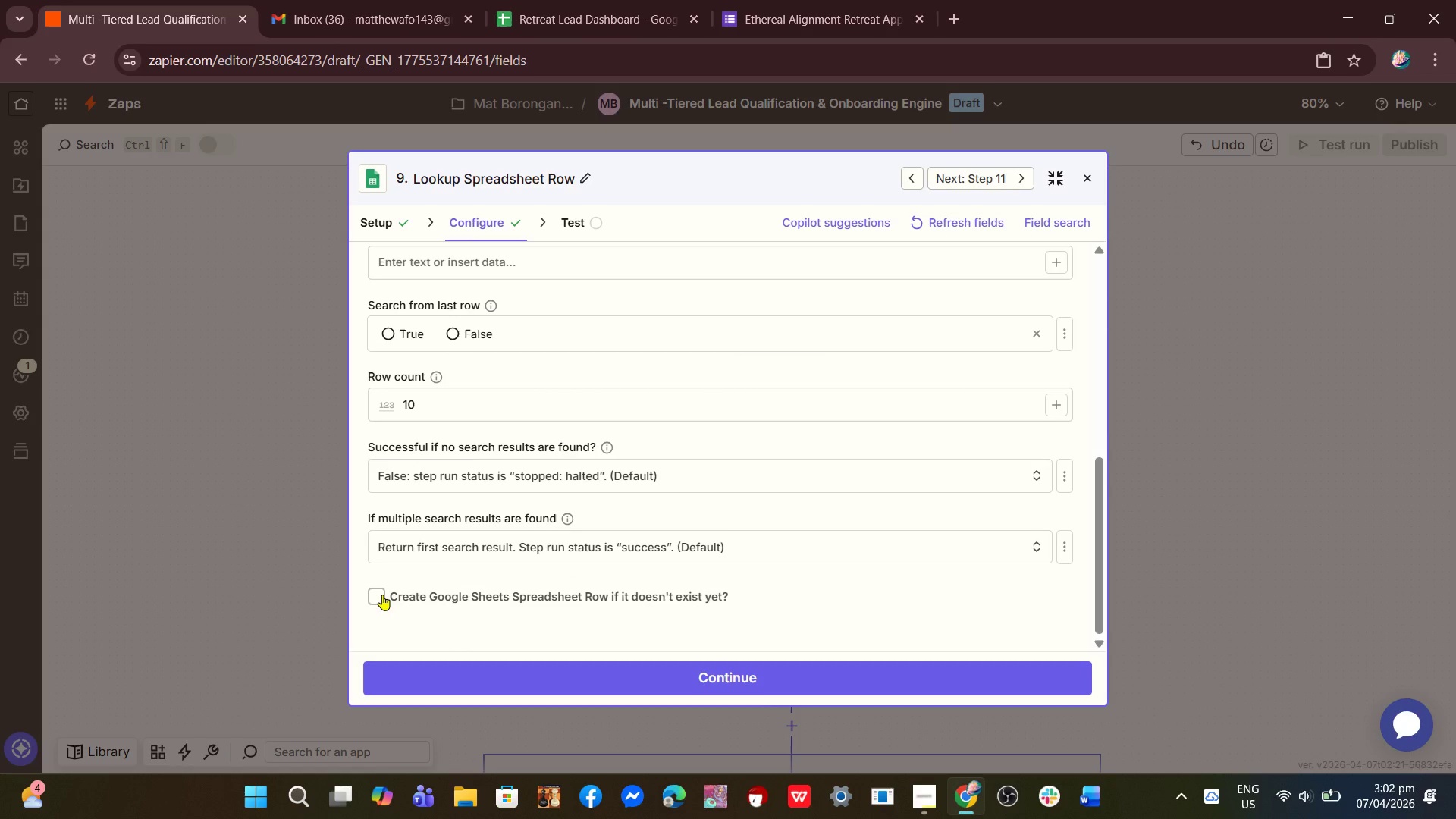 
left_click([380, 595])
 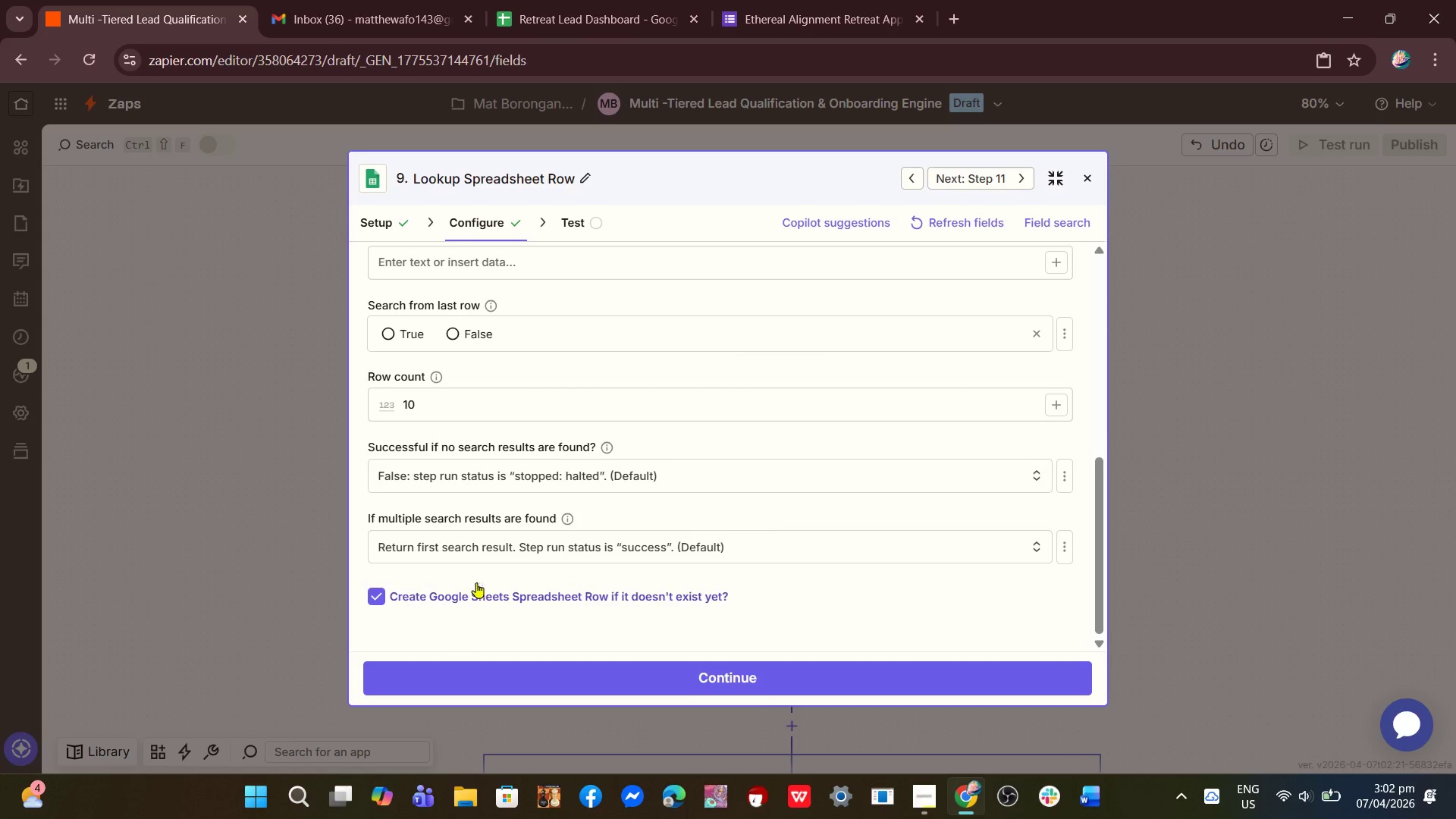 
scroll: coordinate [570, 500], scroll_direction: down, amount: 3.0
 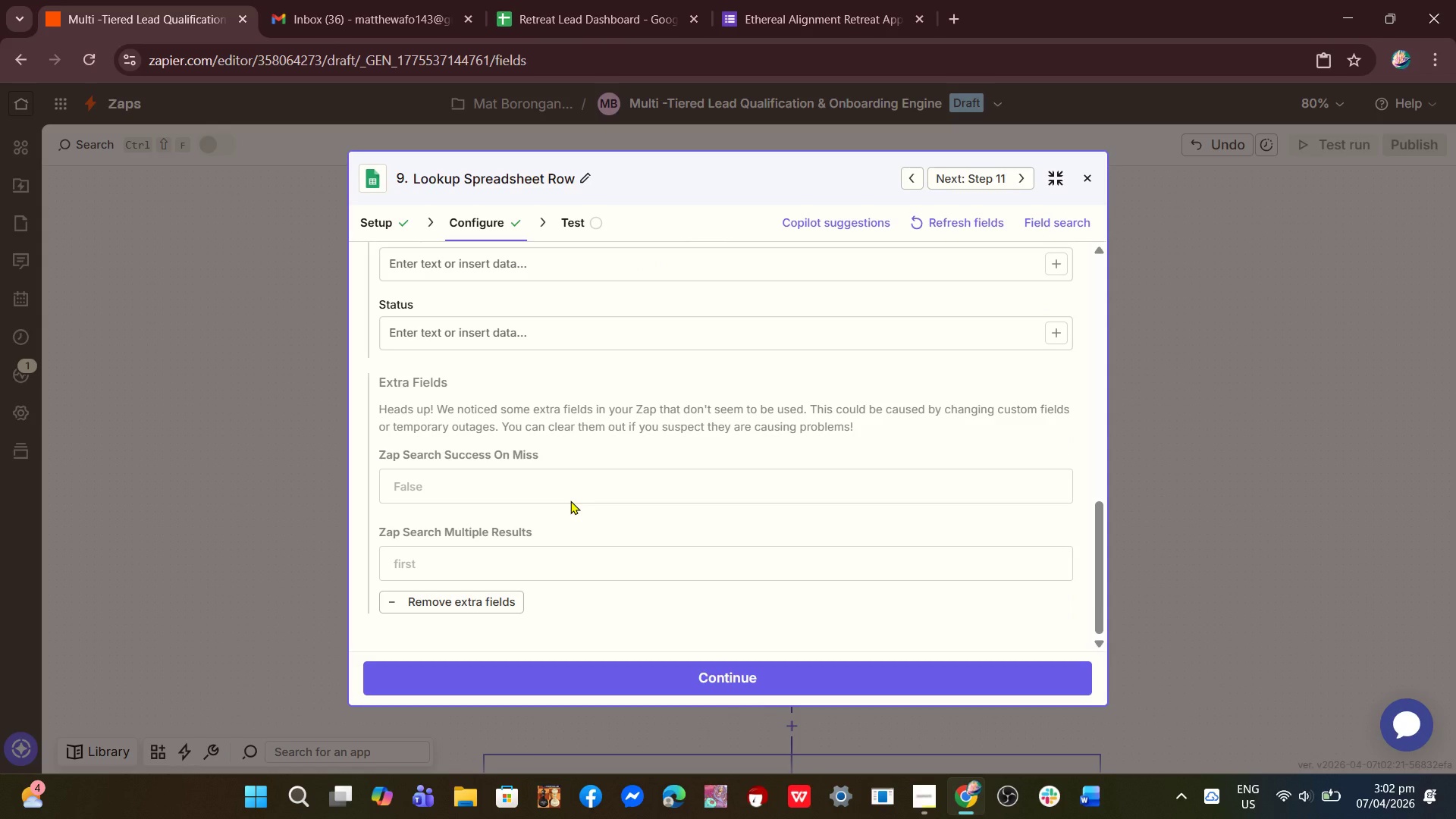 
scroll: coordinate [570, 500], scroll_direction: up, amount: 1.0
 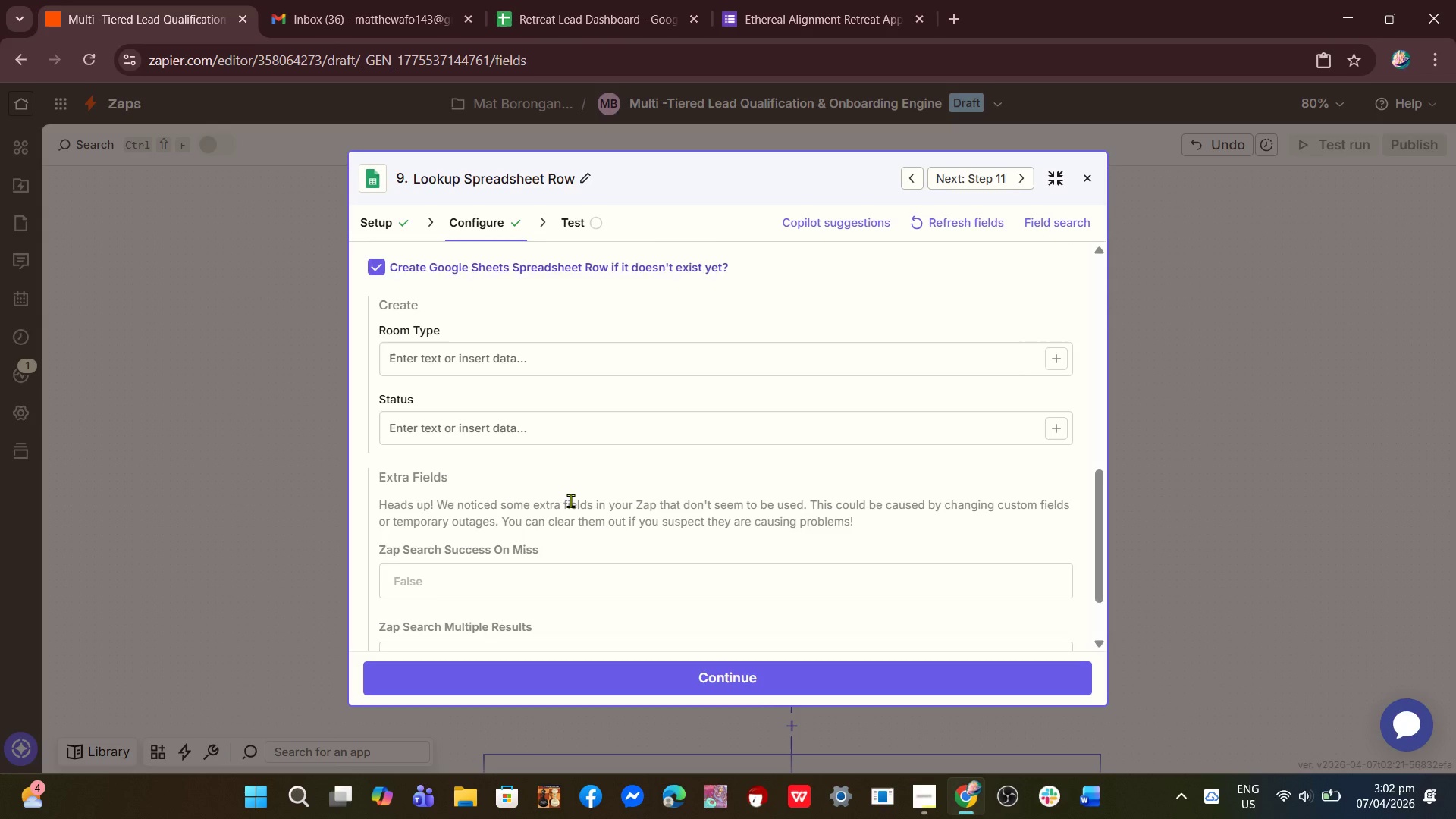 
scroll: coordinate [570, 500], scroll_direction: down, amount: 3.0
 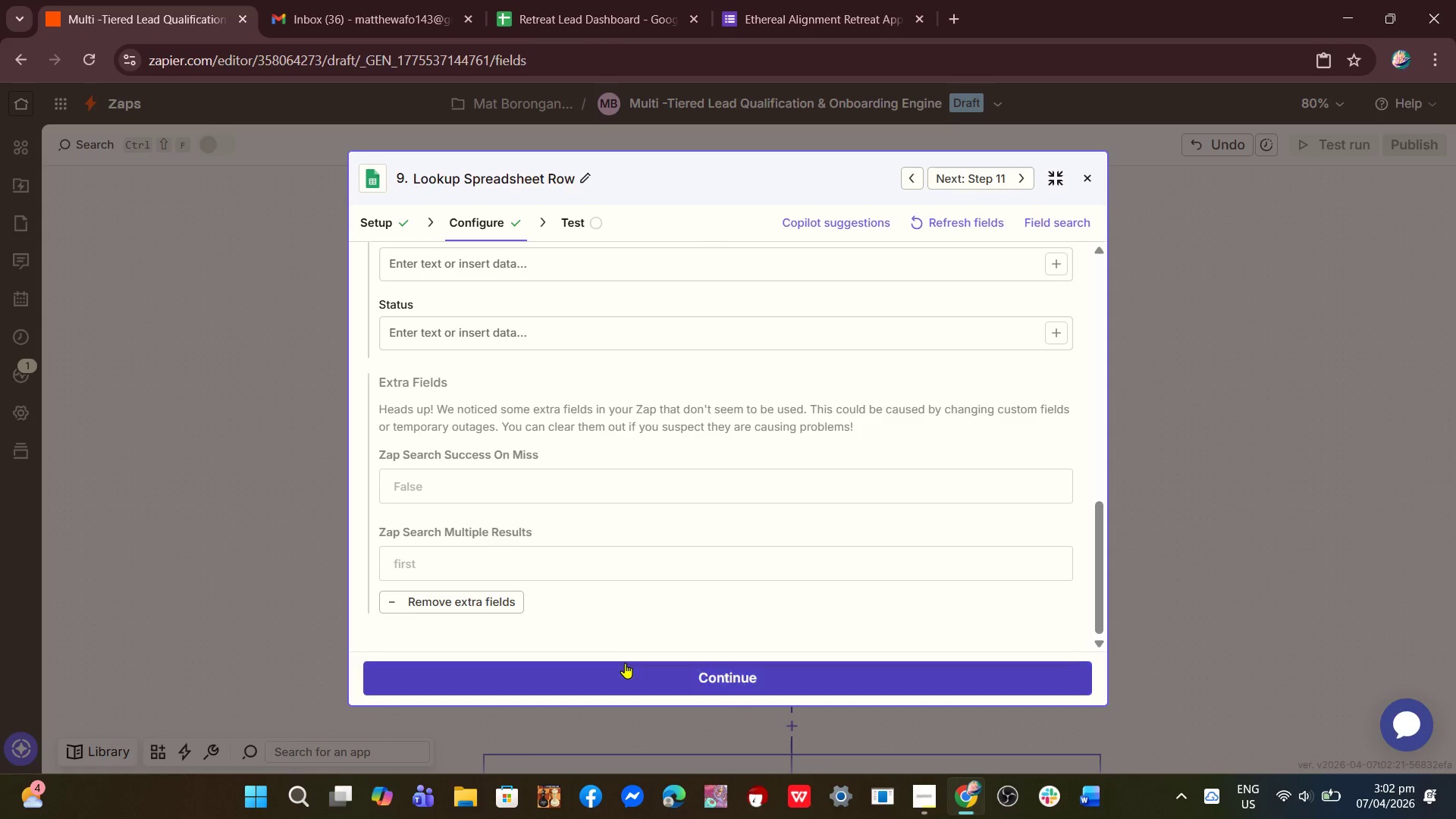 
left_click([625, 663])
 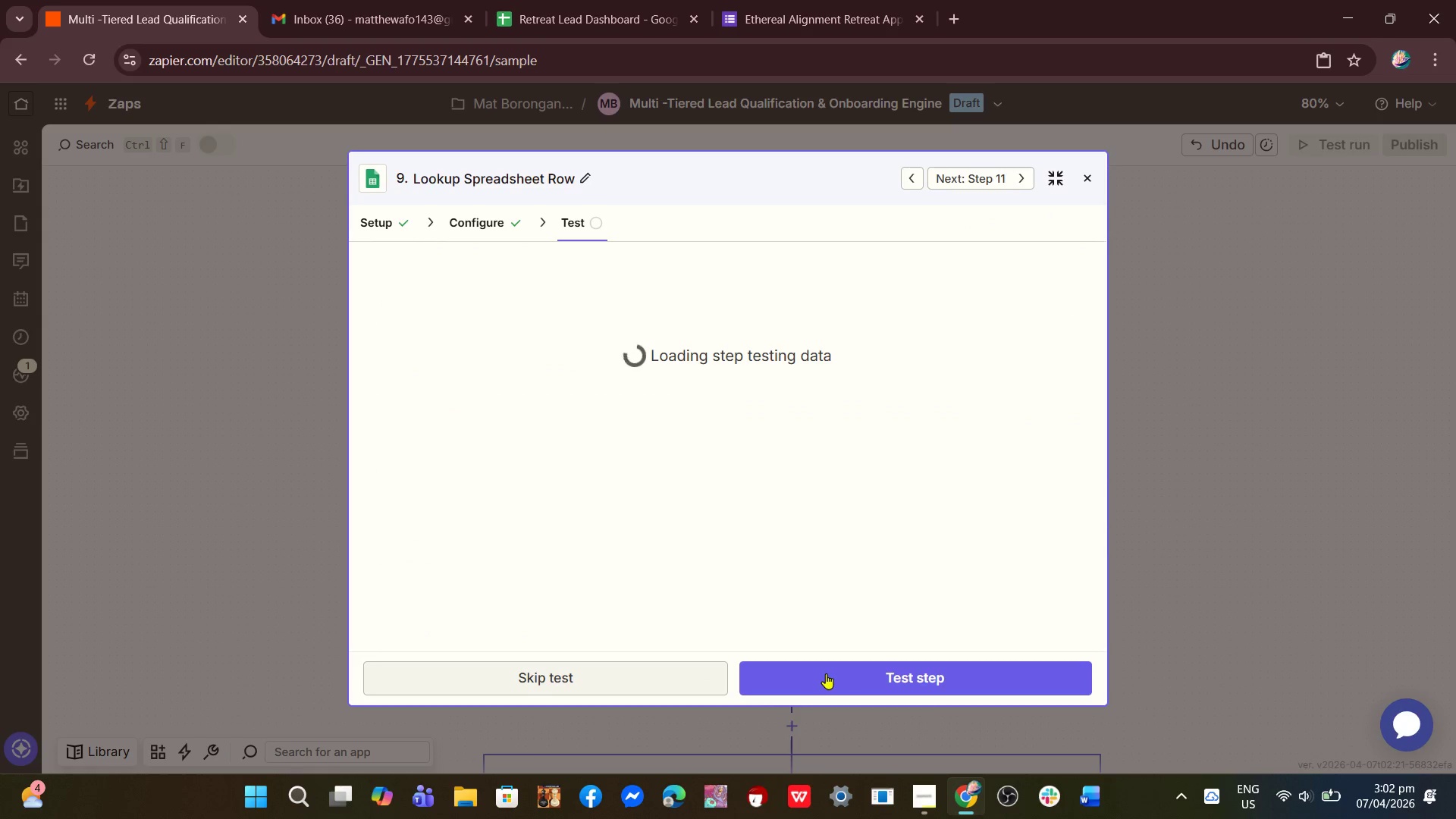 
left_click([826, 673])
 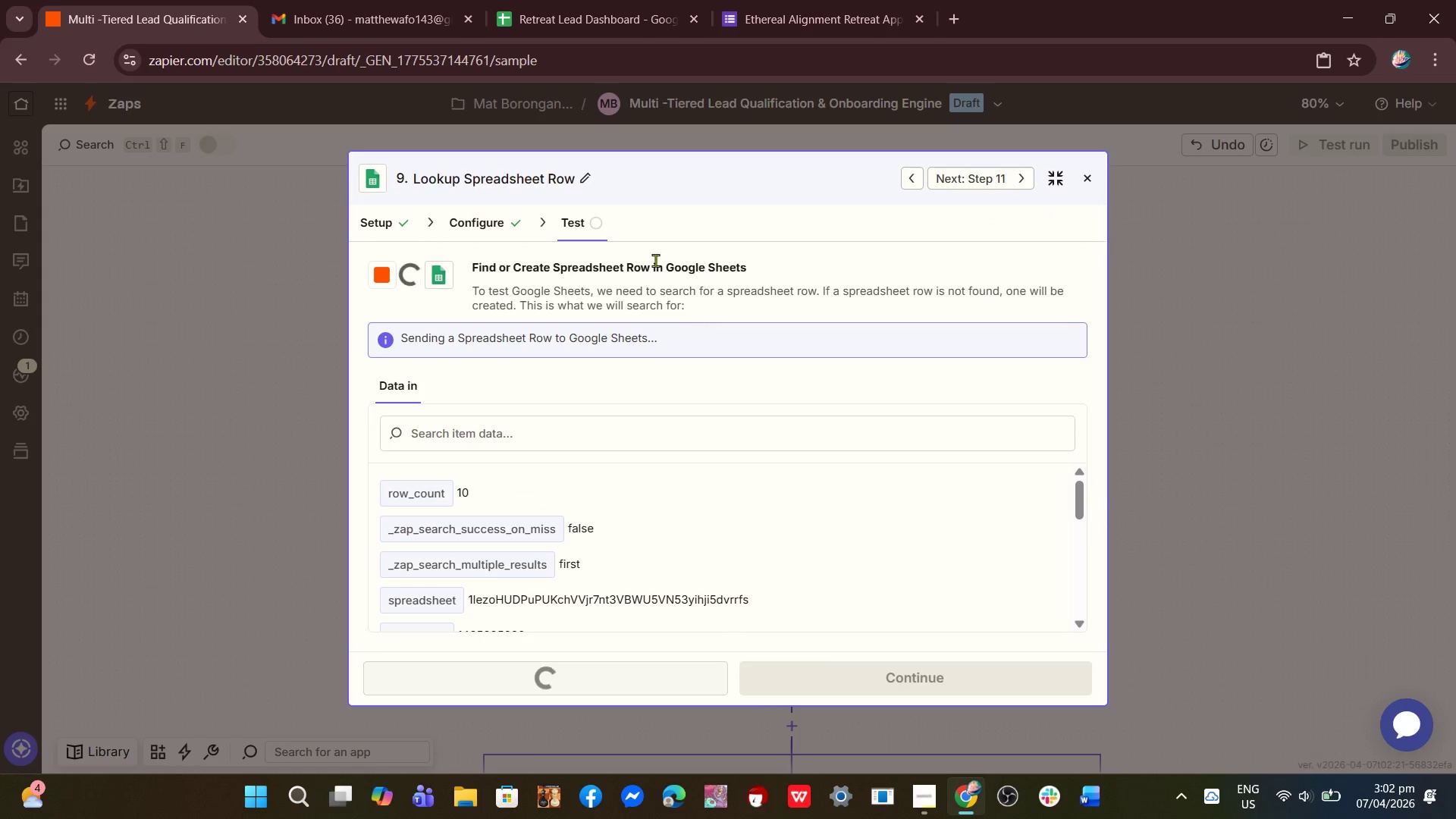 
left_click([619, 0])
 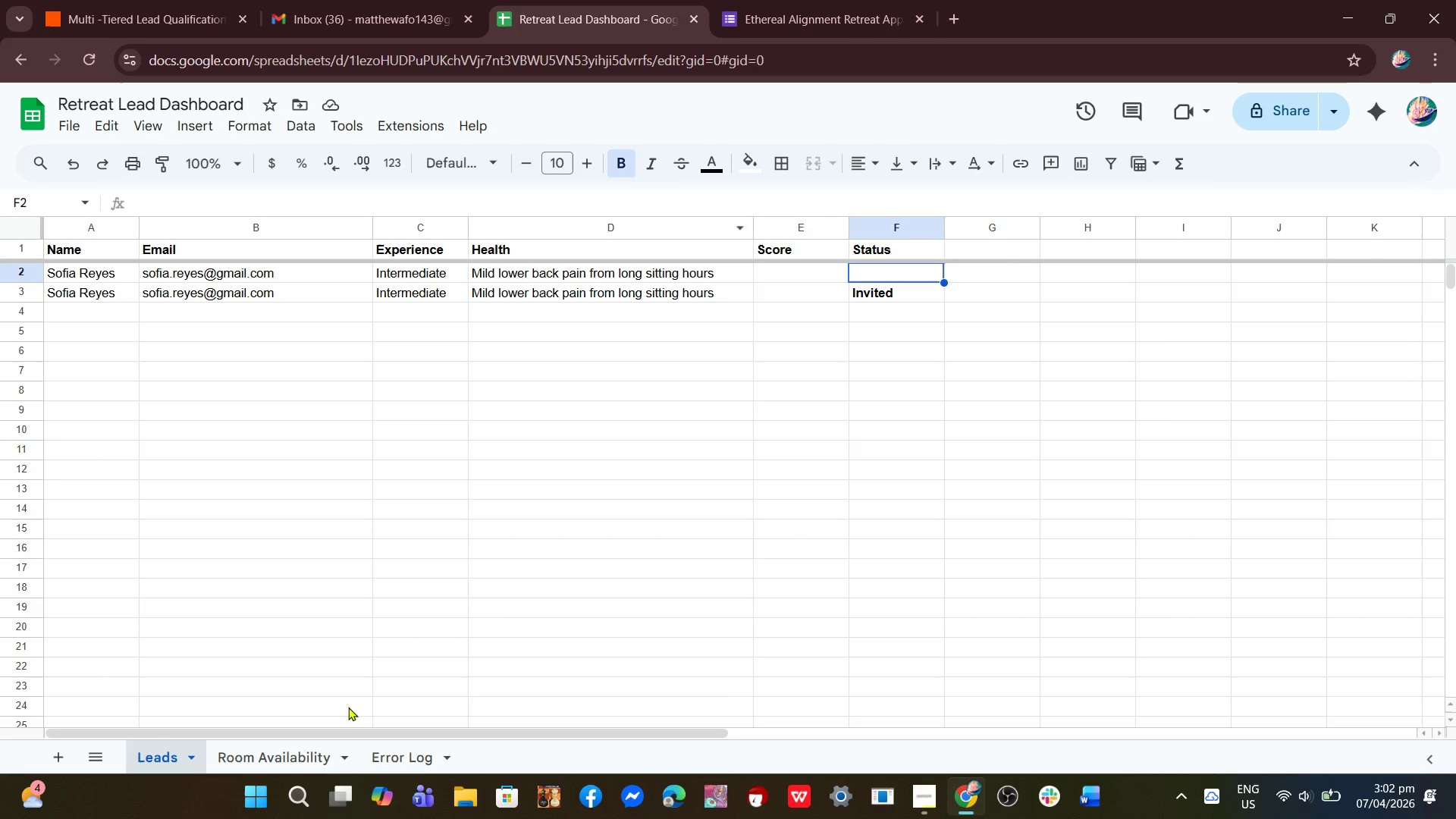 
left_click([289, 767])
 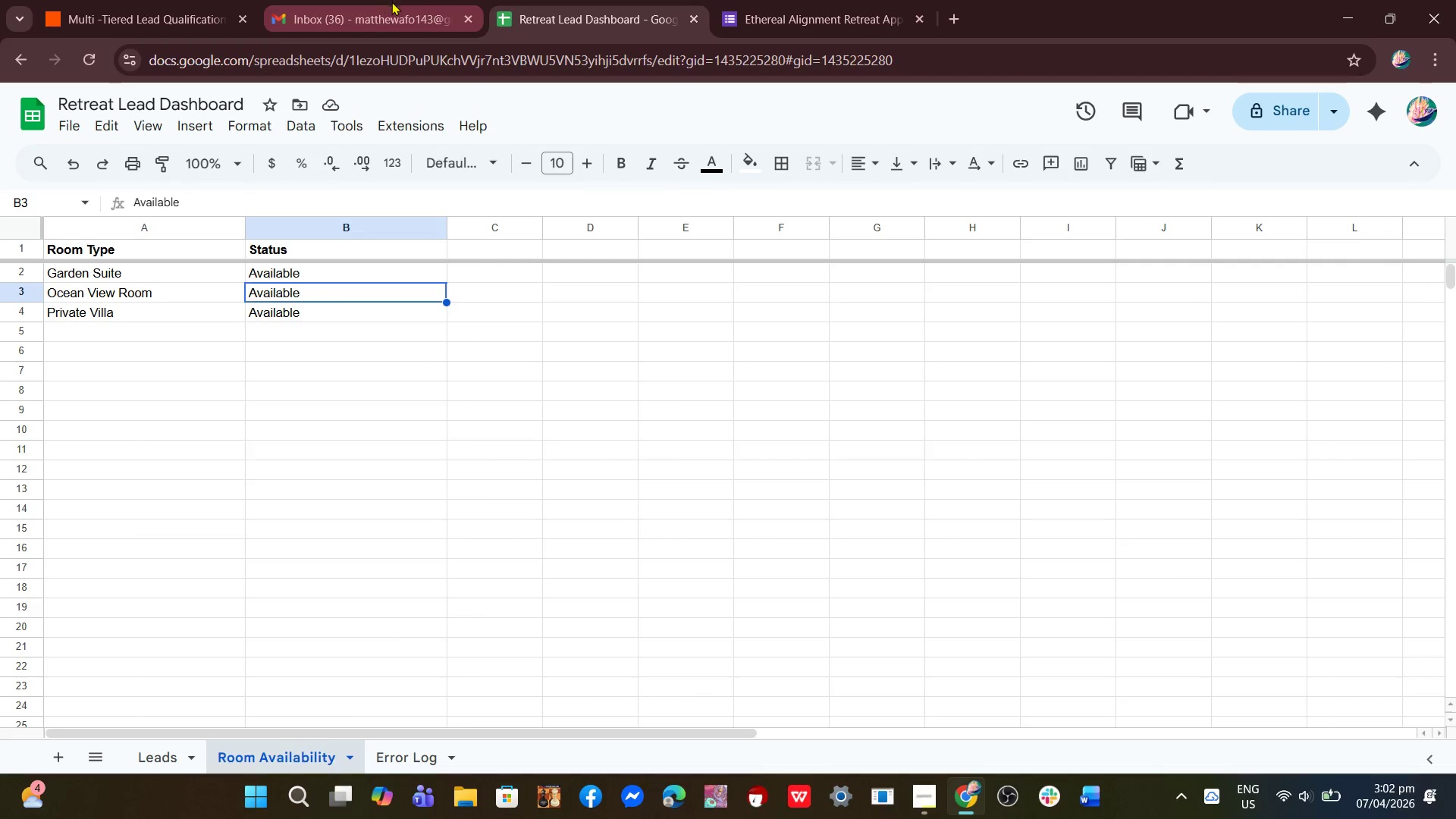 
left_click([119, 0])
 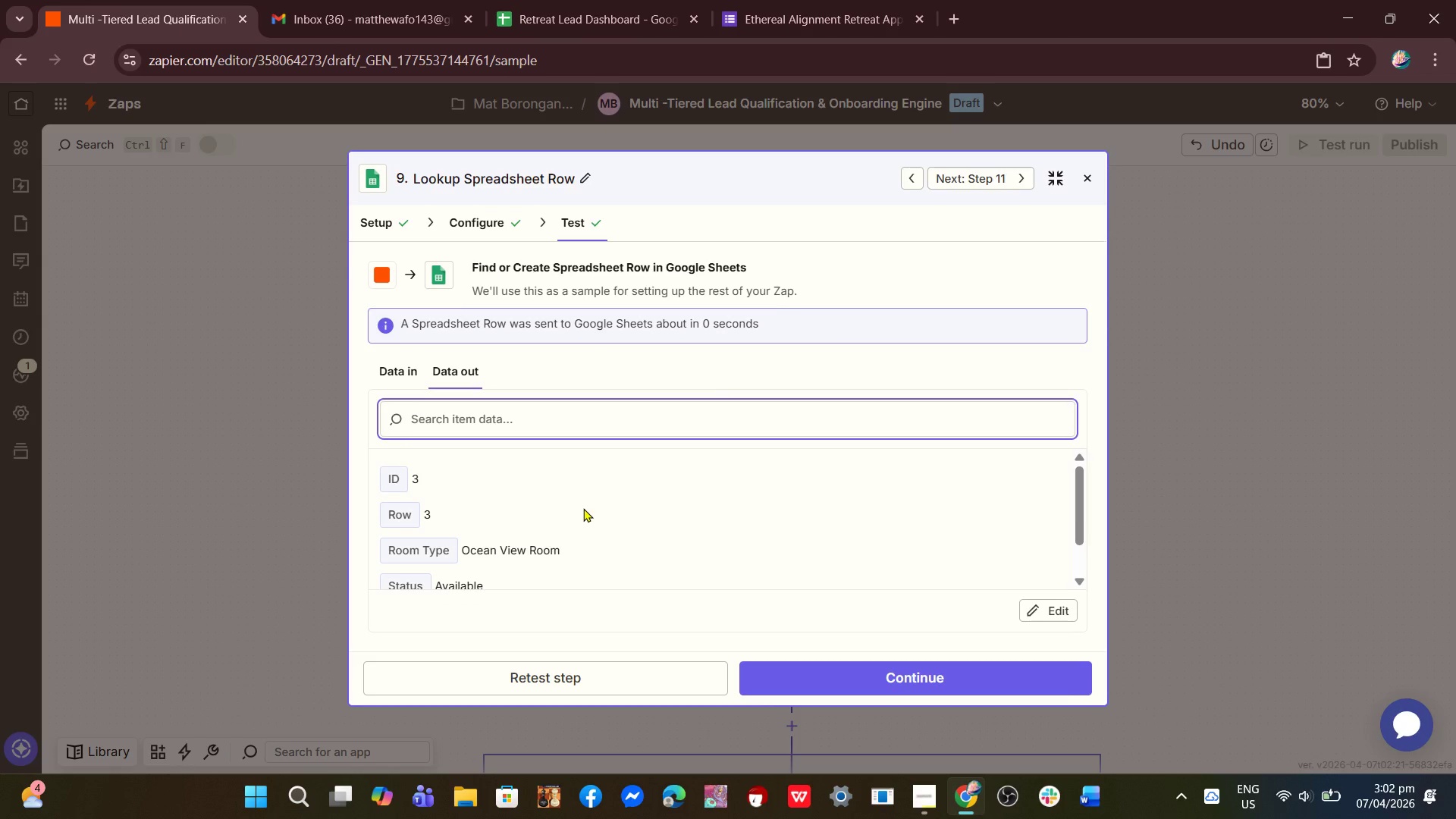 
scroll: coordinate [583, 508], scroll_direction: down, amount: 1.0
 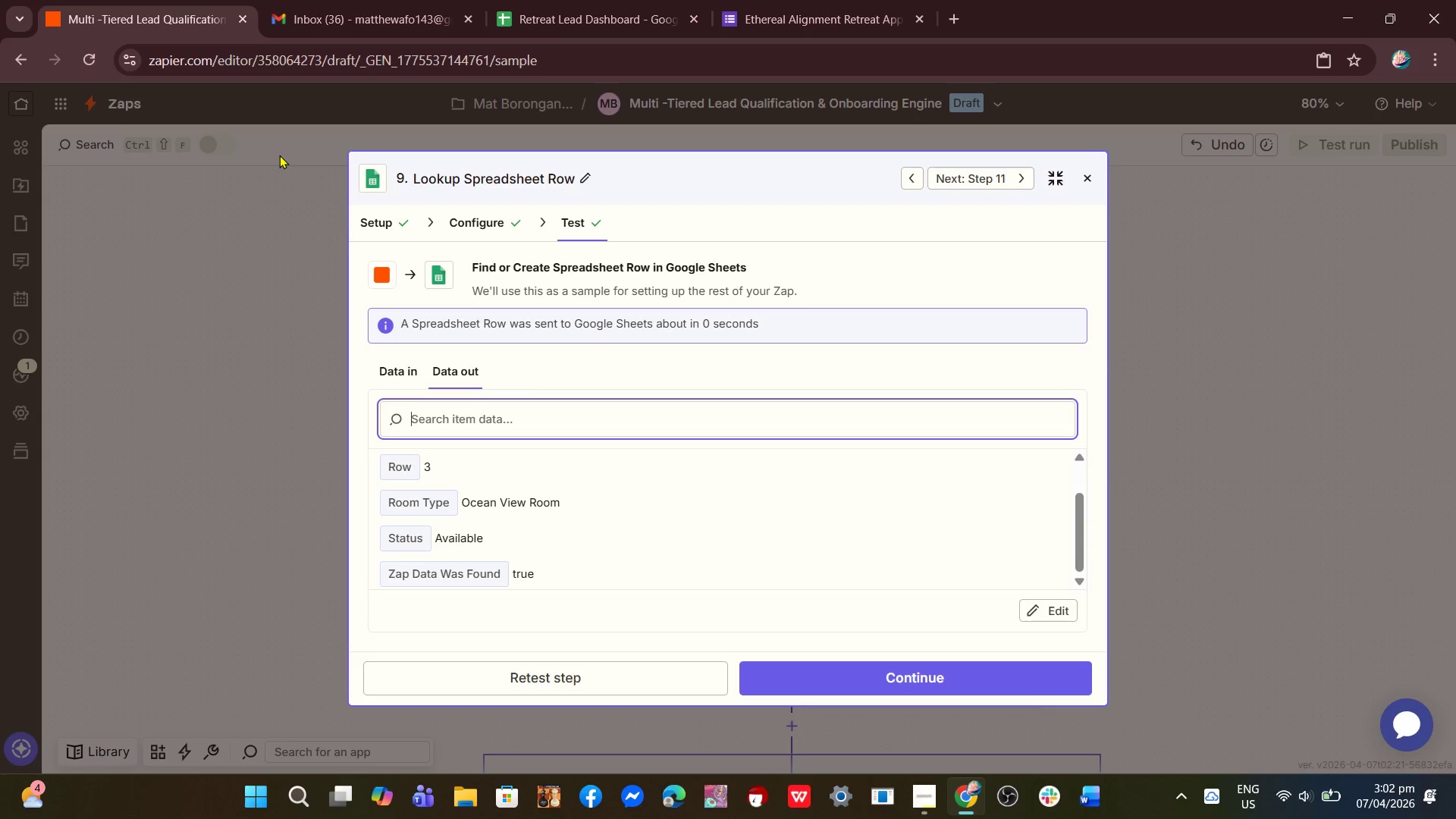 
wait(19.11)
 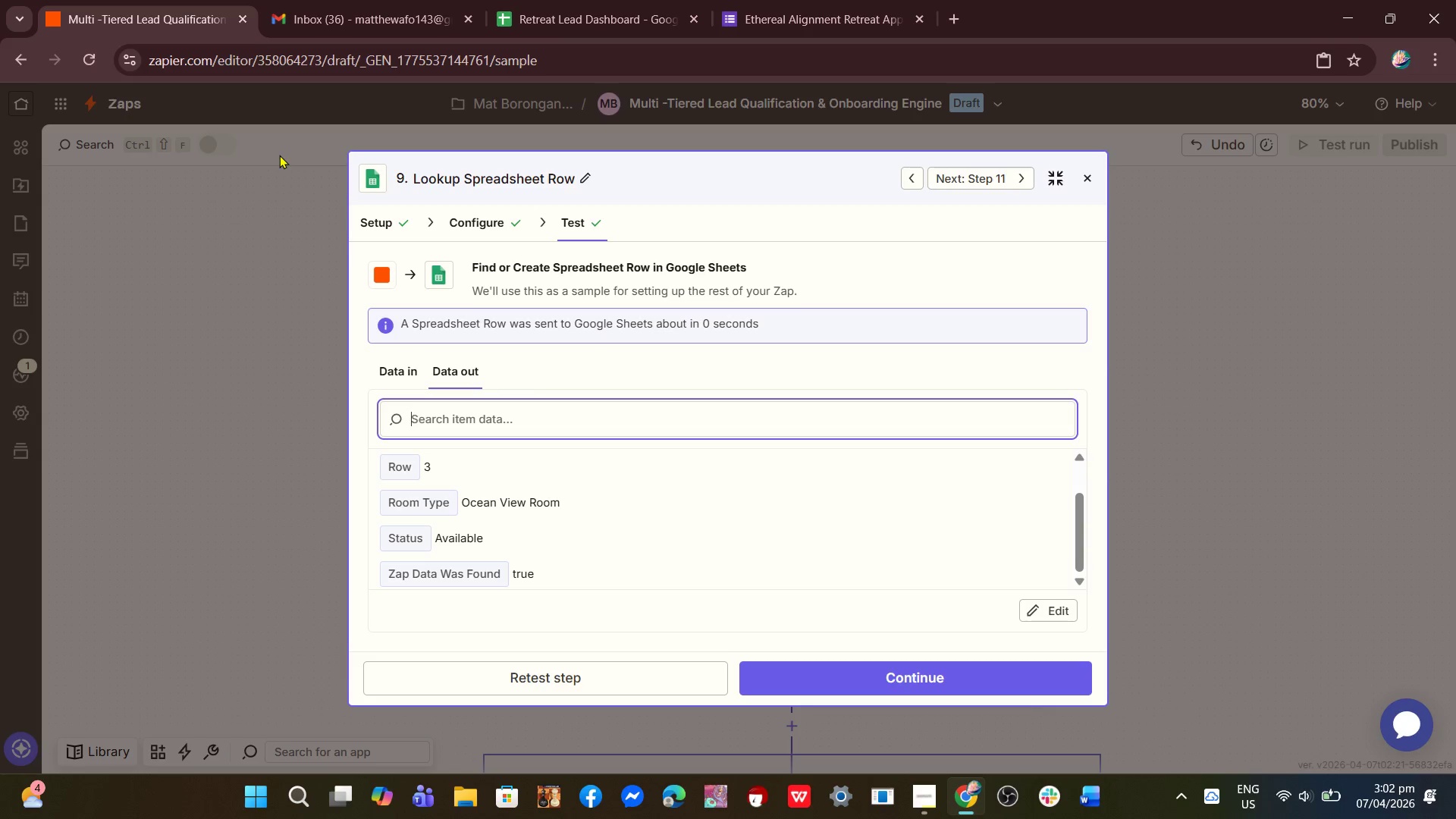 
double_click([536, 0])
 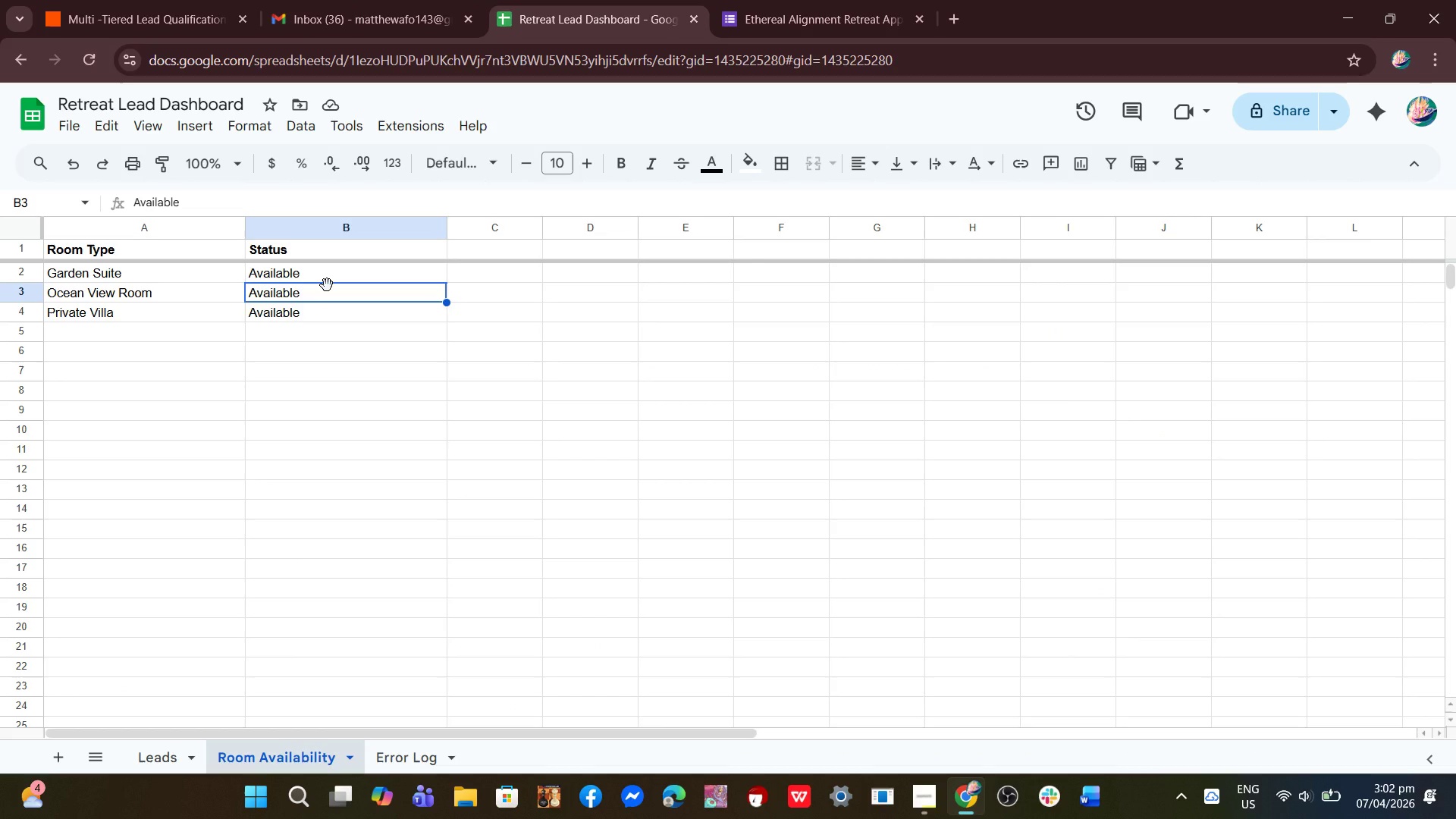 
wait(11.5)
 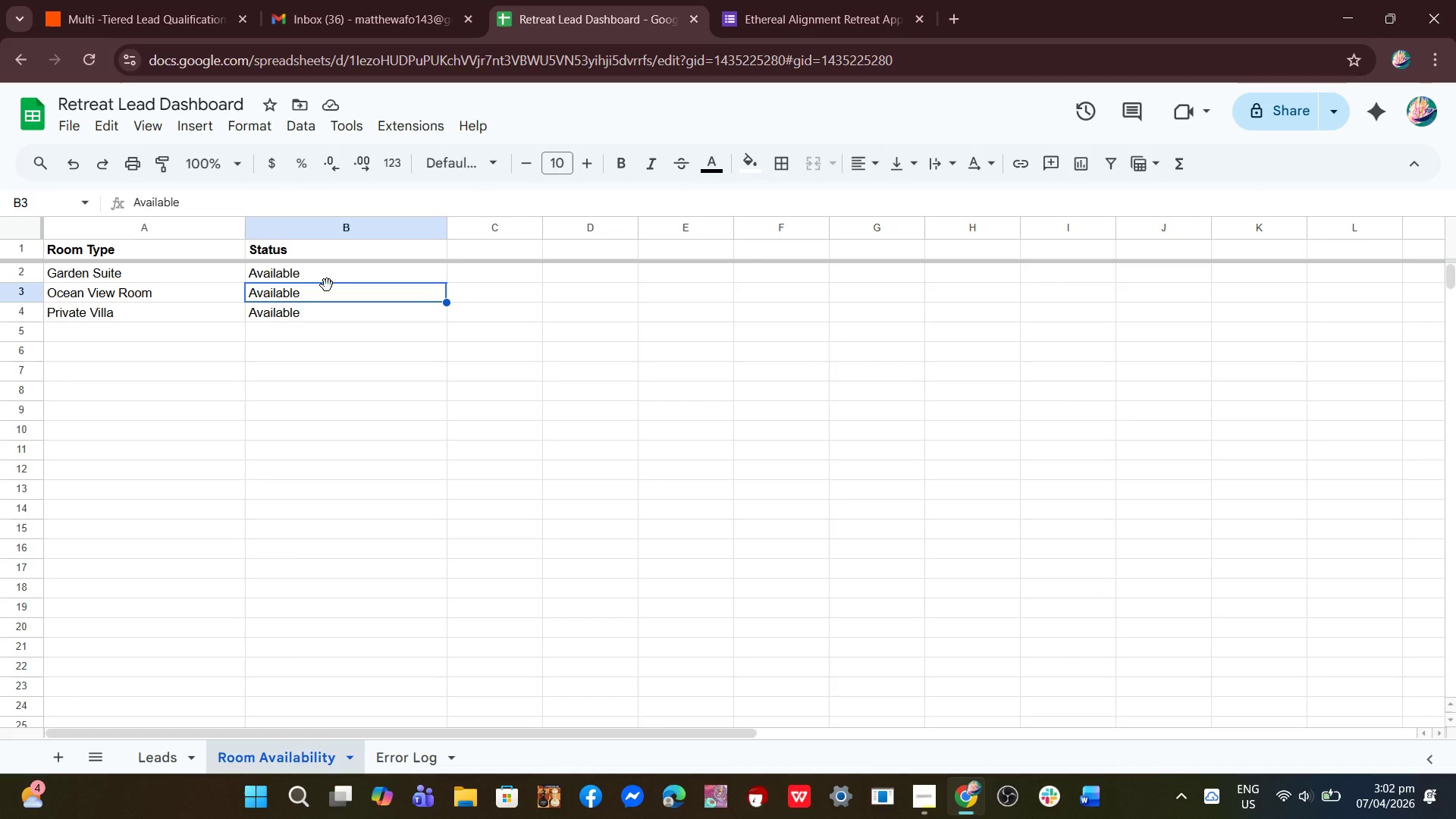 
left_click([410, 0])
 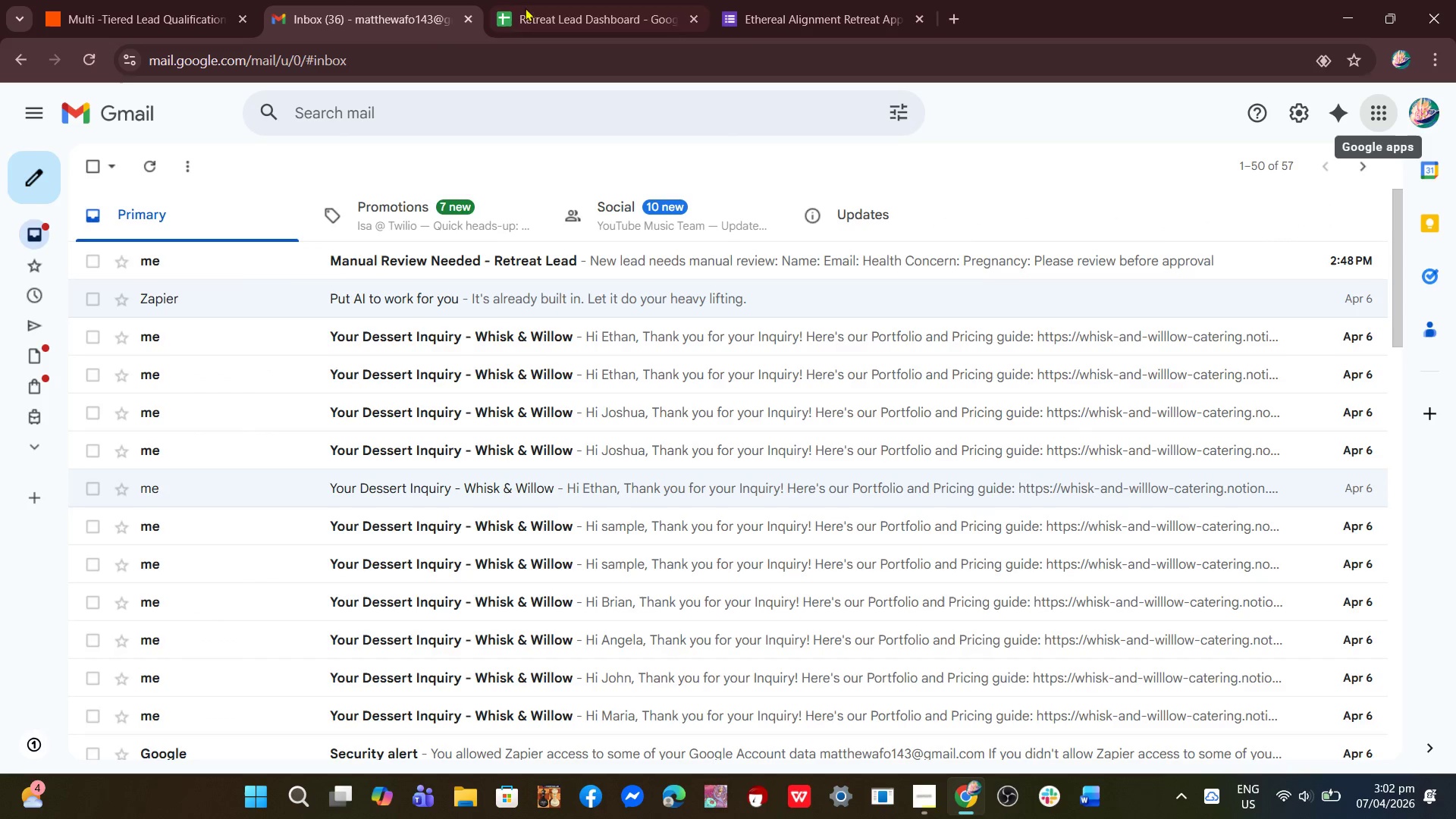 
left_click([570, 0])
 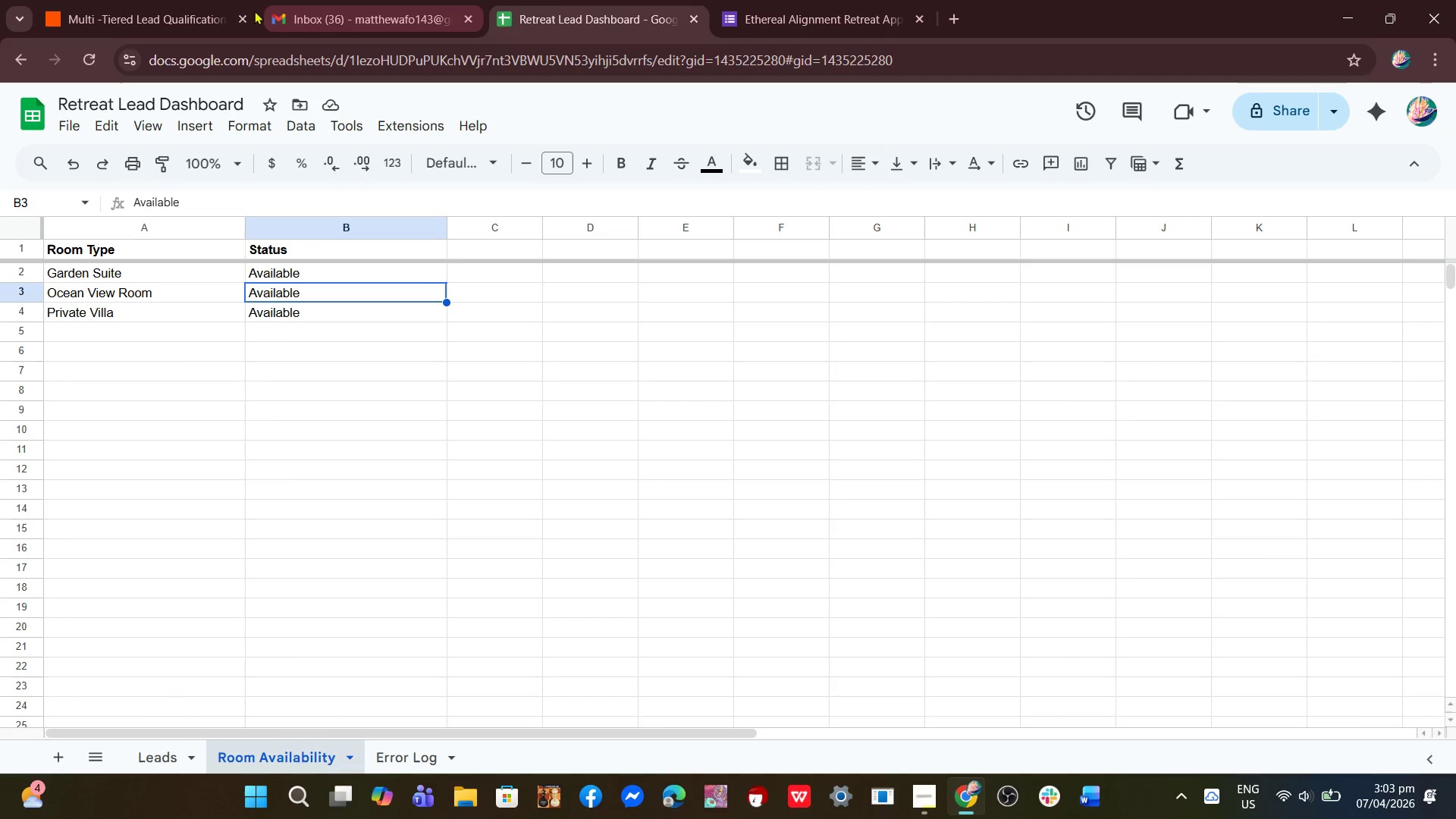 
left_click([168, 0])
 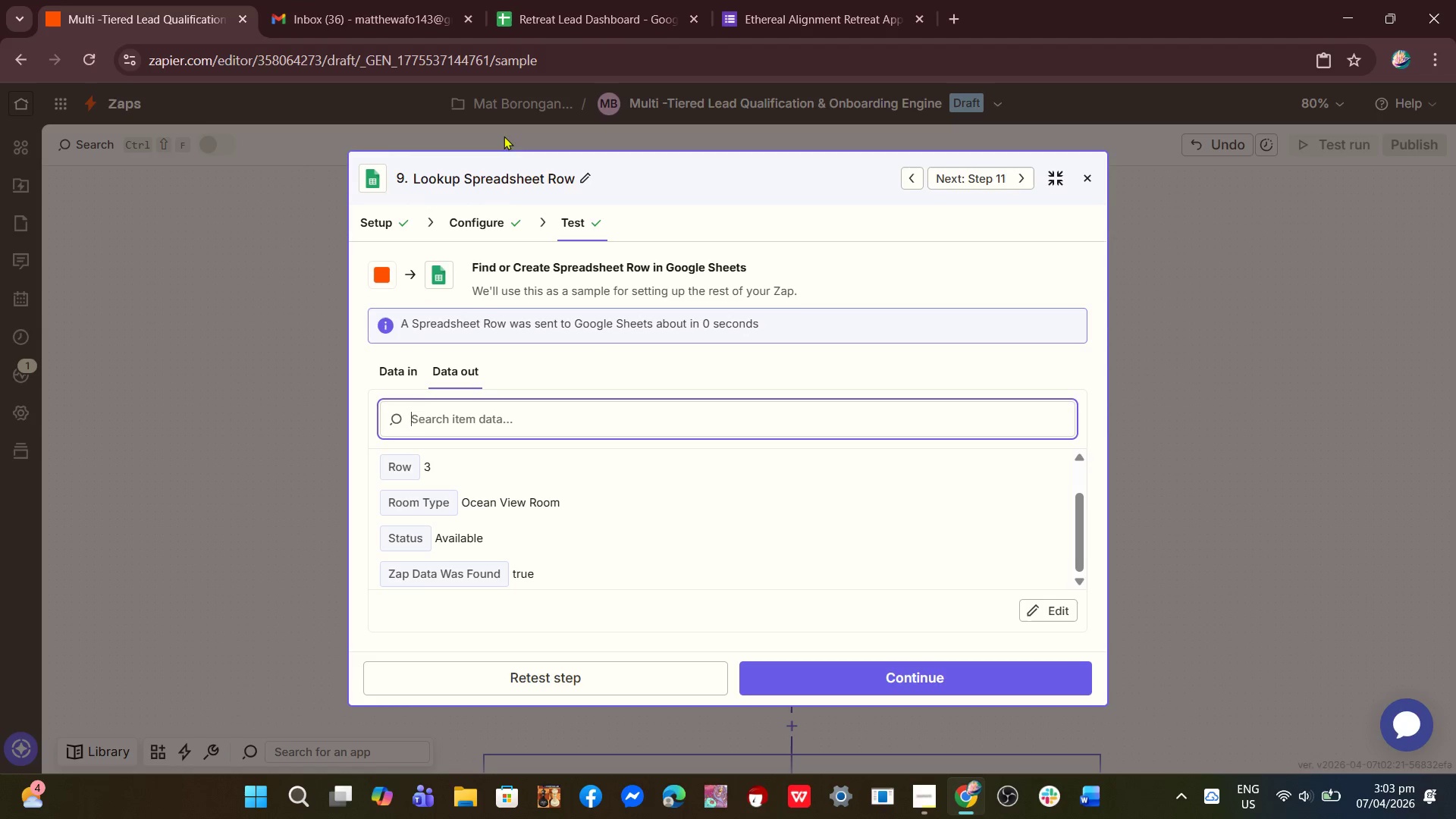 
wait(7.66)
 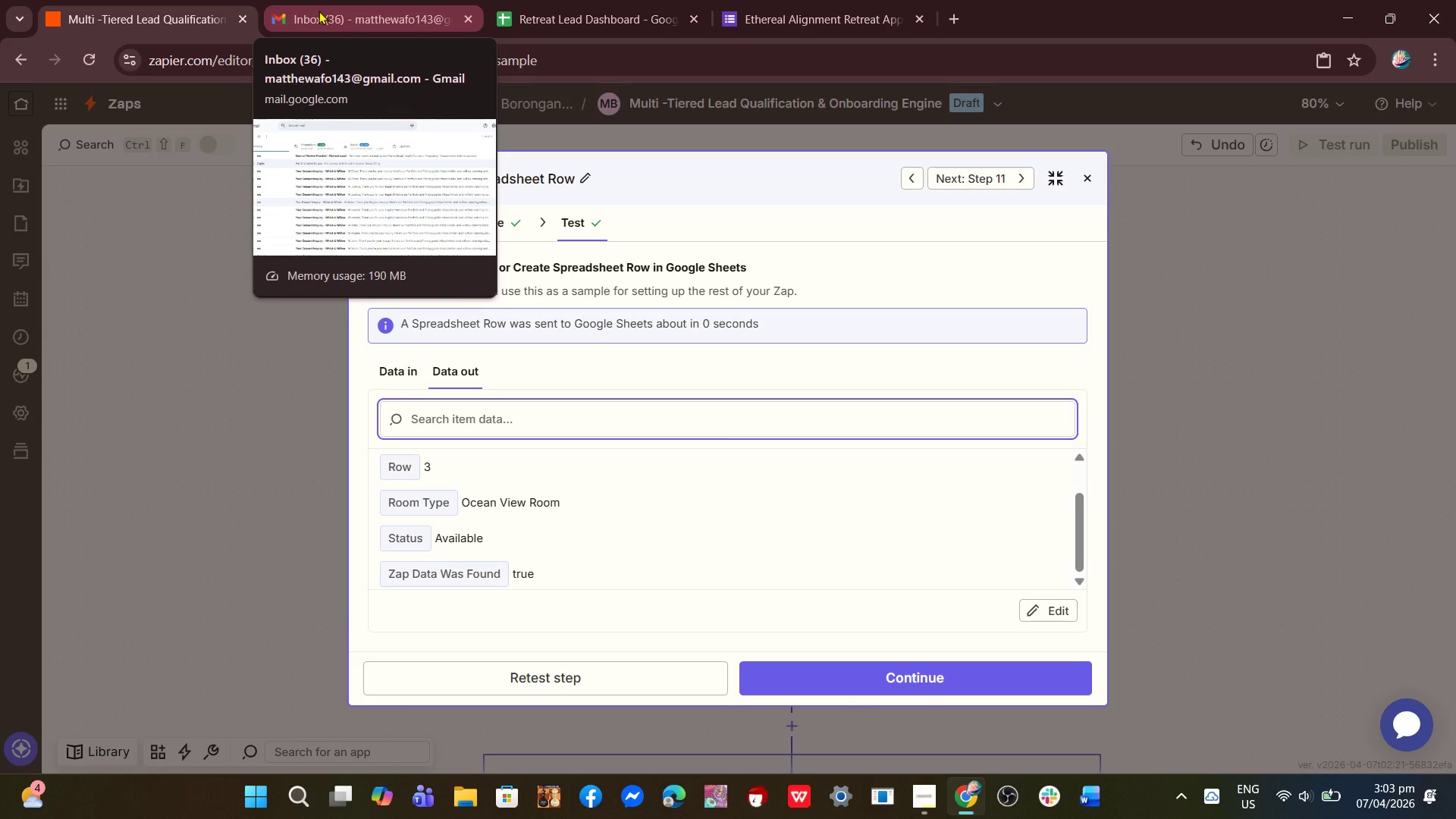 
left_click([557, 4])
 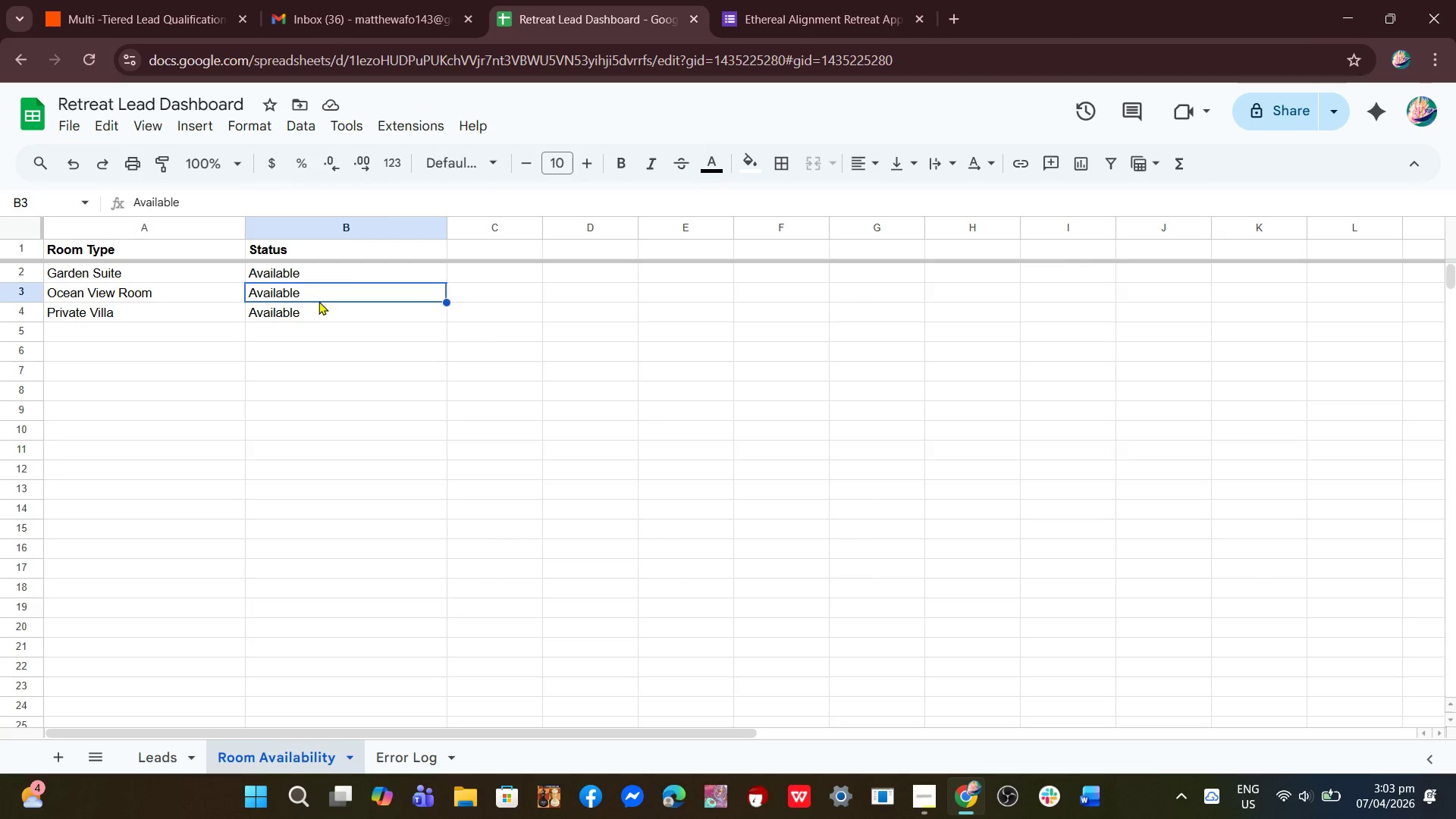 
double_click([309, 291])
 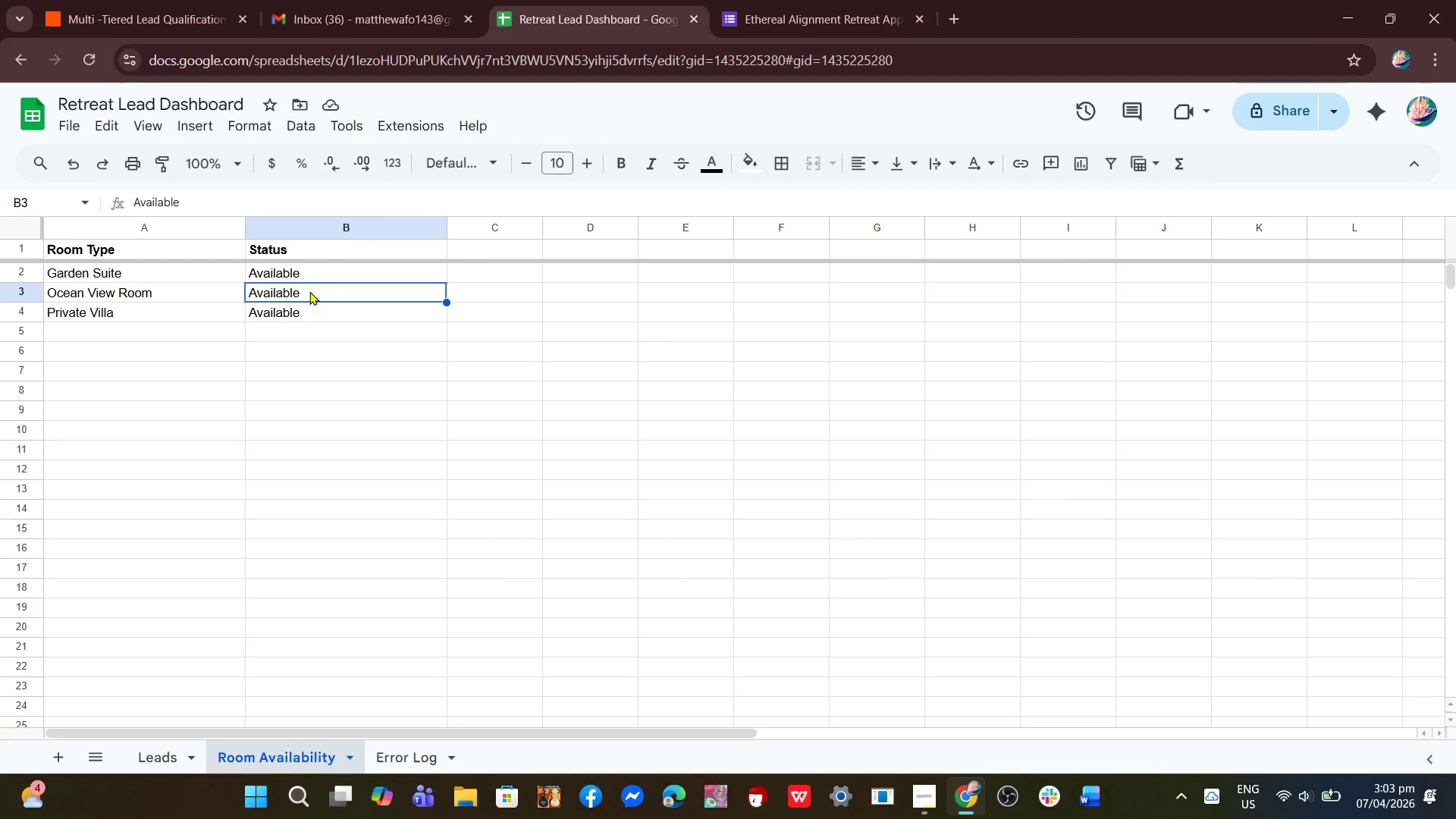 
triple_click([309, 291])
 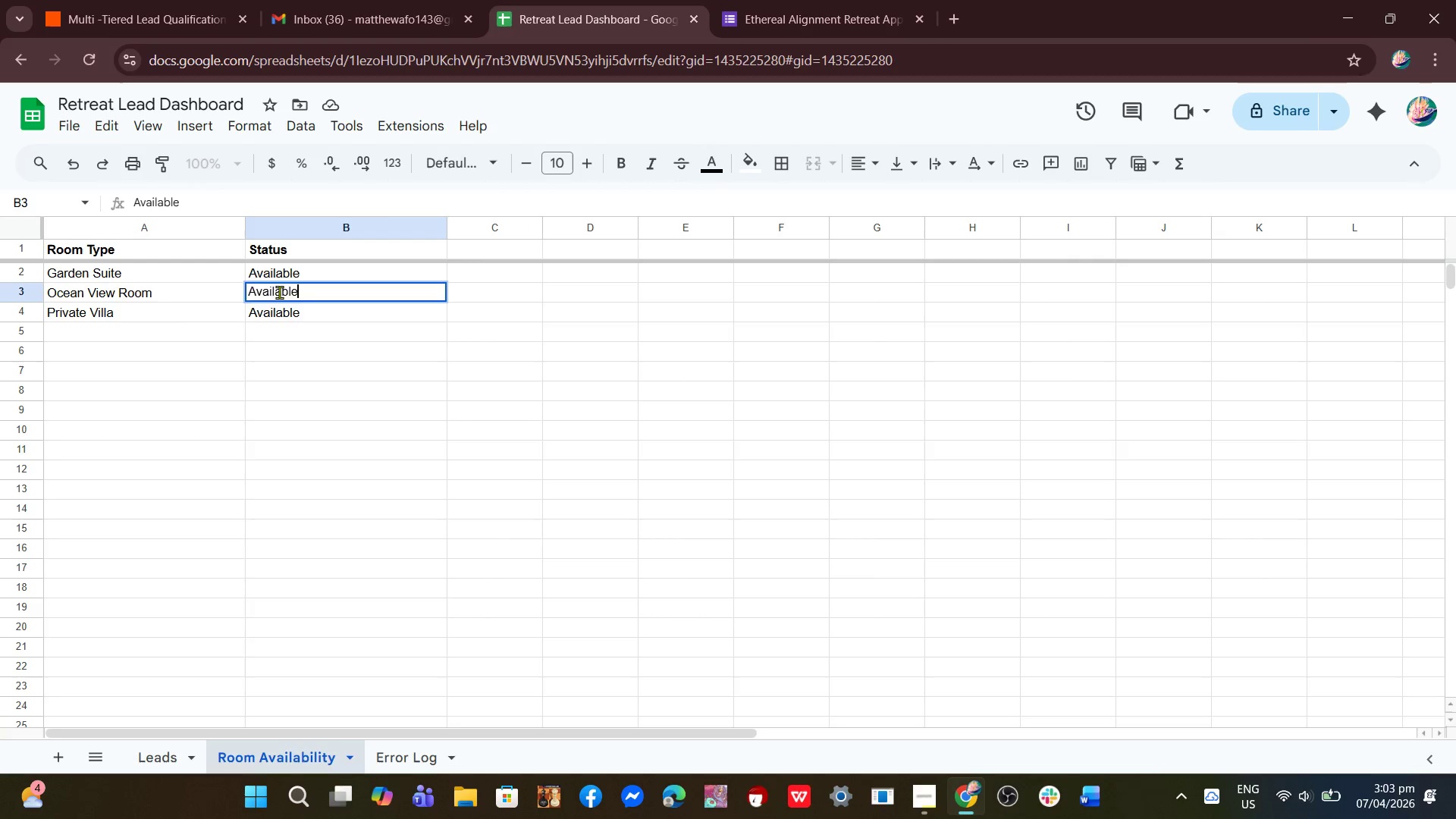 
left_click_drag(start_coordinate=[318, 291], to_coordinate=[174, 292])
 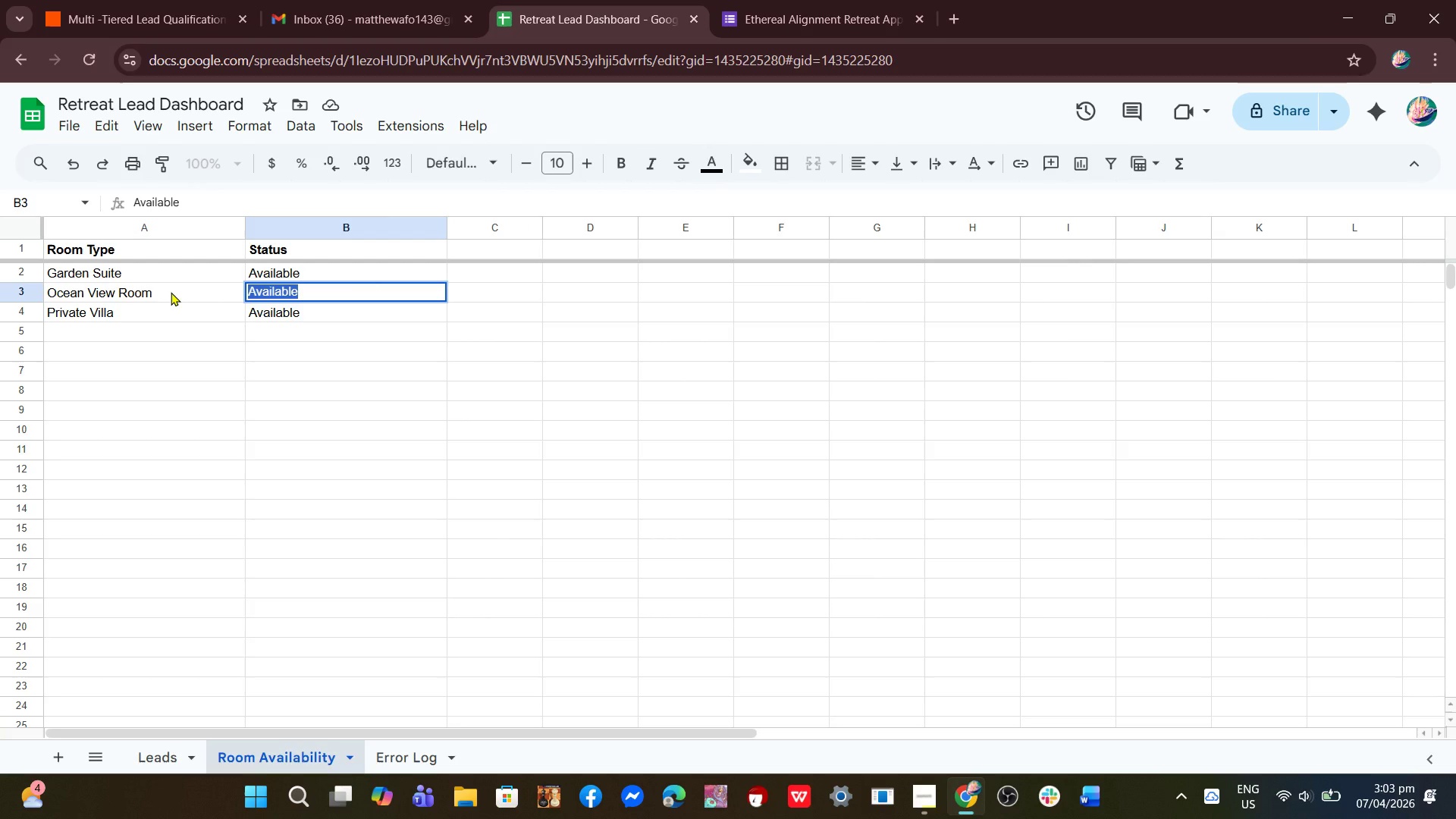 
type(Full)
 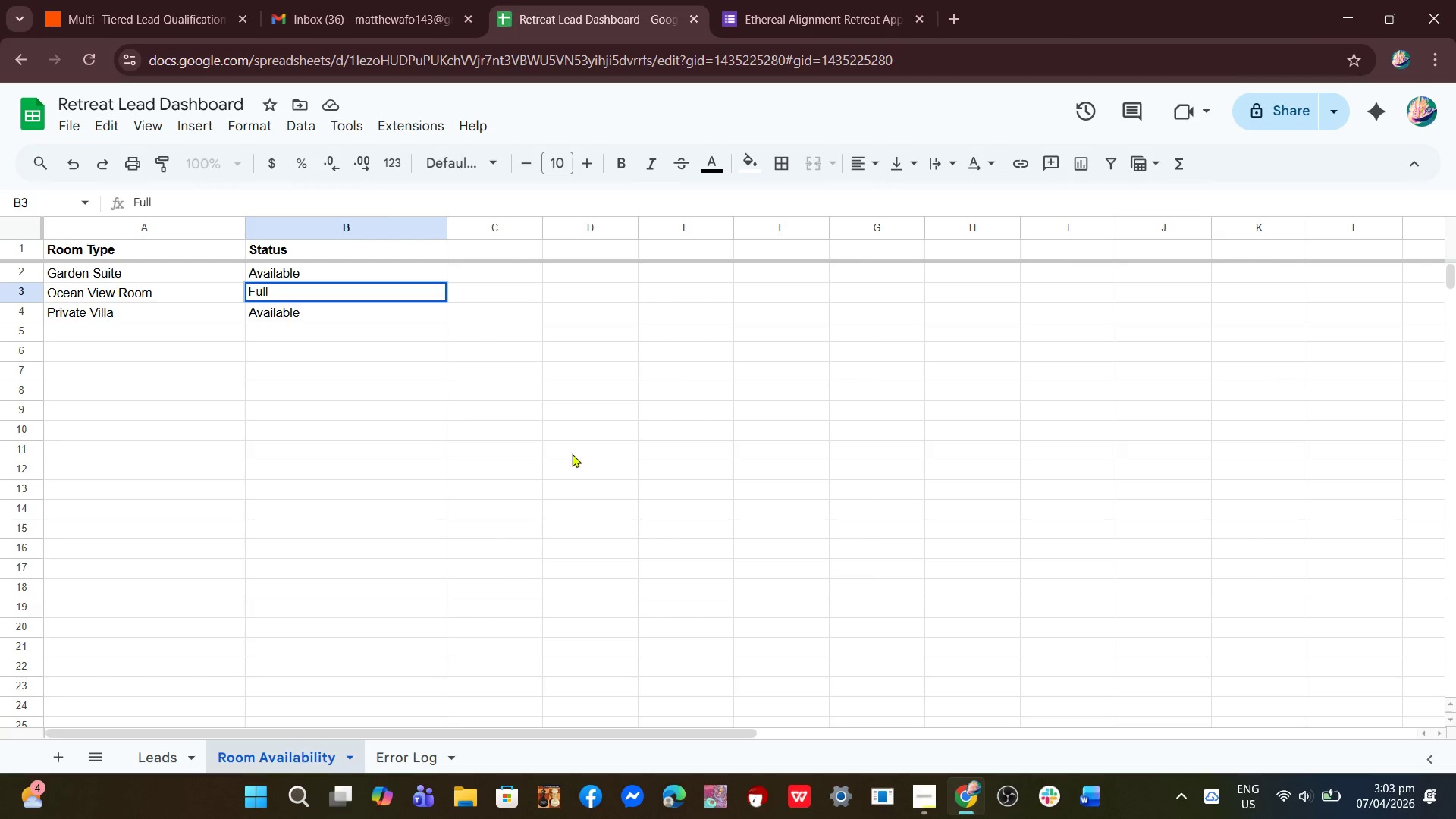 
left_click([582, 455])
 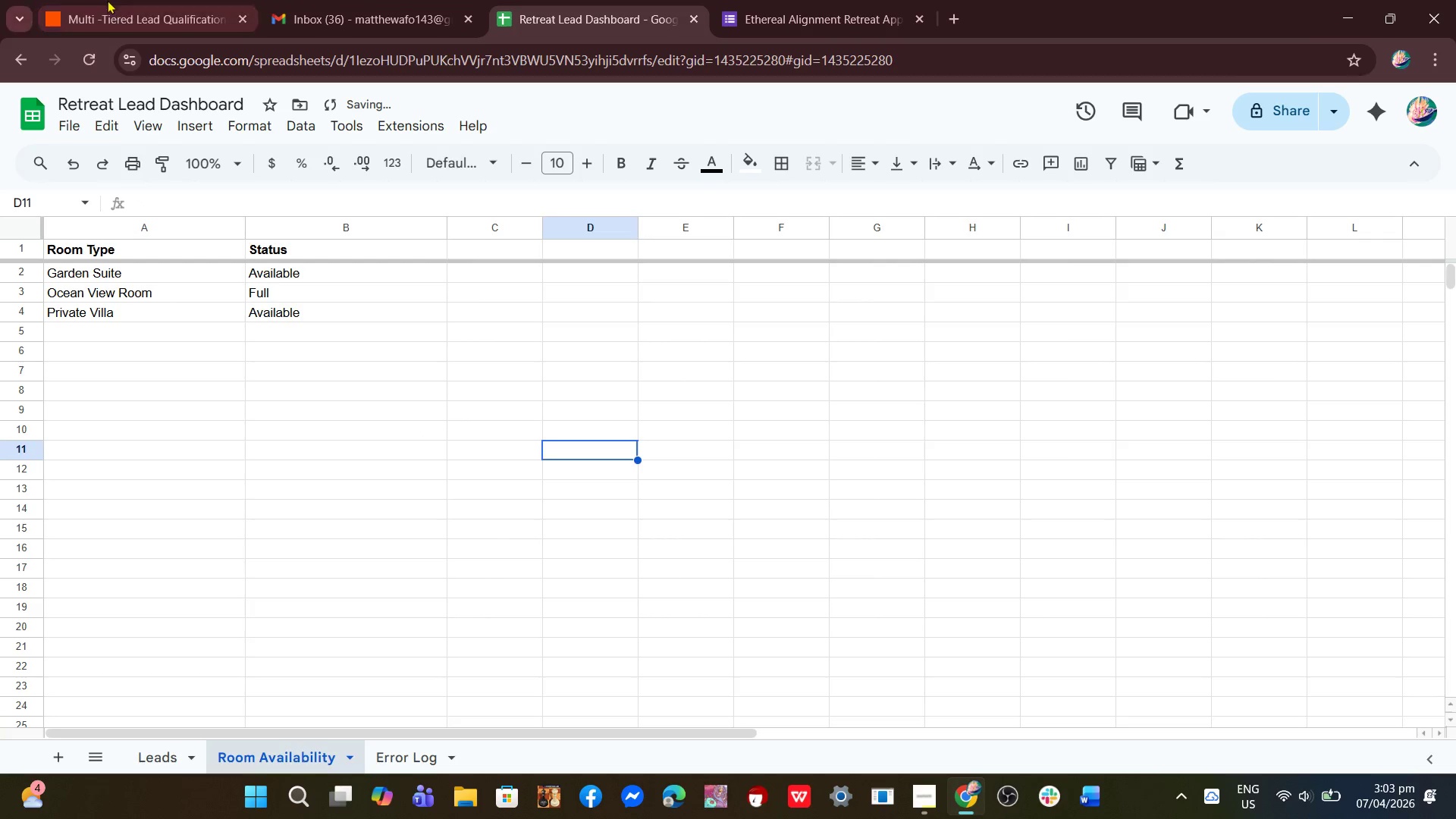 
left_click([121, 0])
 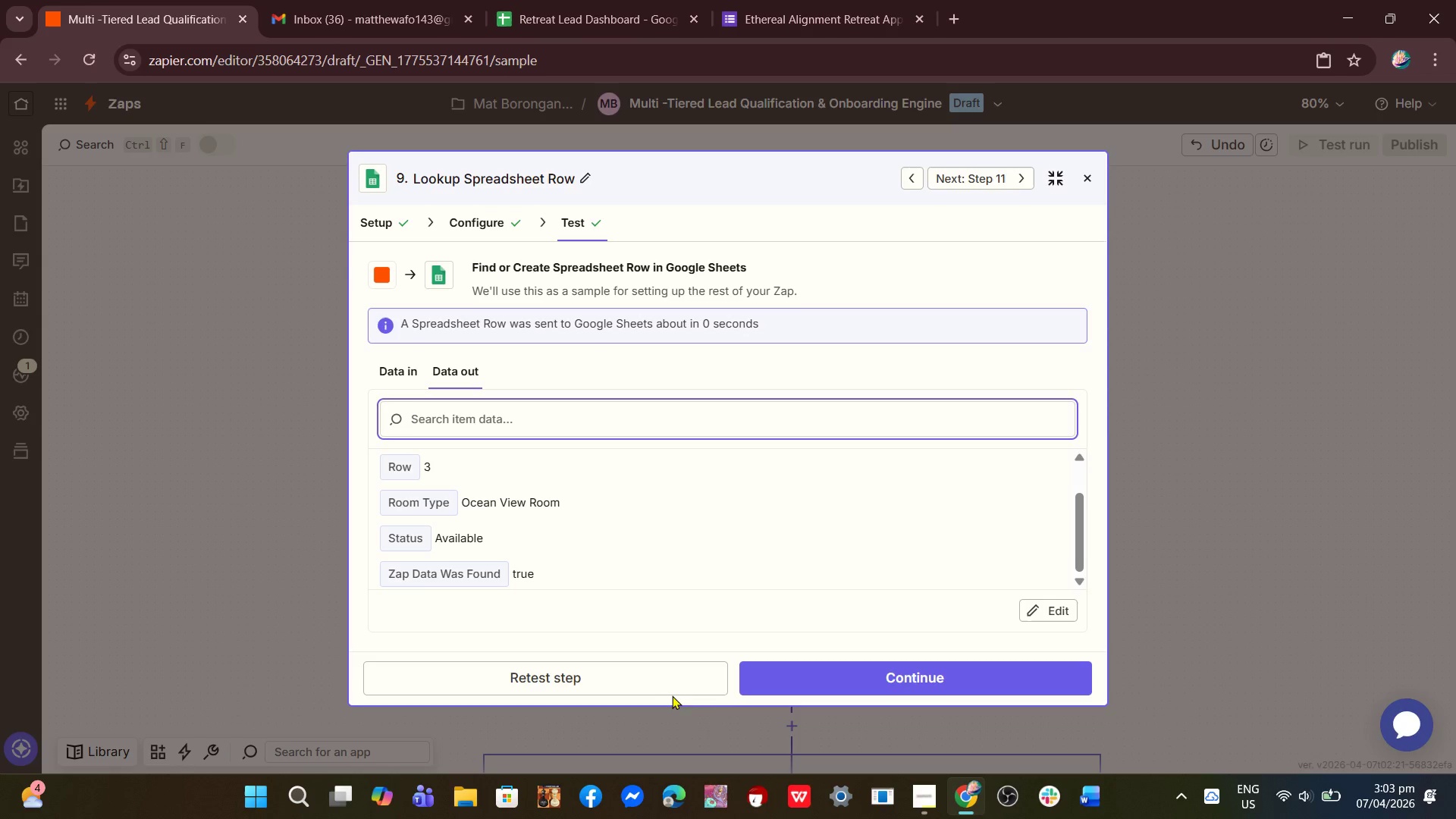 
left_click([599, 673])
 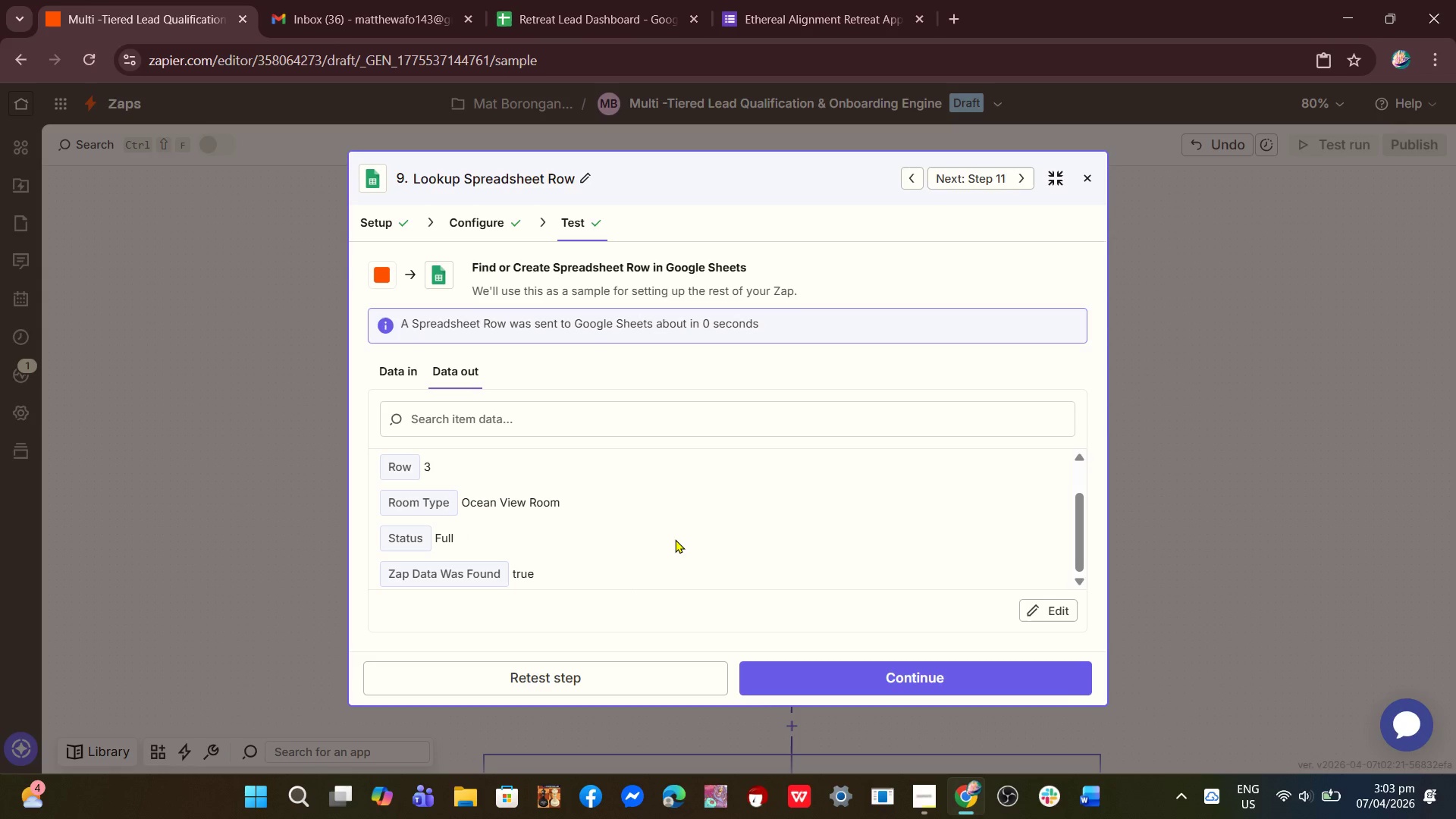 
left_click([899, 675])
 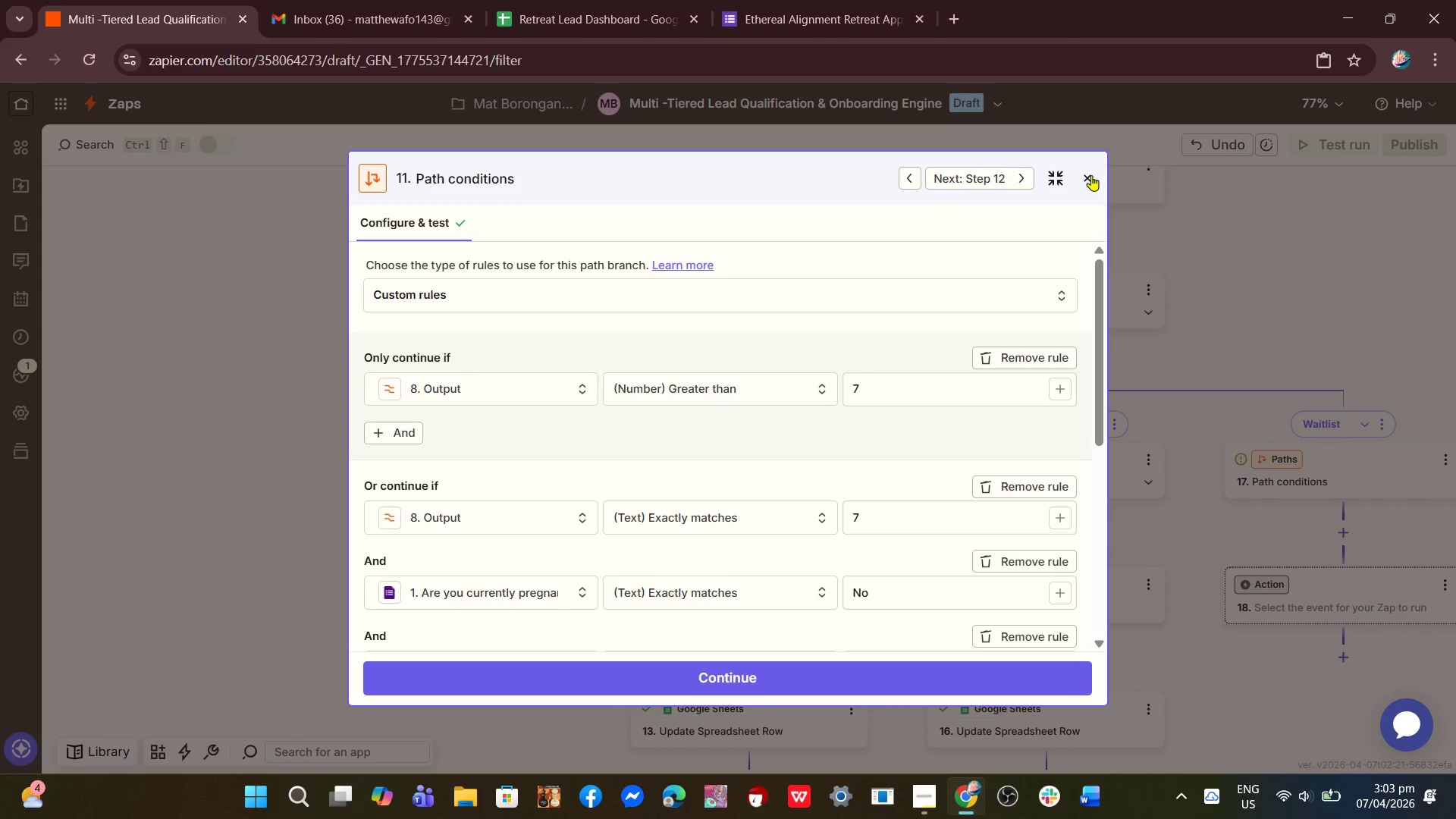 
left_click_drag(start_coordinate=[1078, 184], to_coordinate=[1012, 243])
 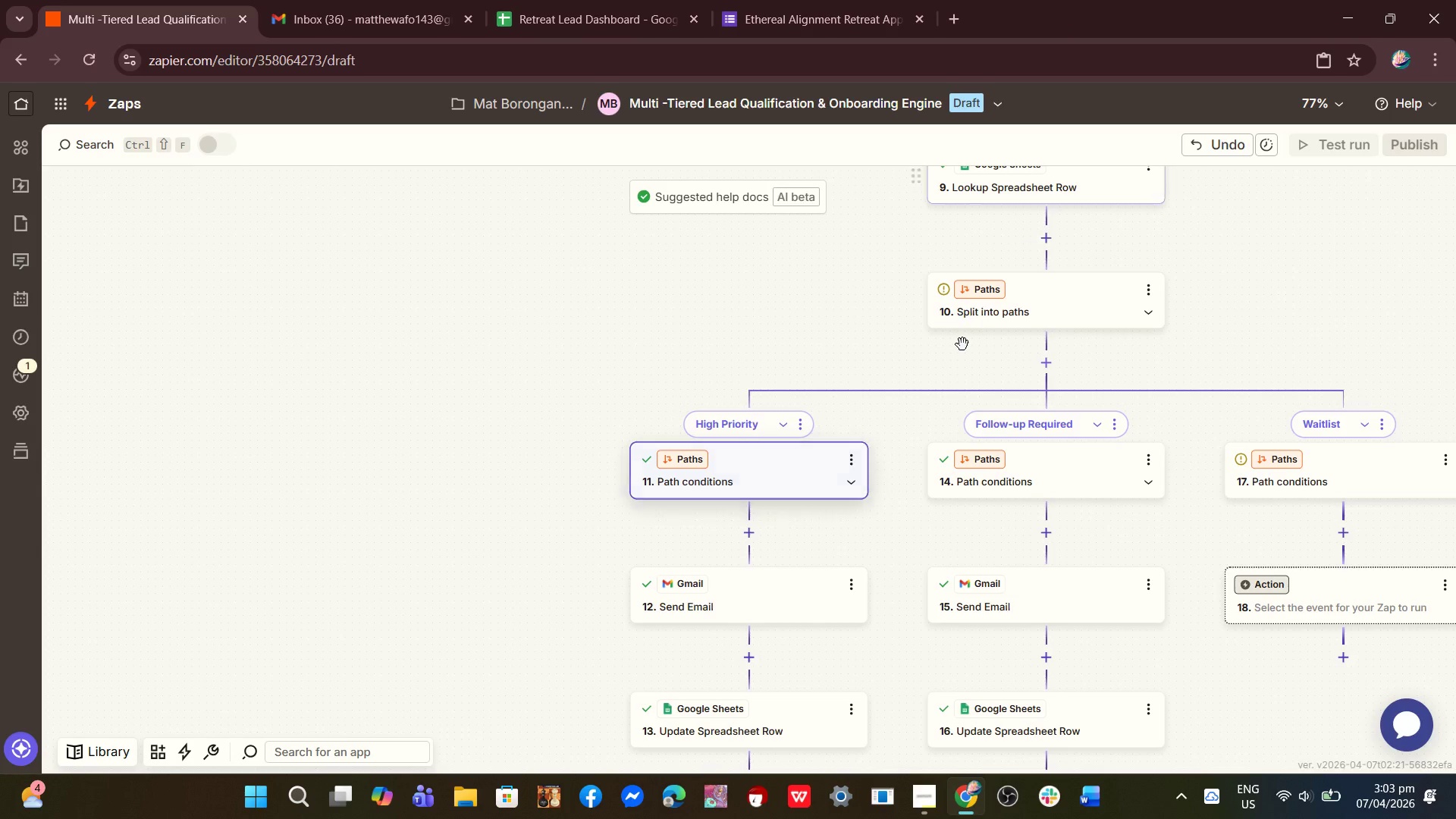 
left_click_drag(start_coordinate=[885, 346], to_coordinate=[384, 320])
 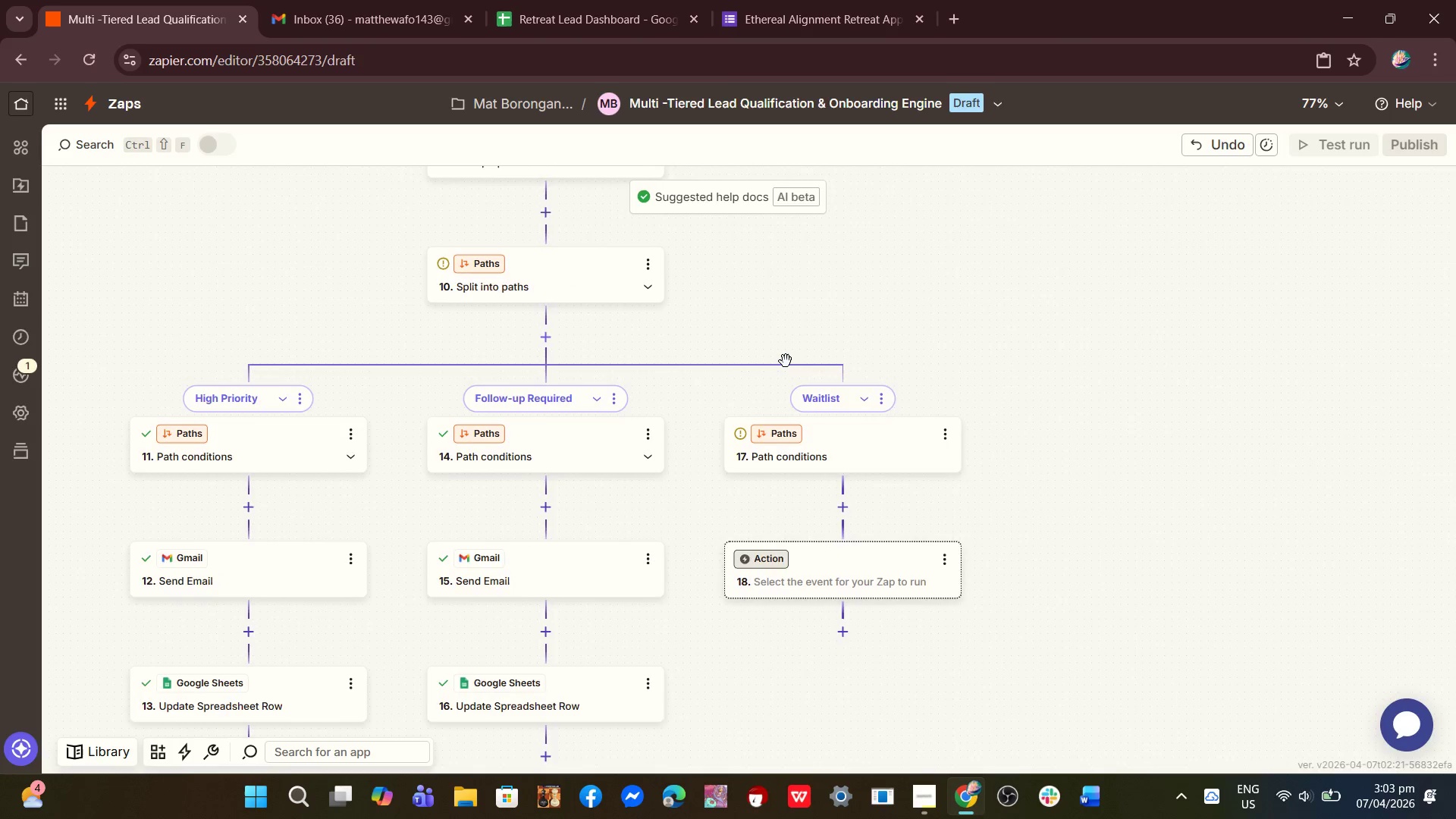 
scroll: coordinate [785, 361], scroll_direction: up, amount: 2.0
 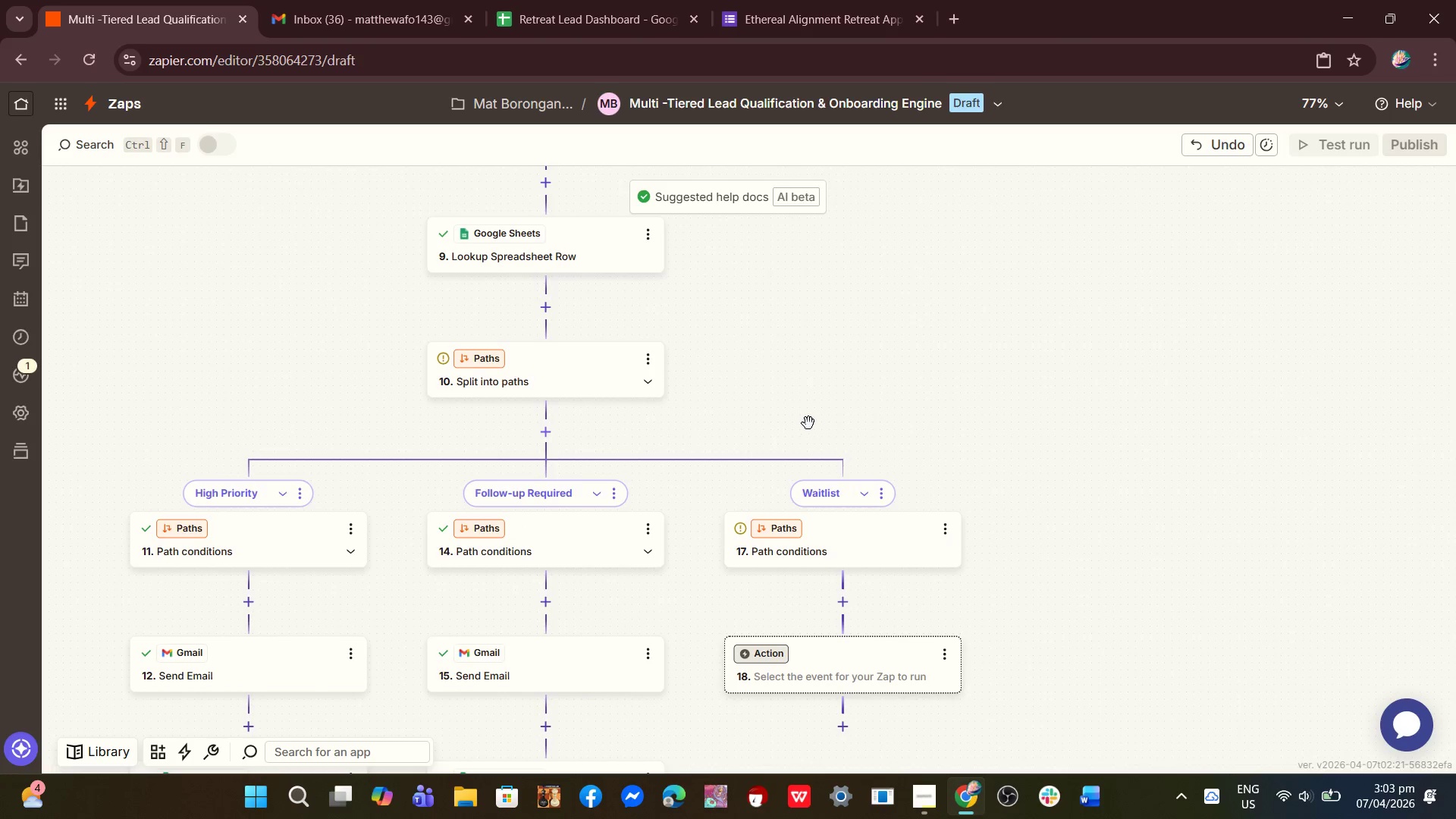 
scroll: coordinate [808, 428], scroll_direction: down, amount: 1.0
 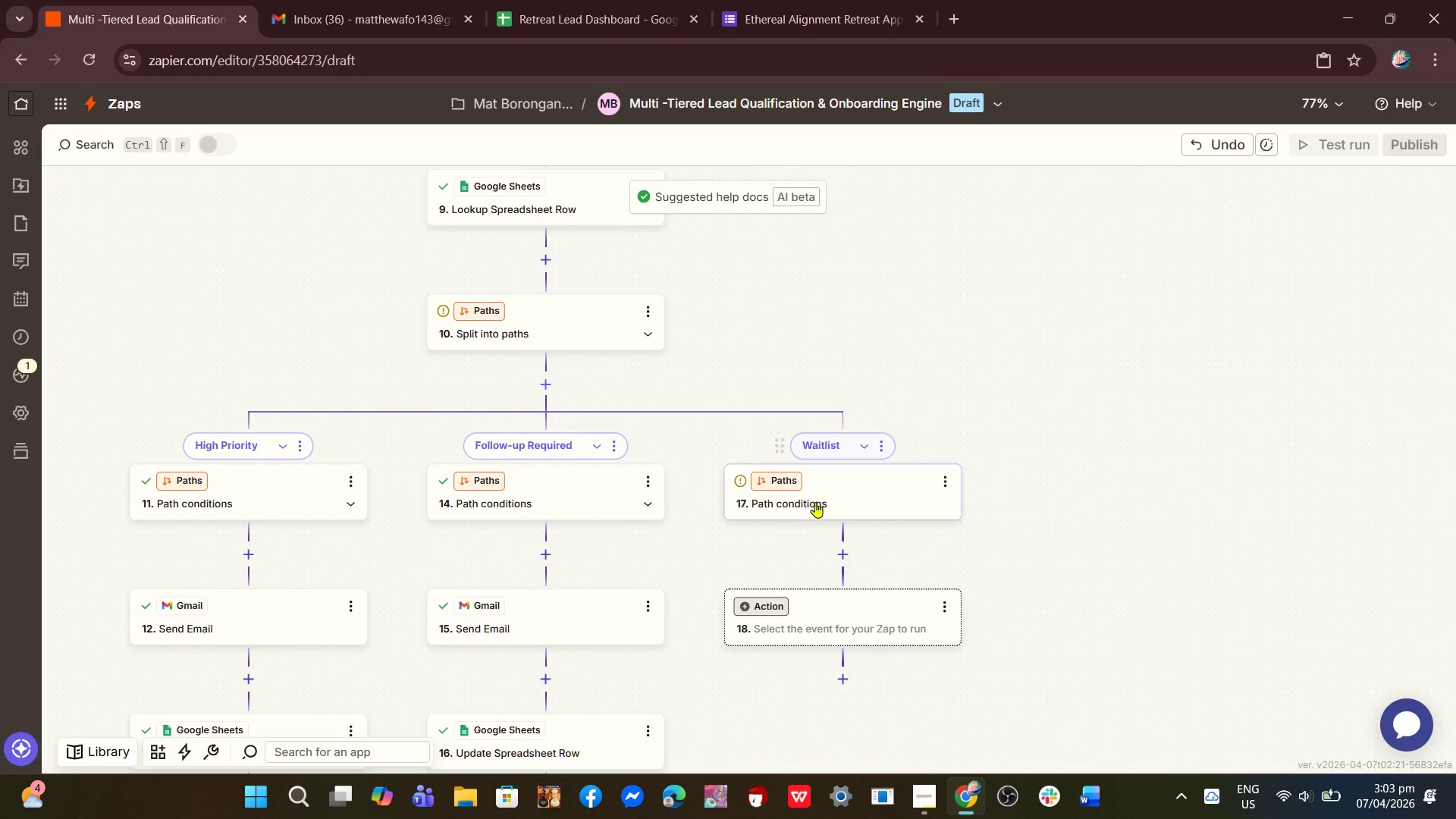 
left_click([817, 502])
 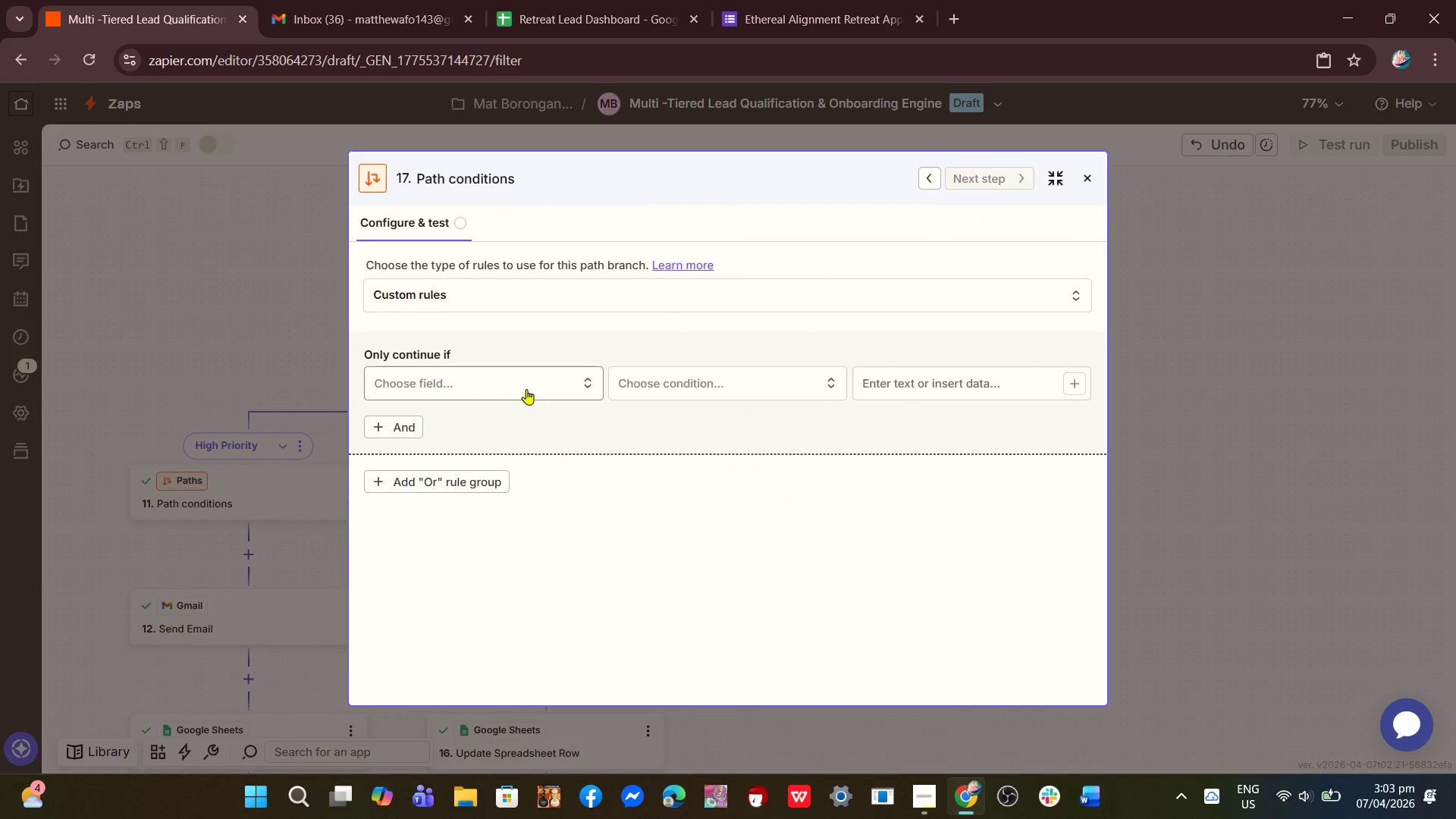 
left_click([485, 378])
 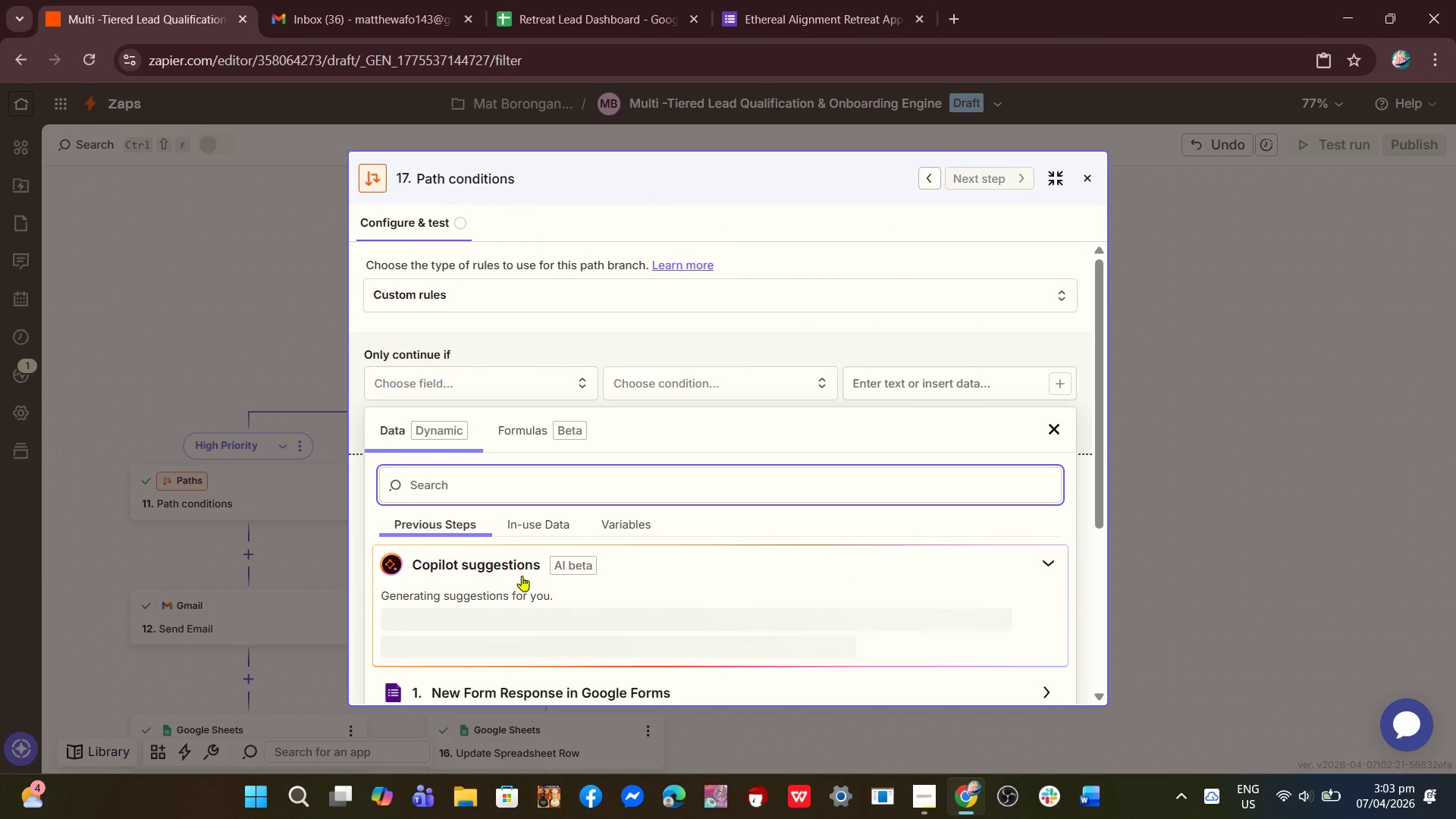 
scroll: coordinate [558, 598], scroll_direction: down, amount: 5.0
 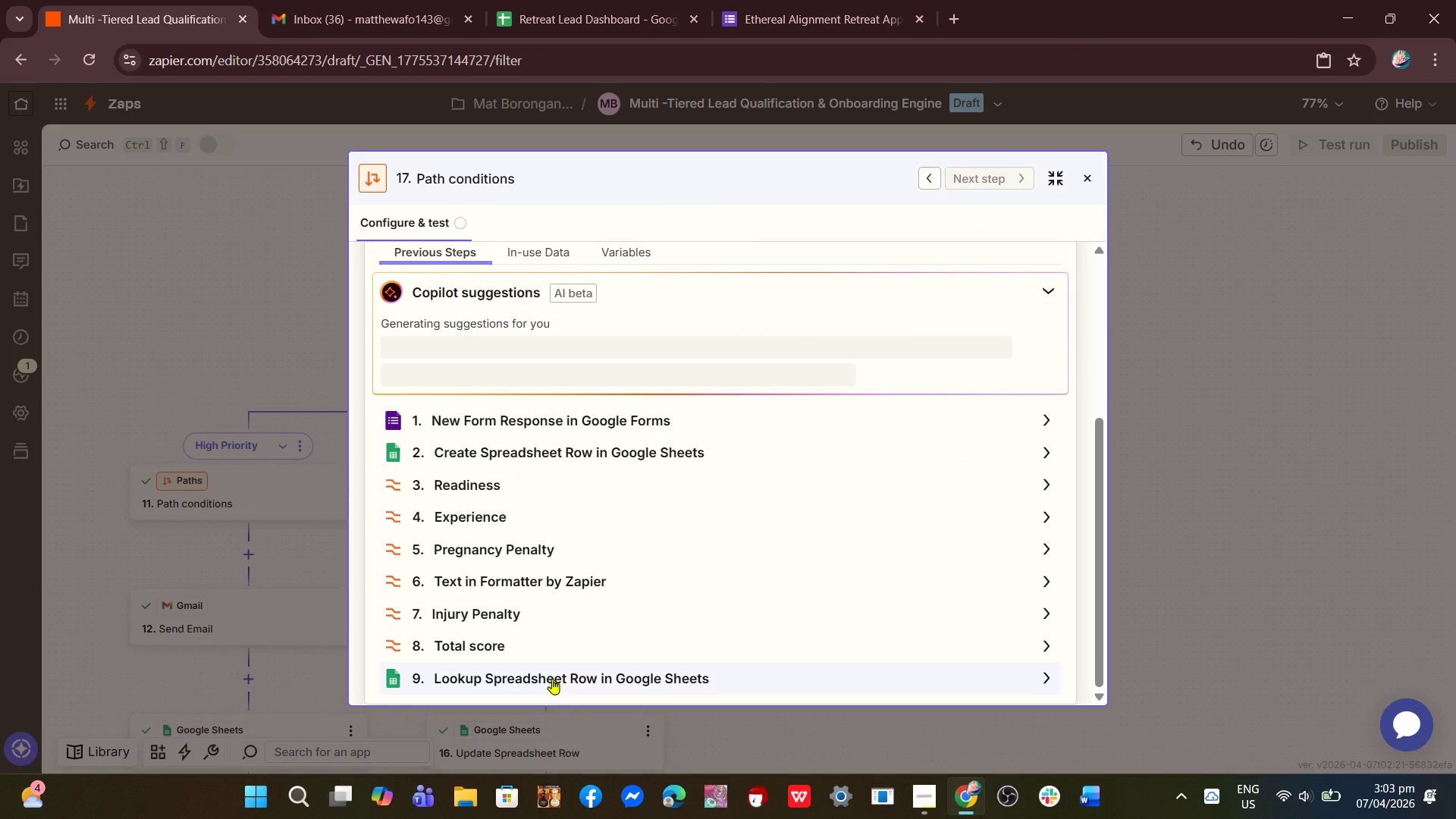 
left_click([551, 682])
 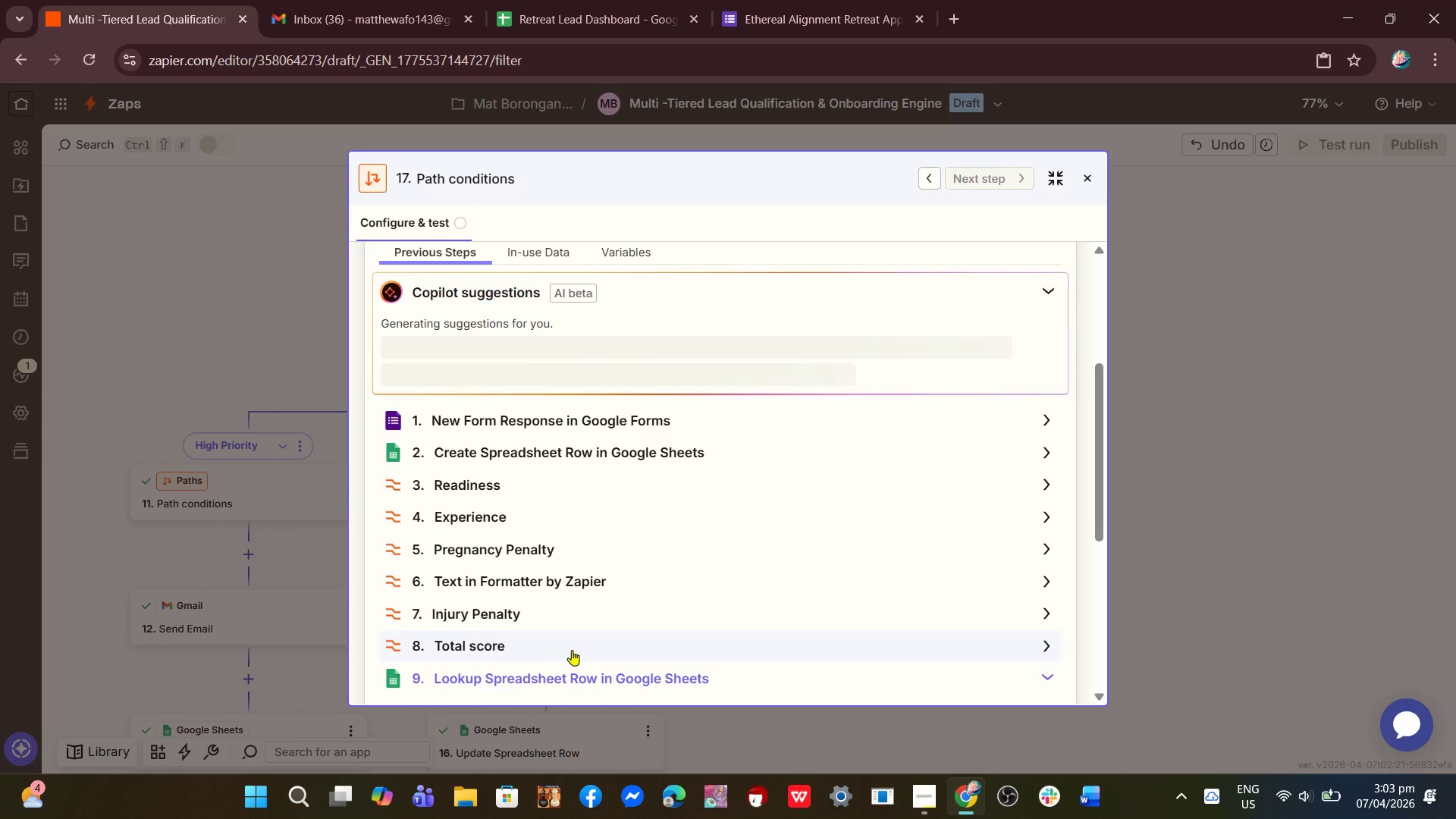 
scroll: coordinate [560, 656], scroll_direction: down, amount: 9.0
 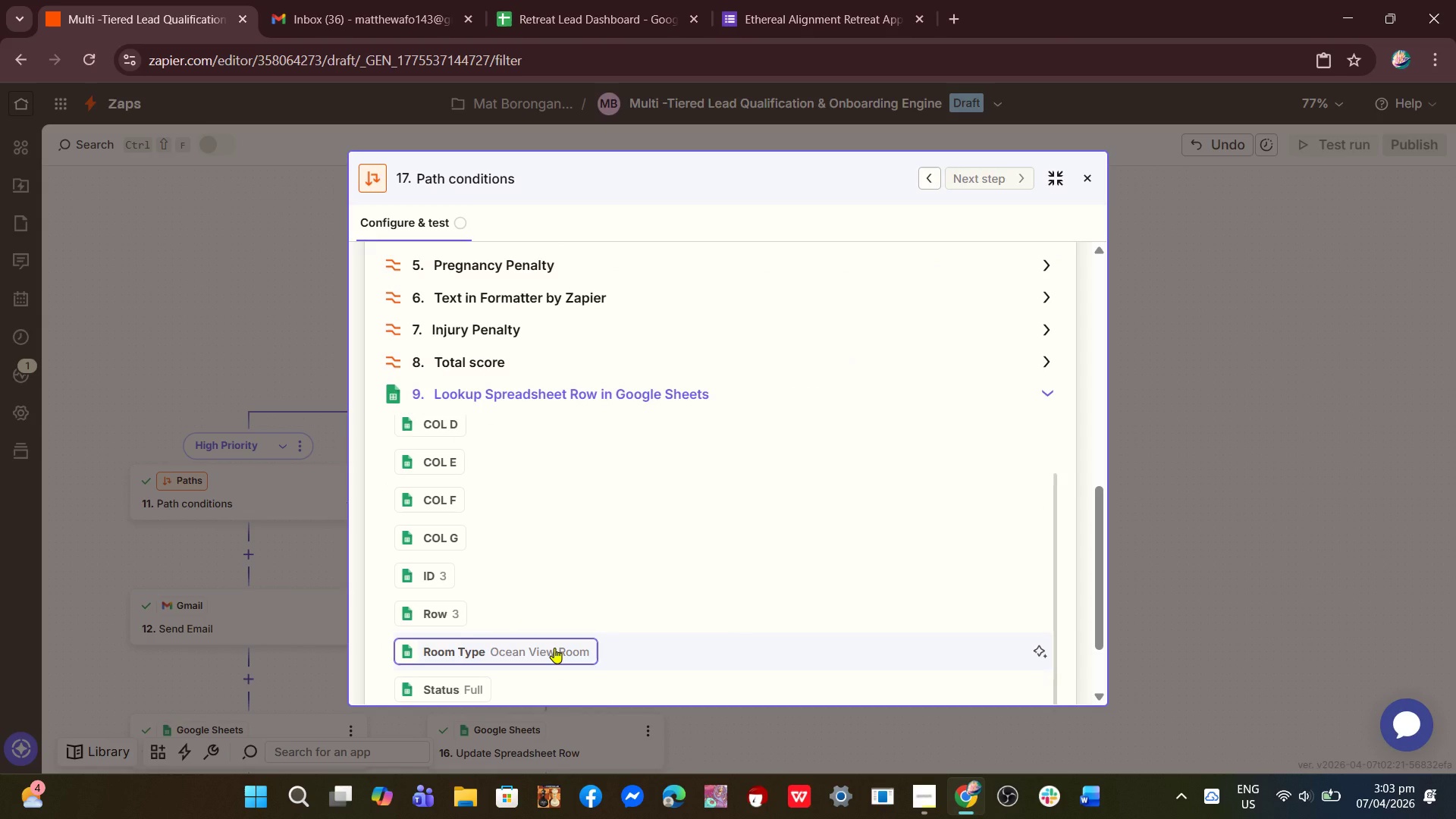 
wait(17.05)
 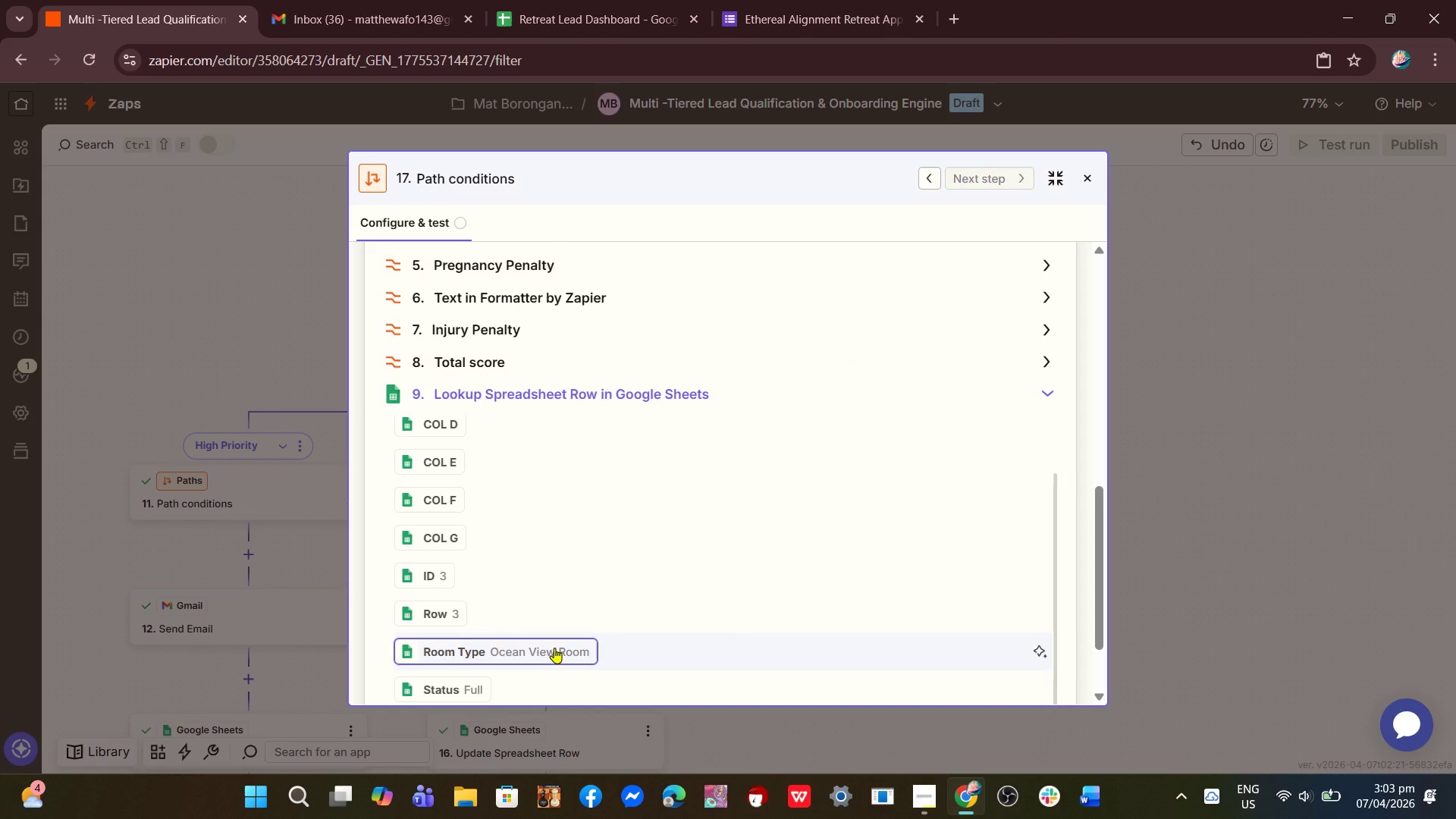 
scroll: coordinate [522, 639], scroll_direction: down, amount: 1.0
 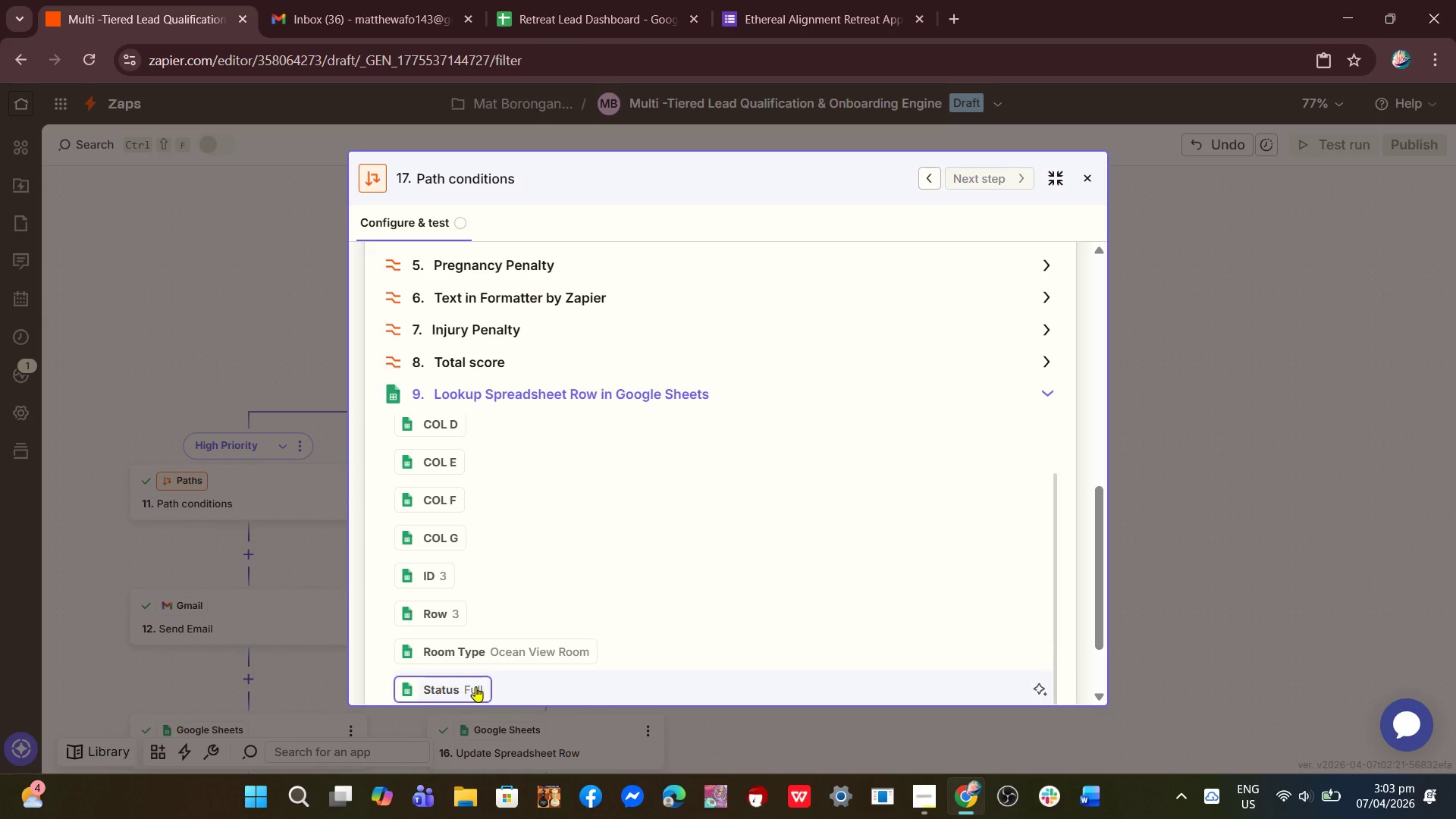 
left_click([475, 686])
 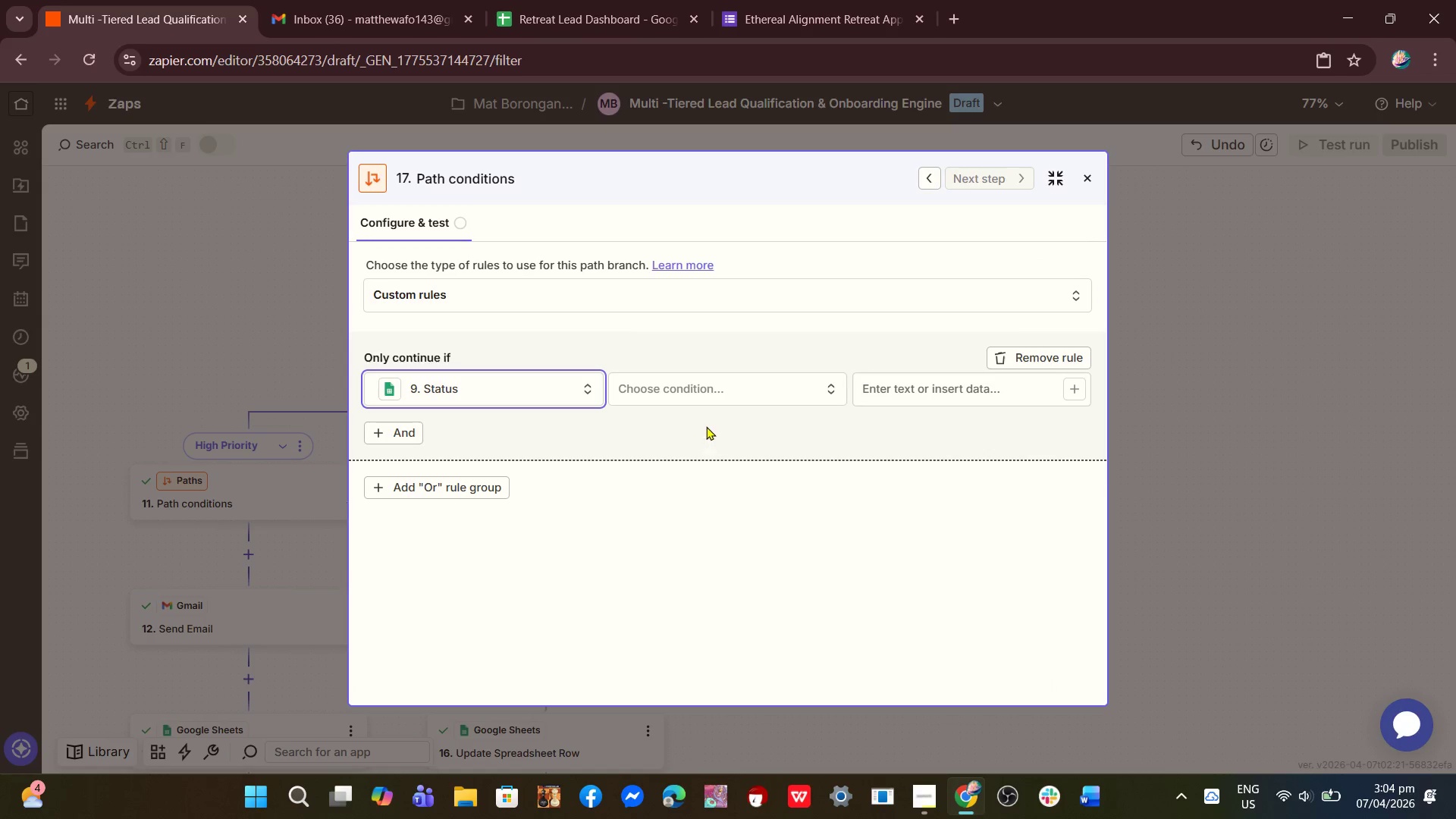 
left_click([704, 398])
 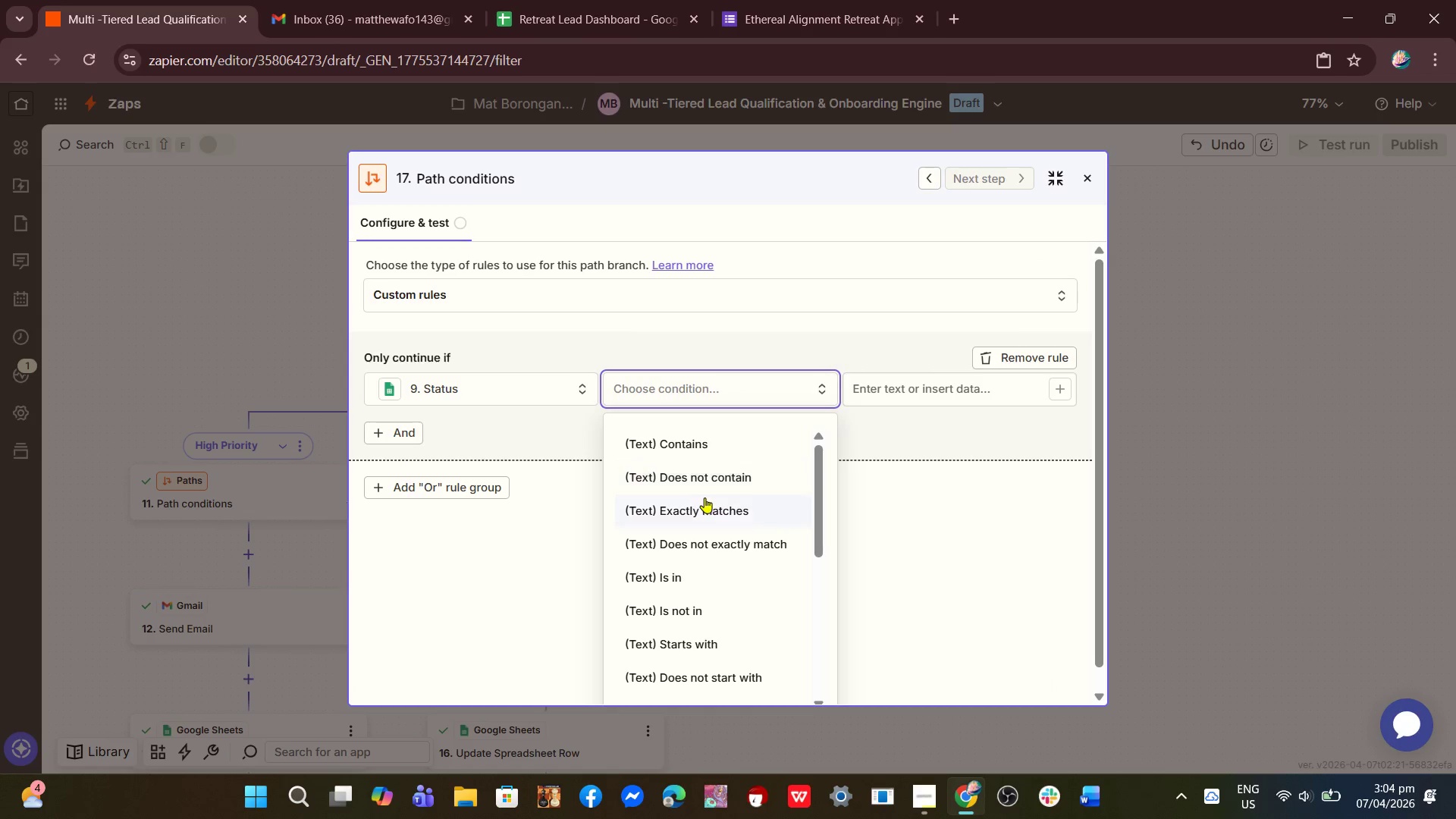 
left_click([702, 508])
 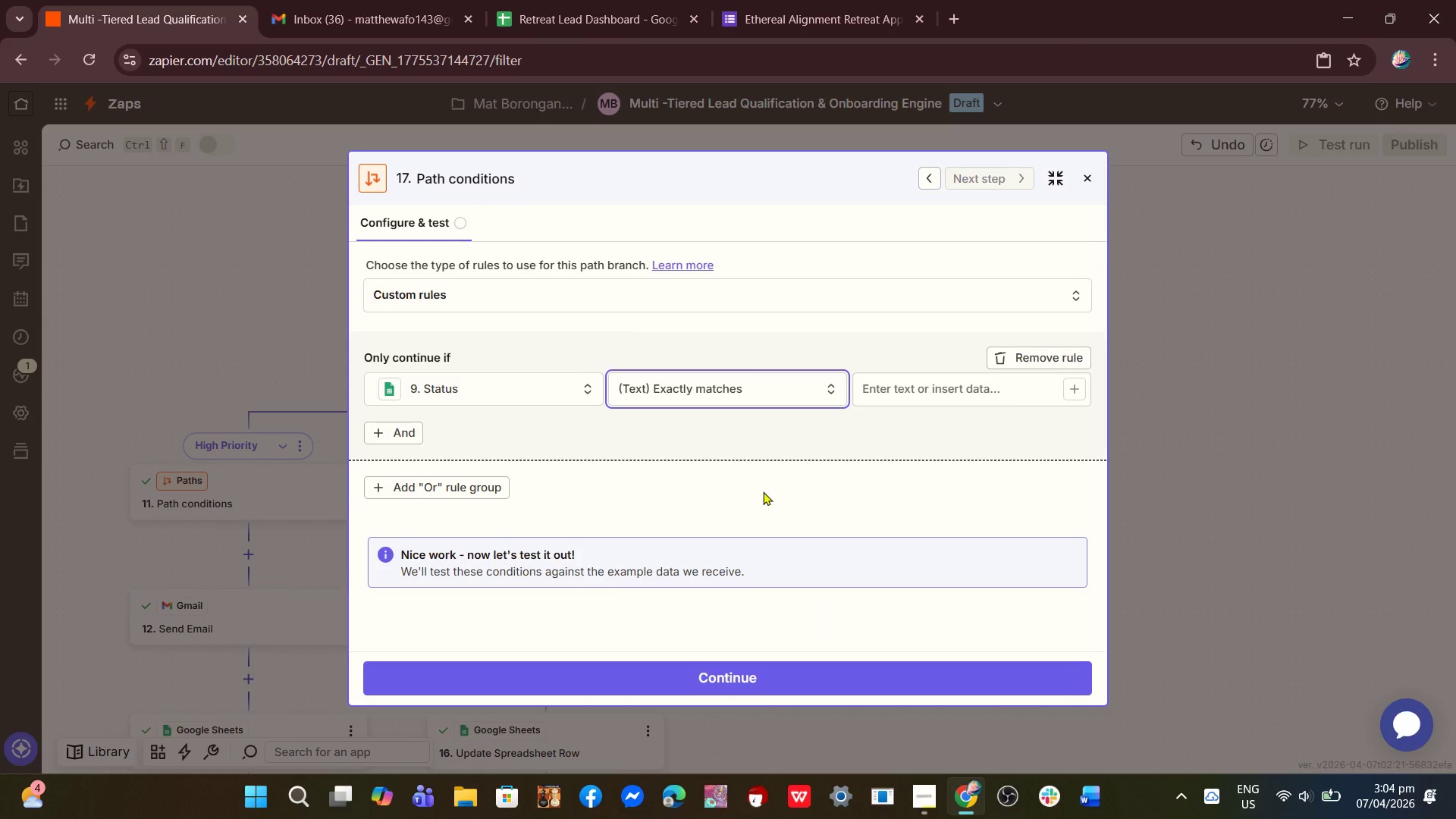 
left_click([908, 382])
 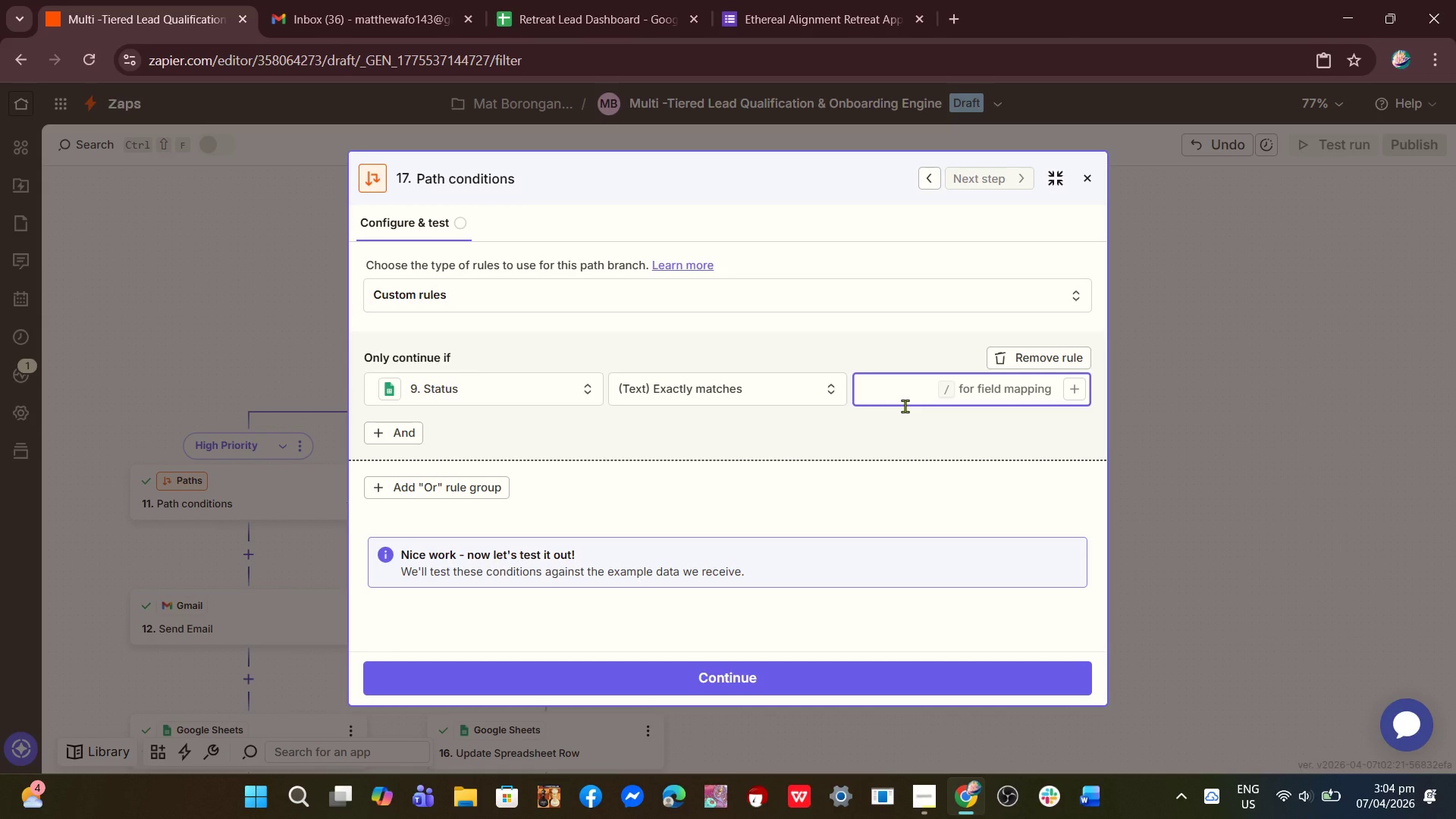 
type(Full)
 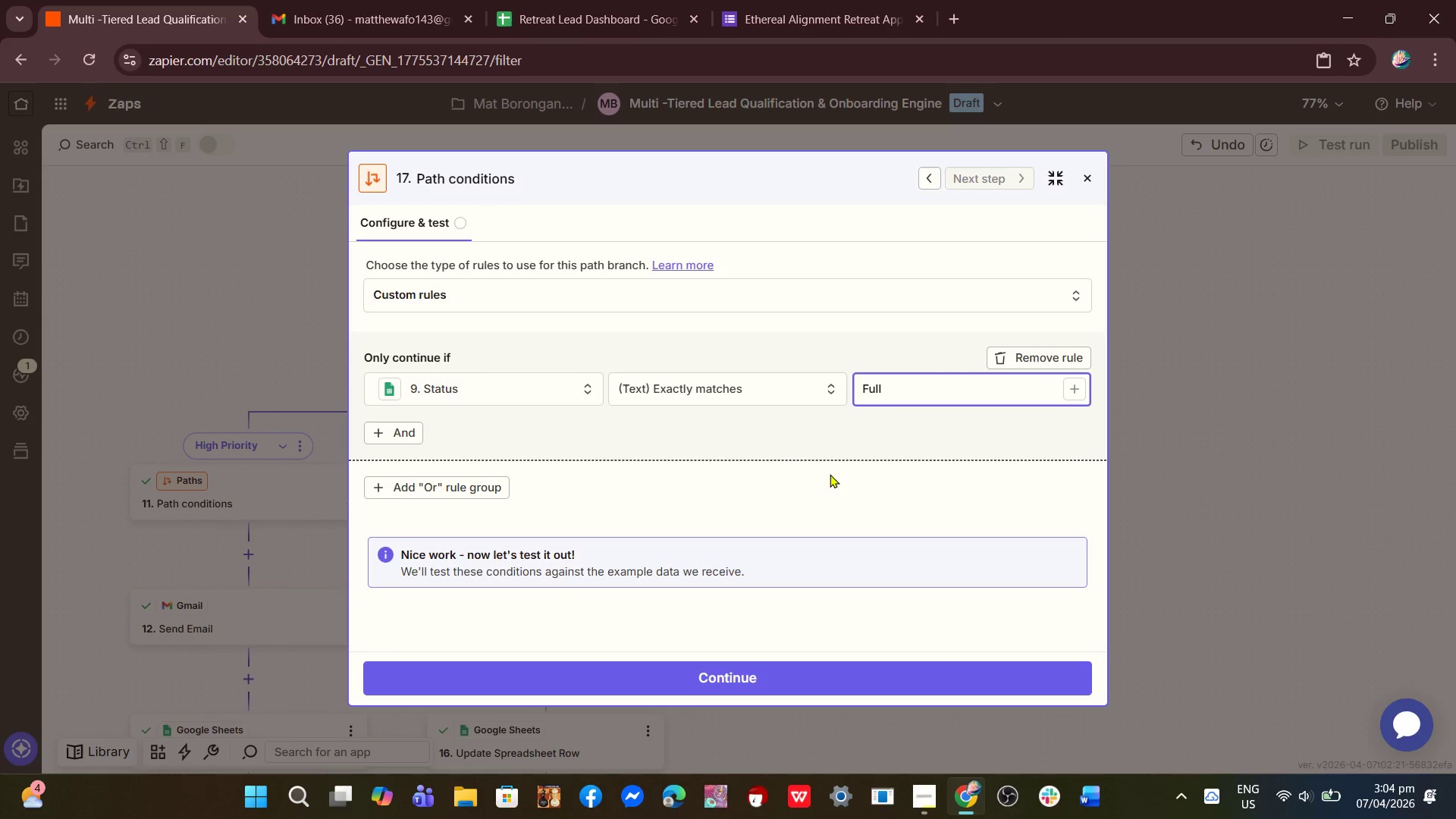 
scroll: coordinate [813, 502], scroll_direction: down, amount: 3.0
 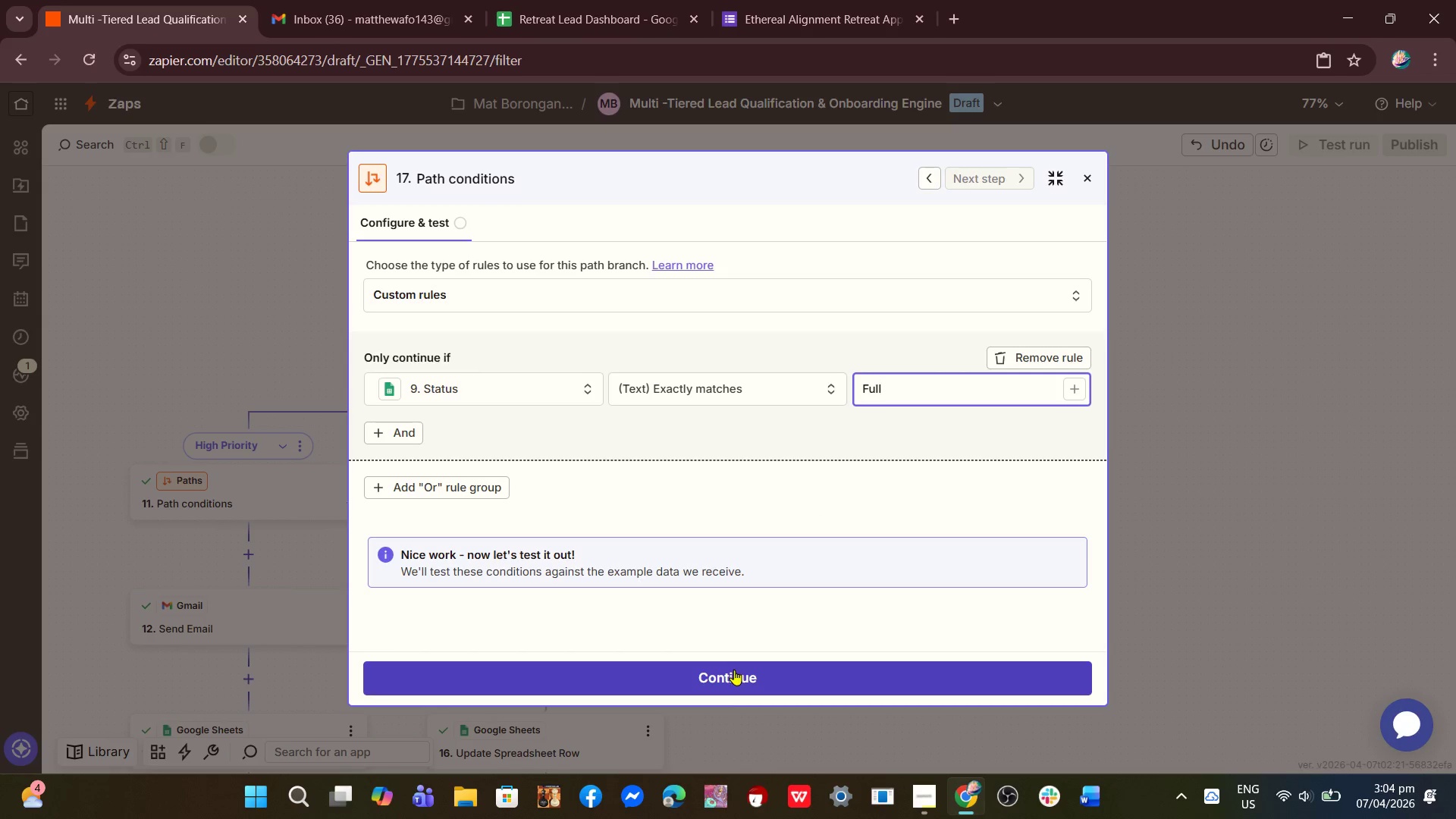 
left_click([734, 670])
 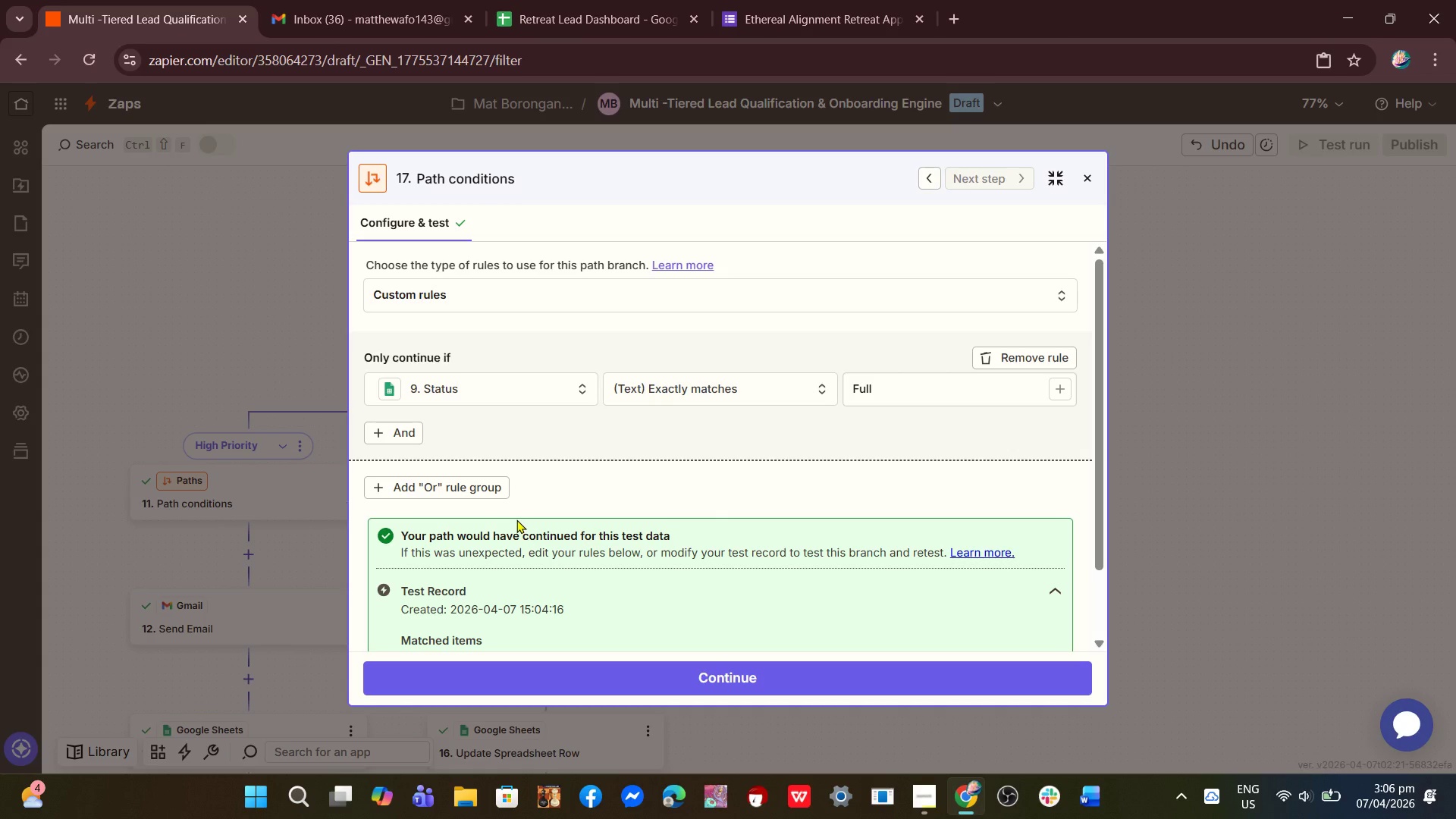 
wait(115.88)
 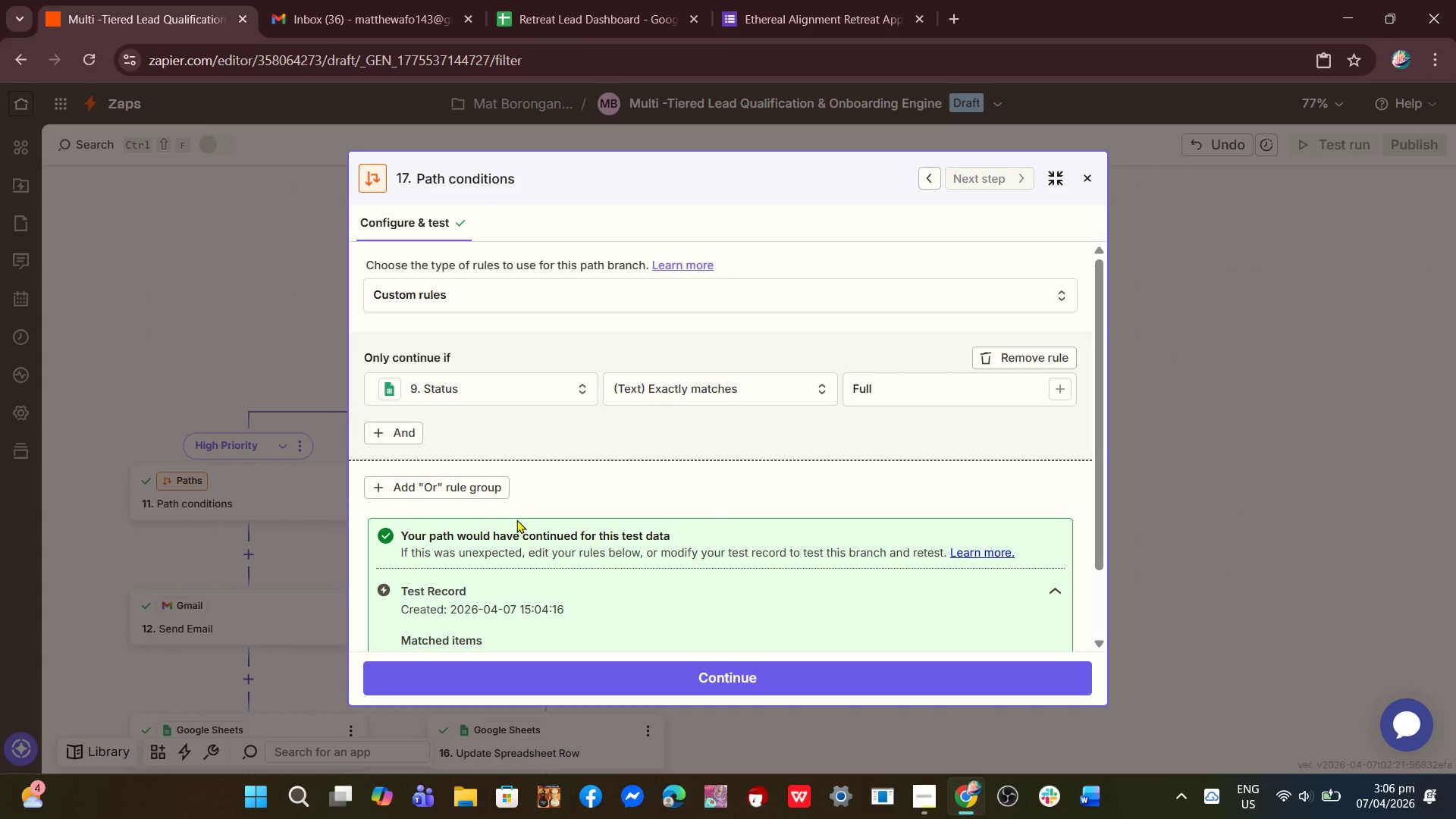 
left_click([1090, 179])
 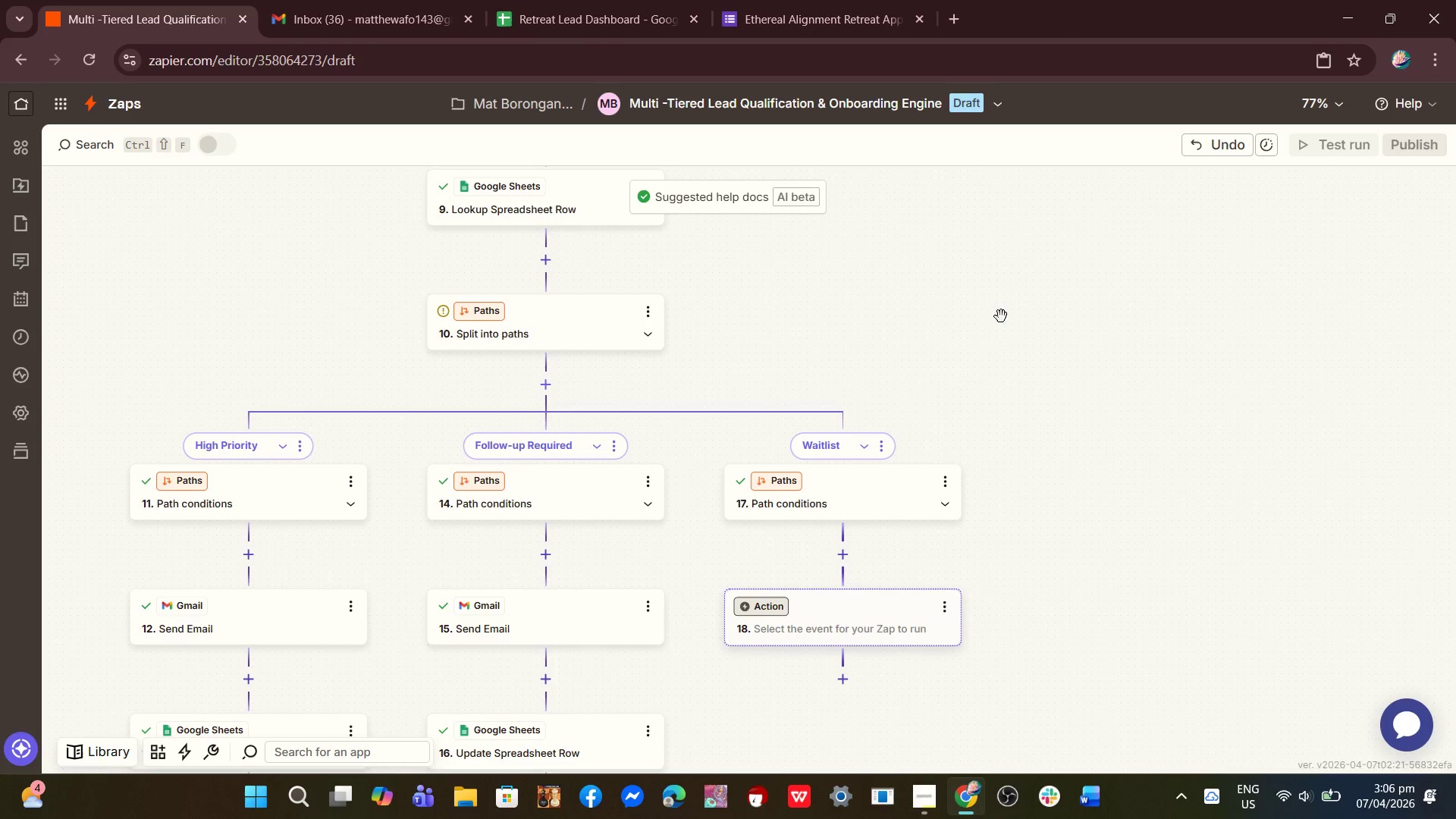 
scroll: coordinate [964, 382], scroll_direction: down, amount: 3.0
 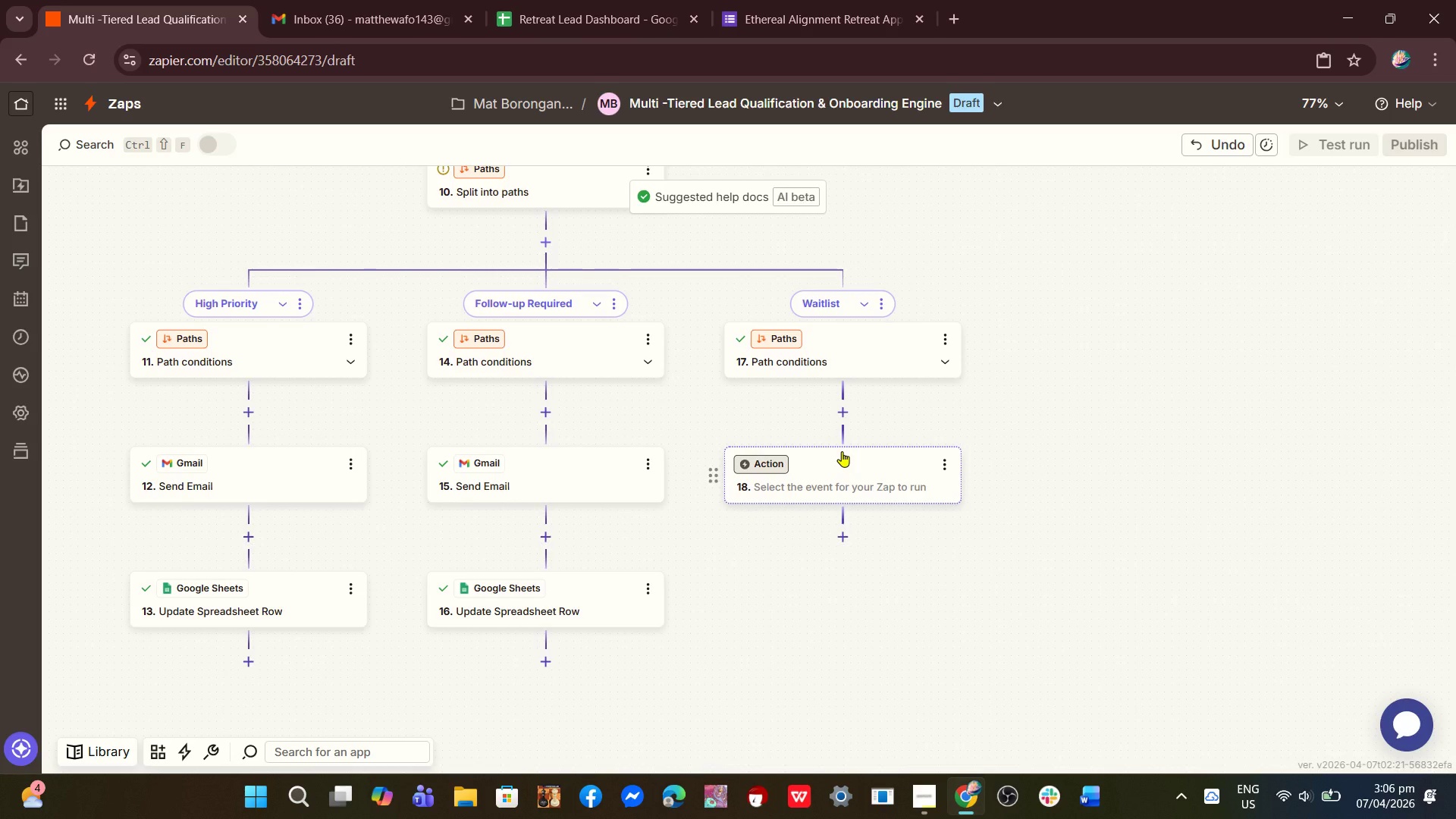 
wait(28.48)
 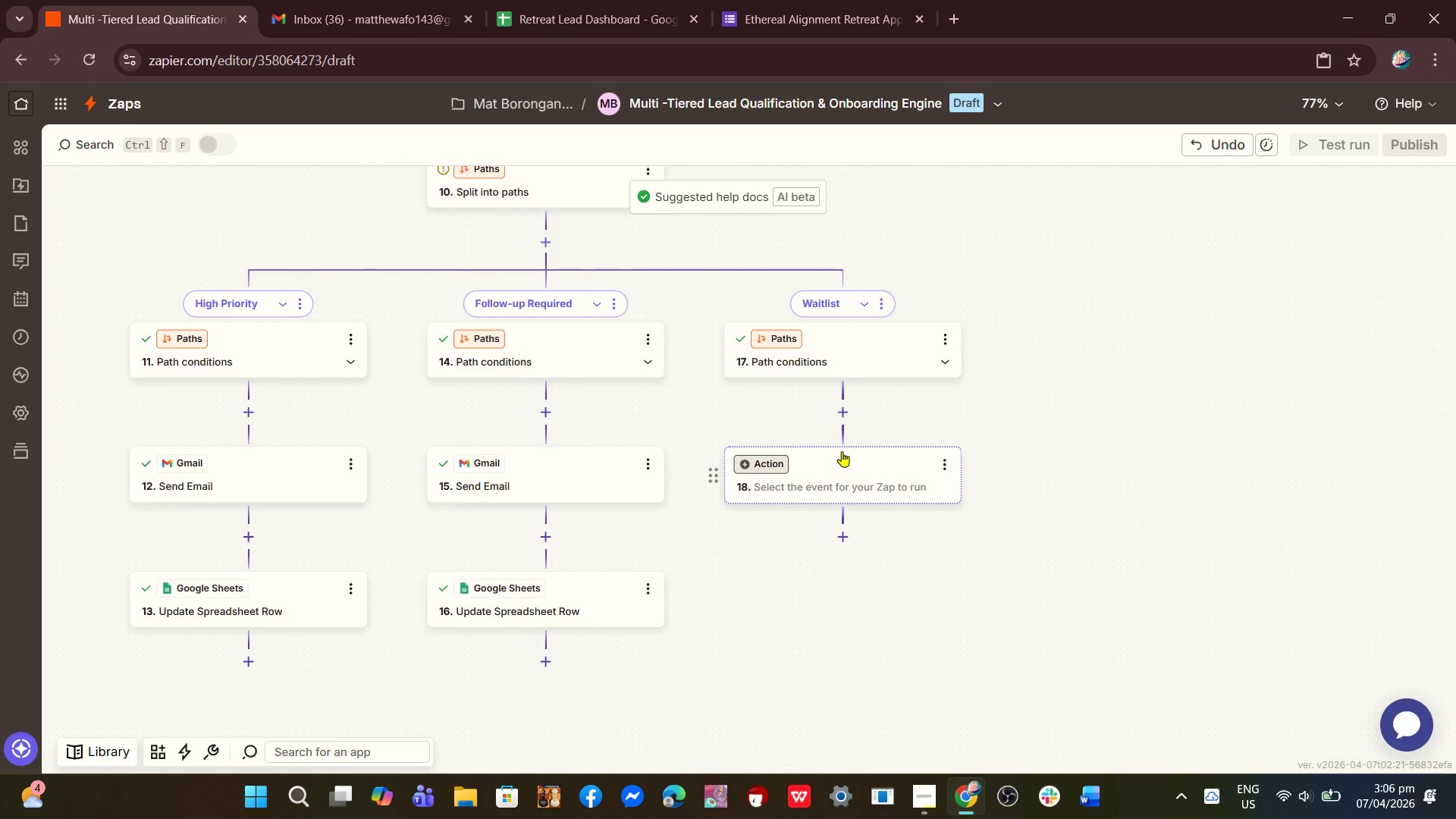 
left_click([808, 482])
 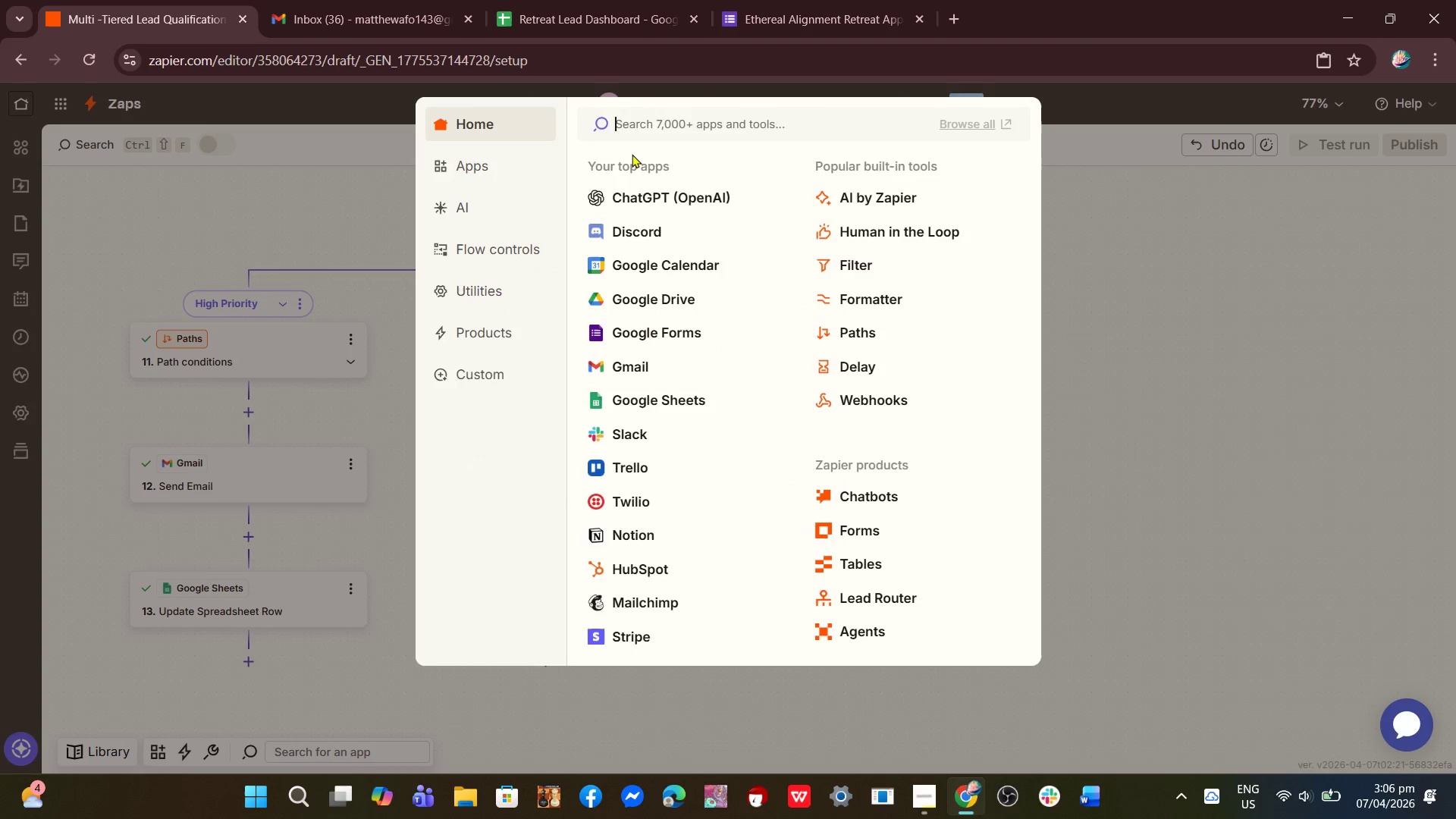 
type(gma)
 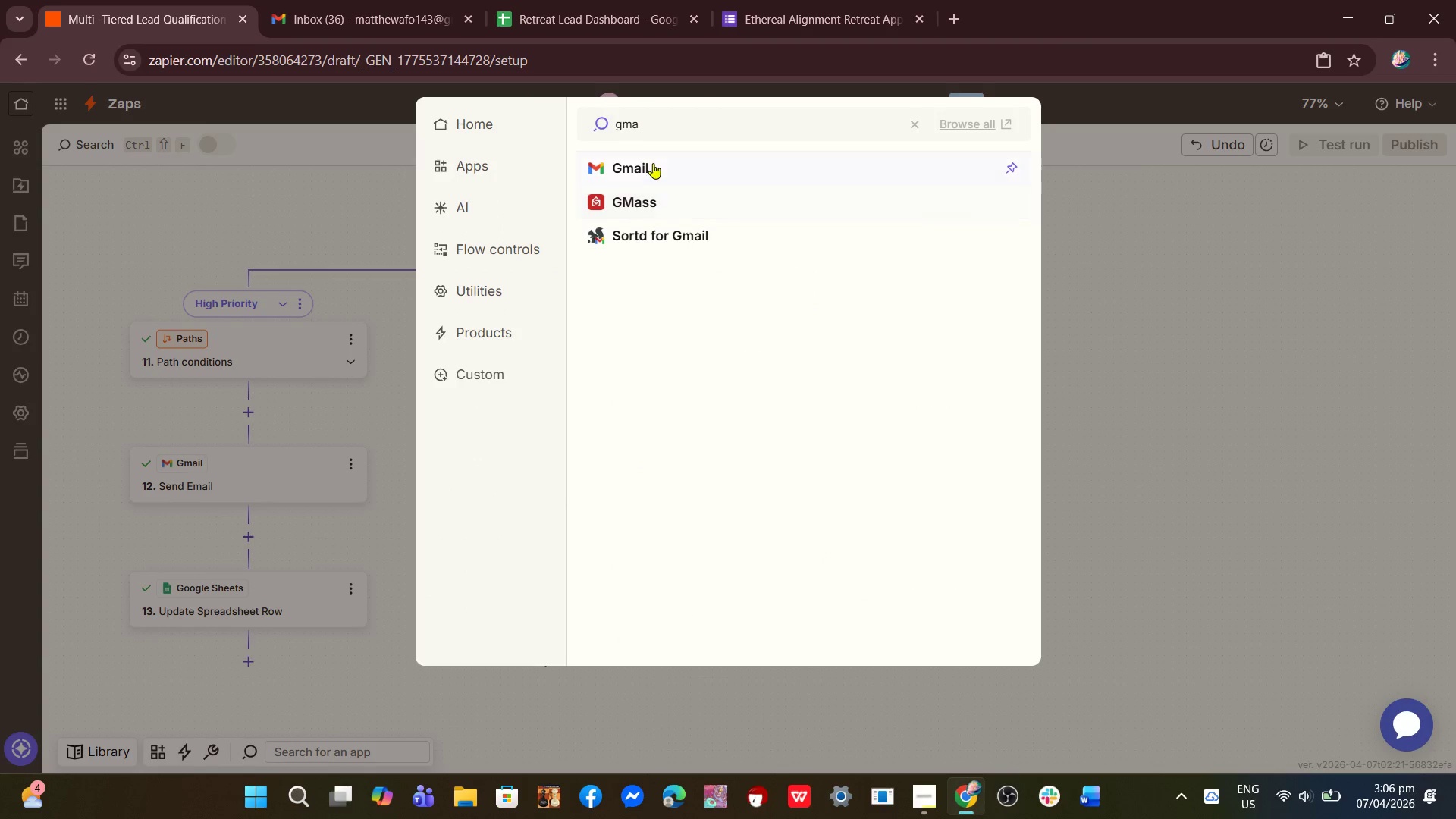 
left_click([652, 162])
 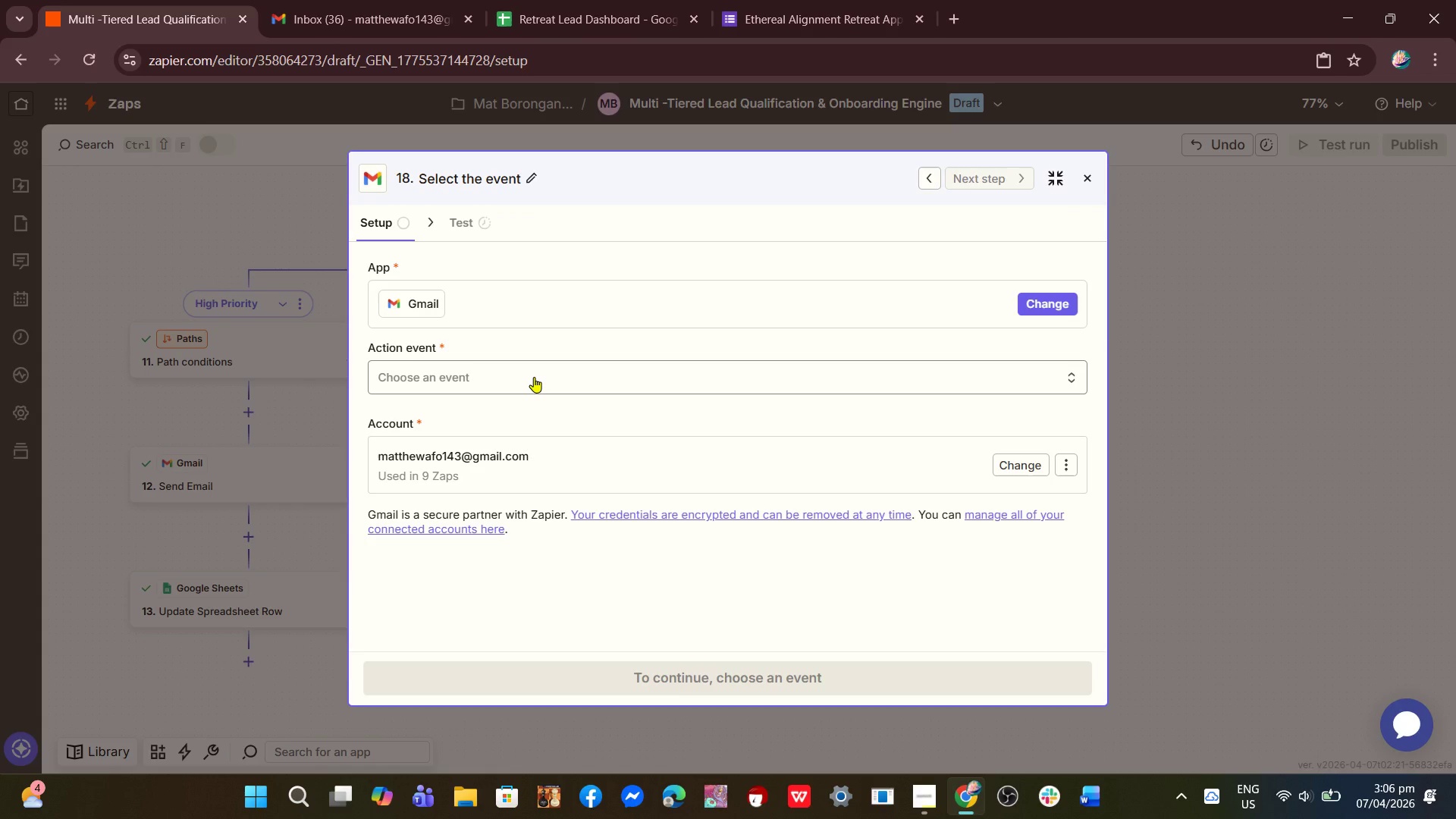 
left_click([534, 377])
 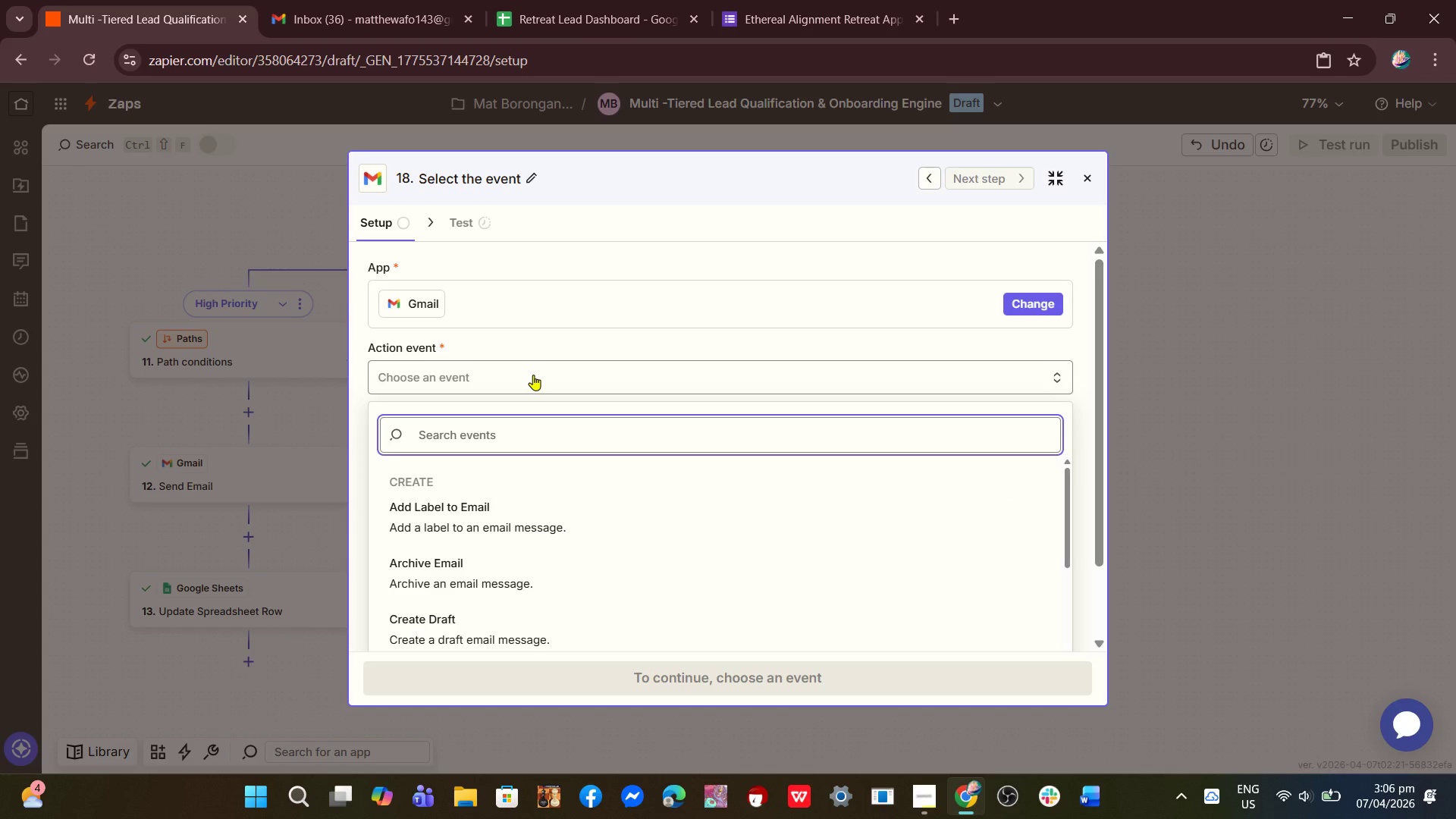 
type(send)
 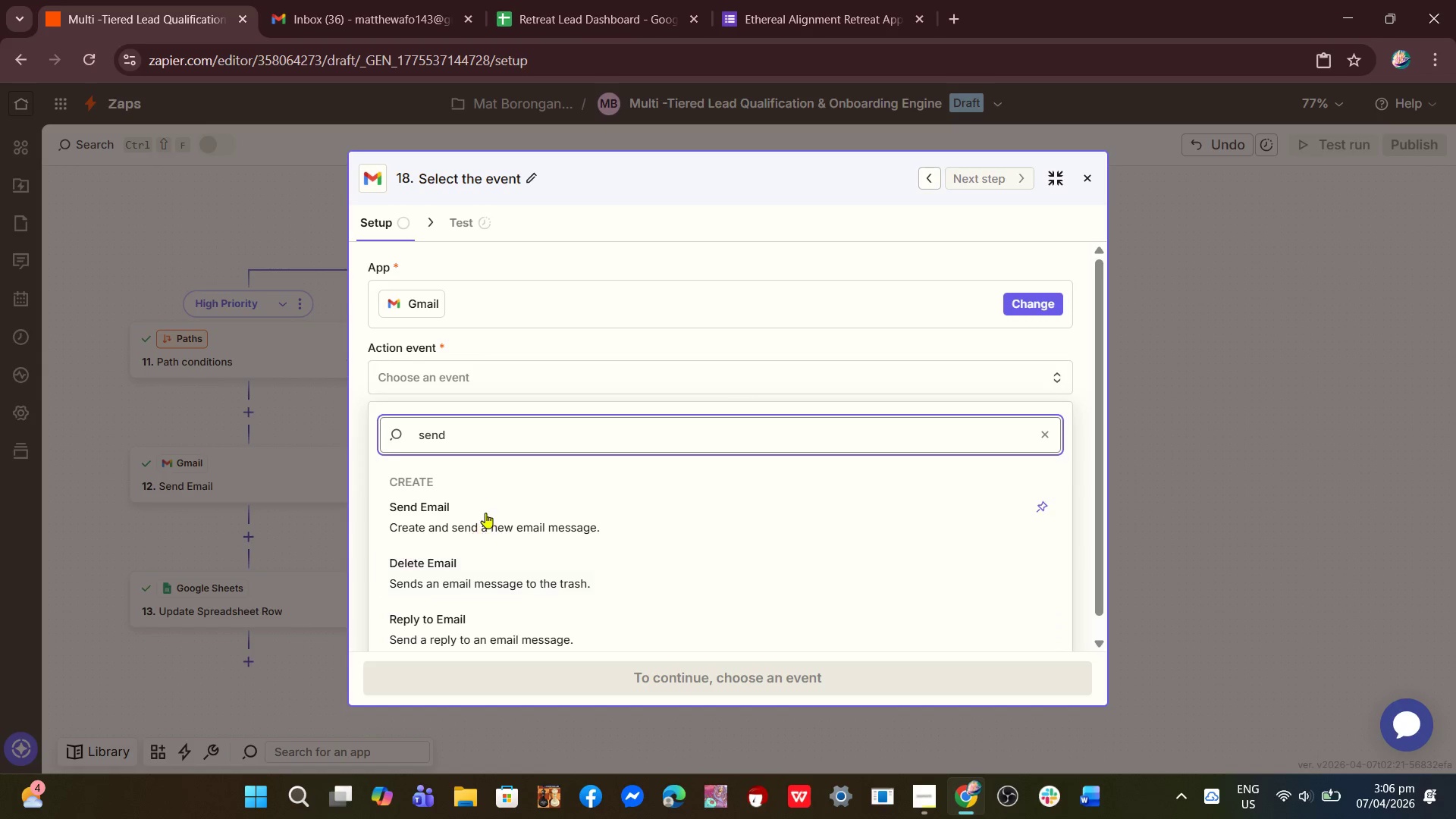 
left_click([485, 513])
 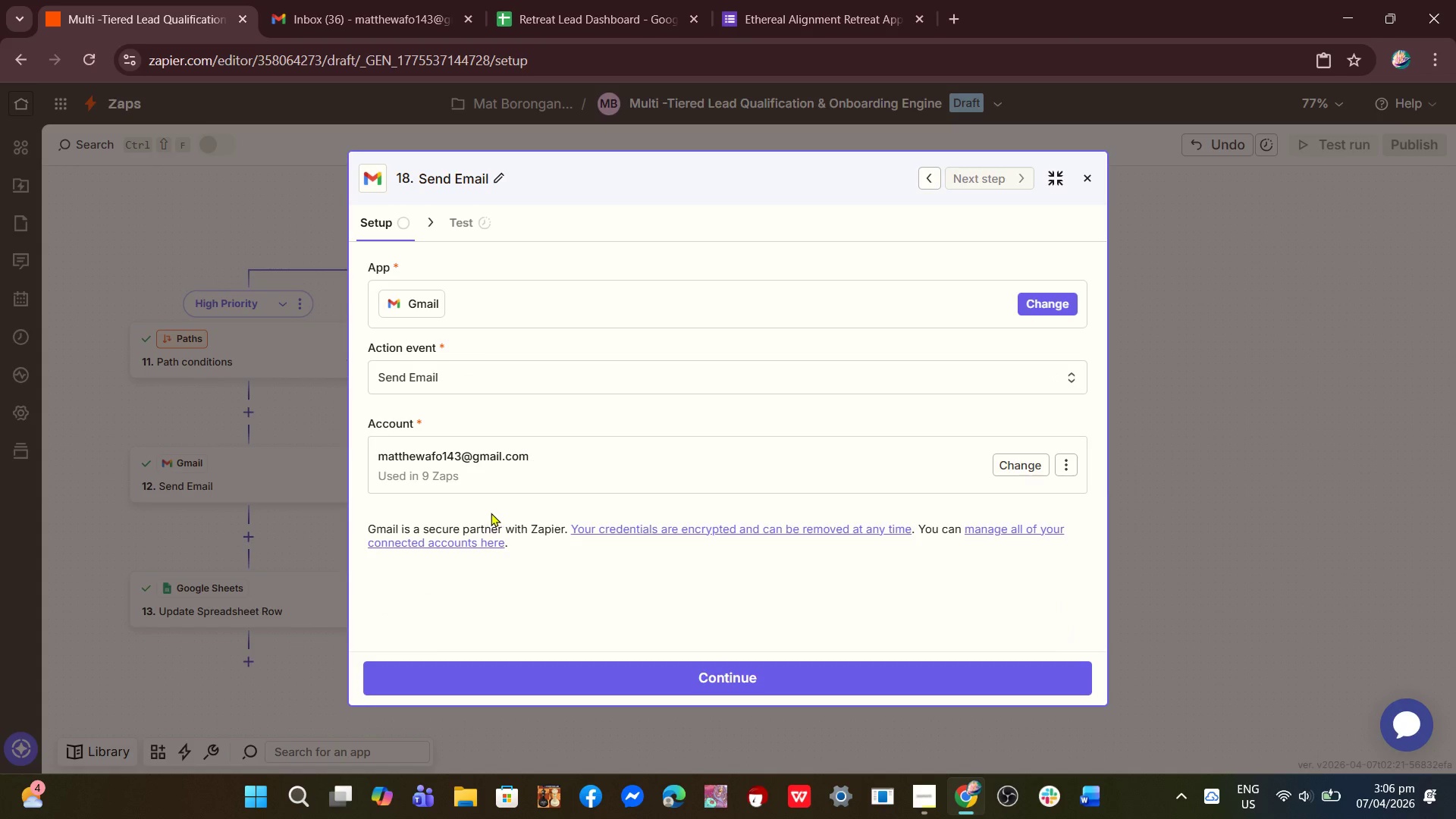 
left_click([633, 673])
 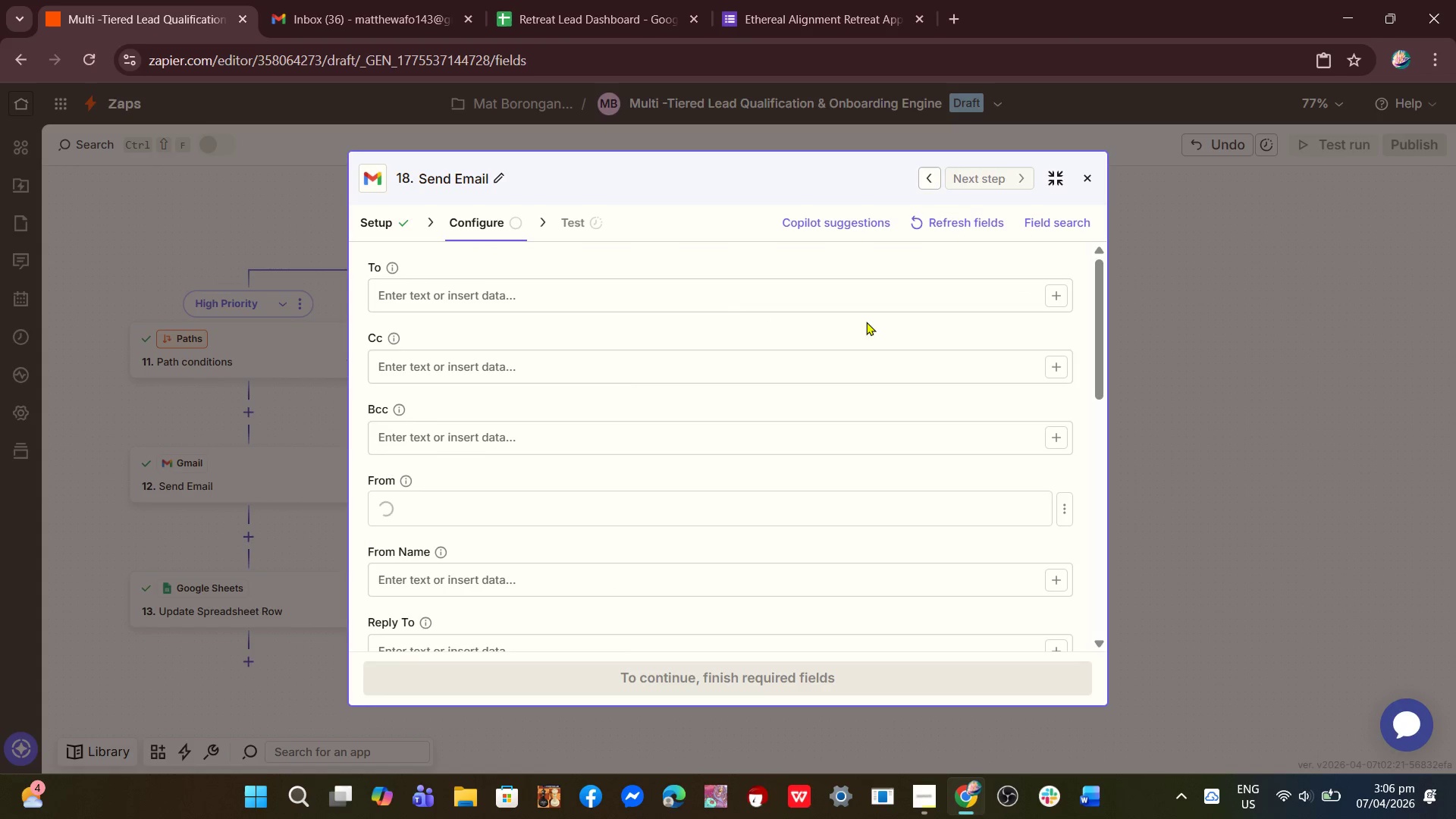 
scroll: coordinate [502, 528], scroll_direction: down, amount: 2.0
 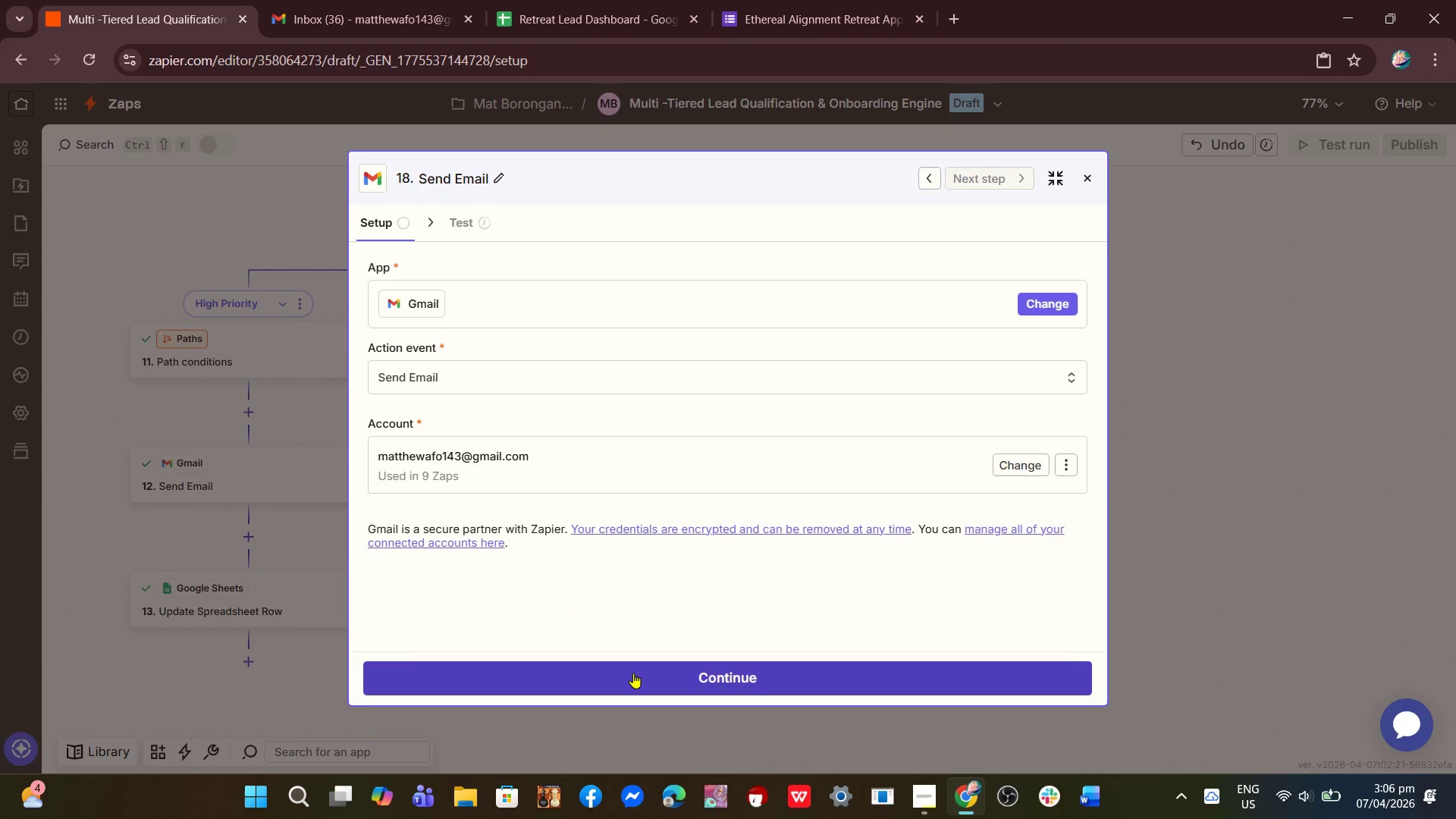 
left_click([430, 285])
 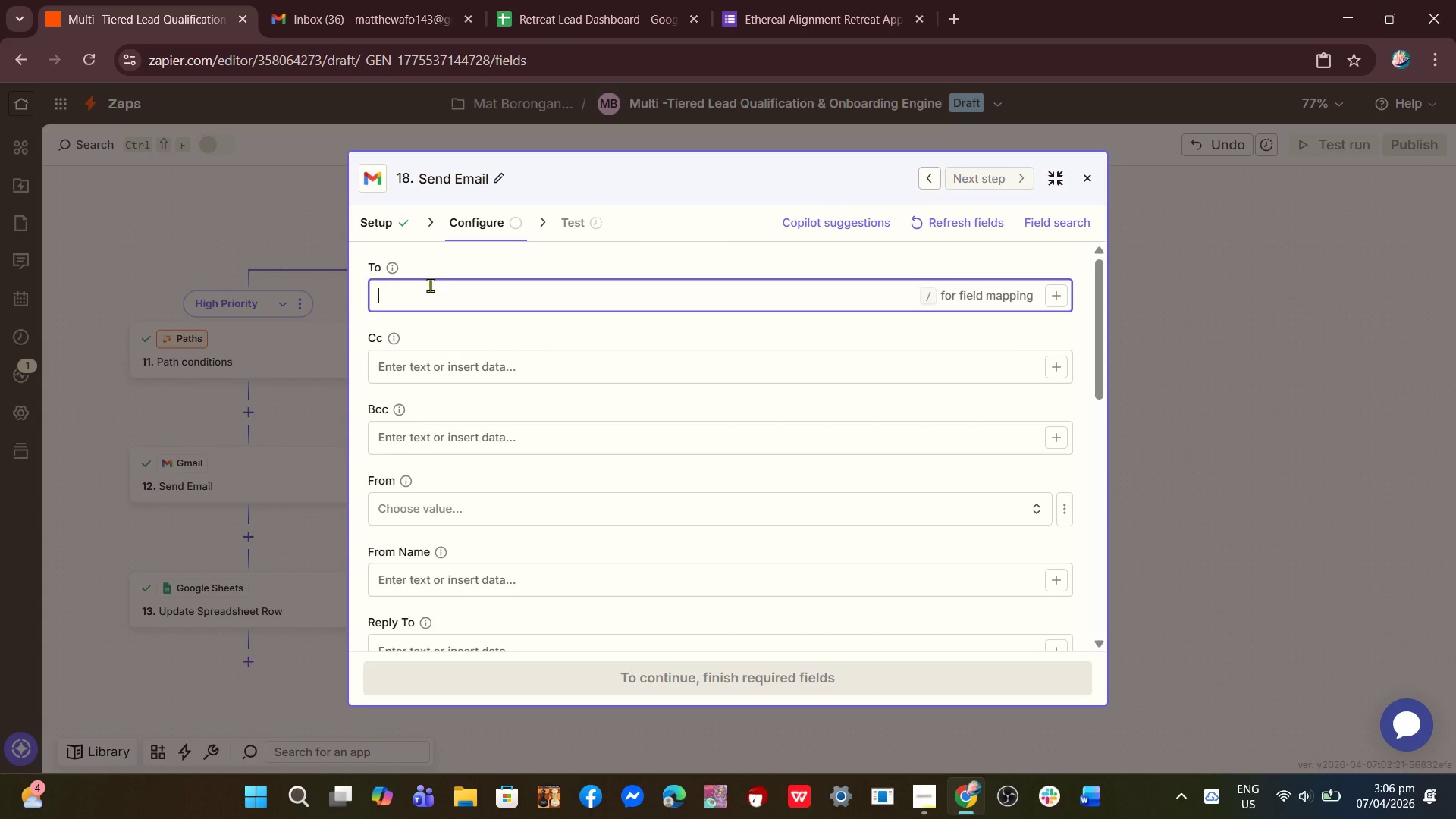 
wait(10.56)
 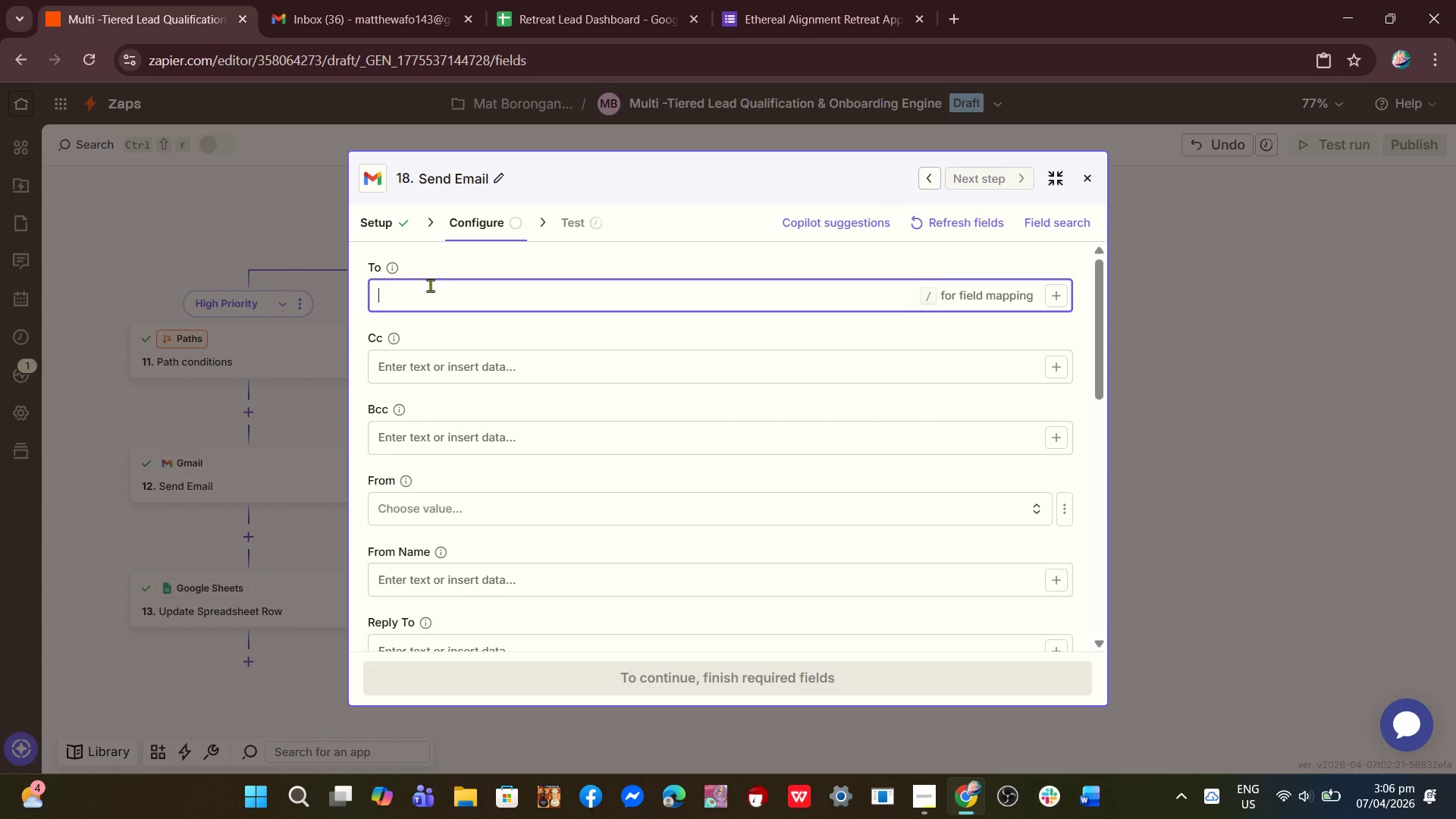 
key(Slash)
 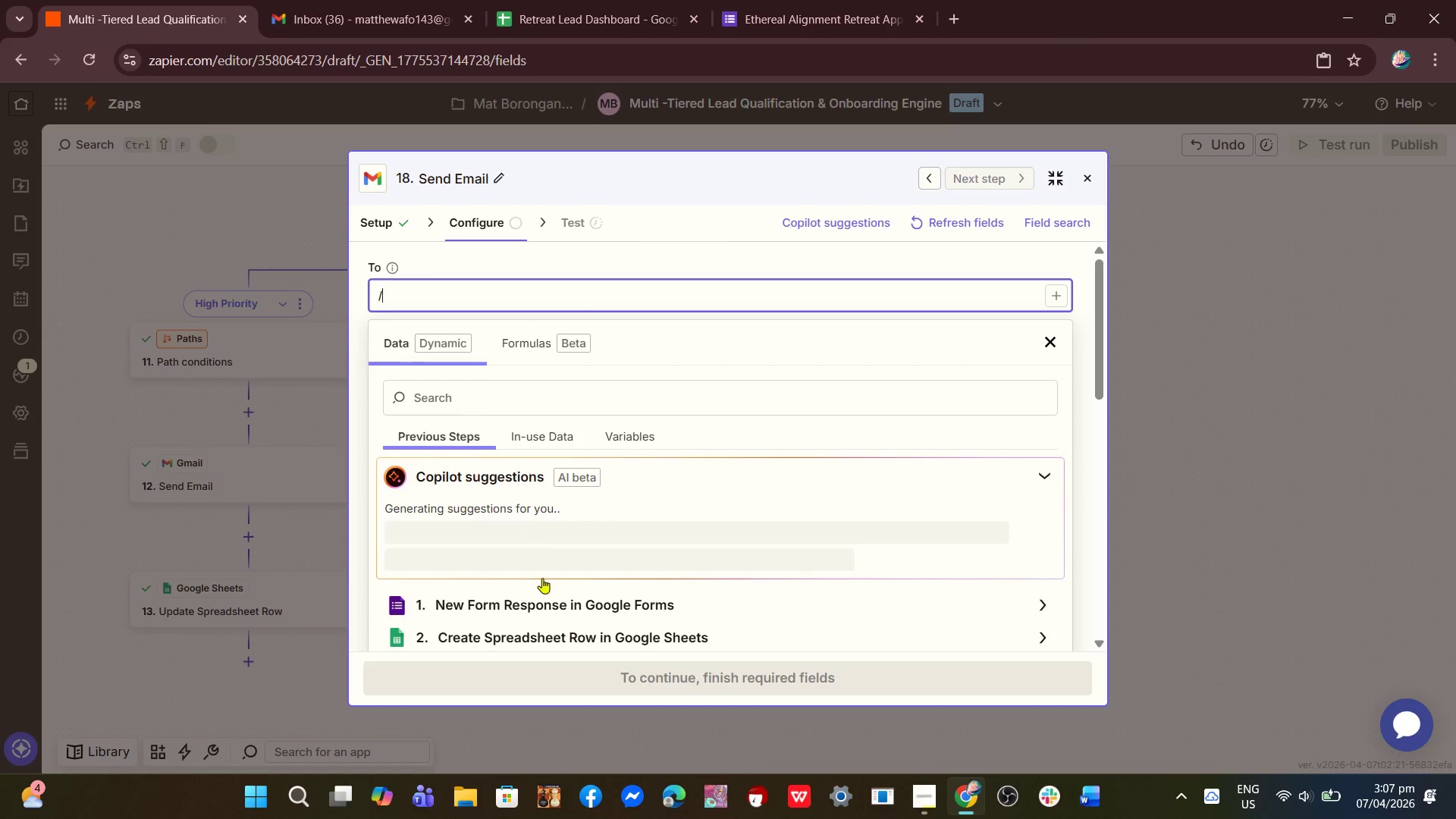 
left_click([551, 607])
 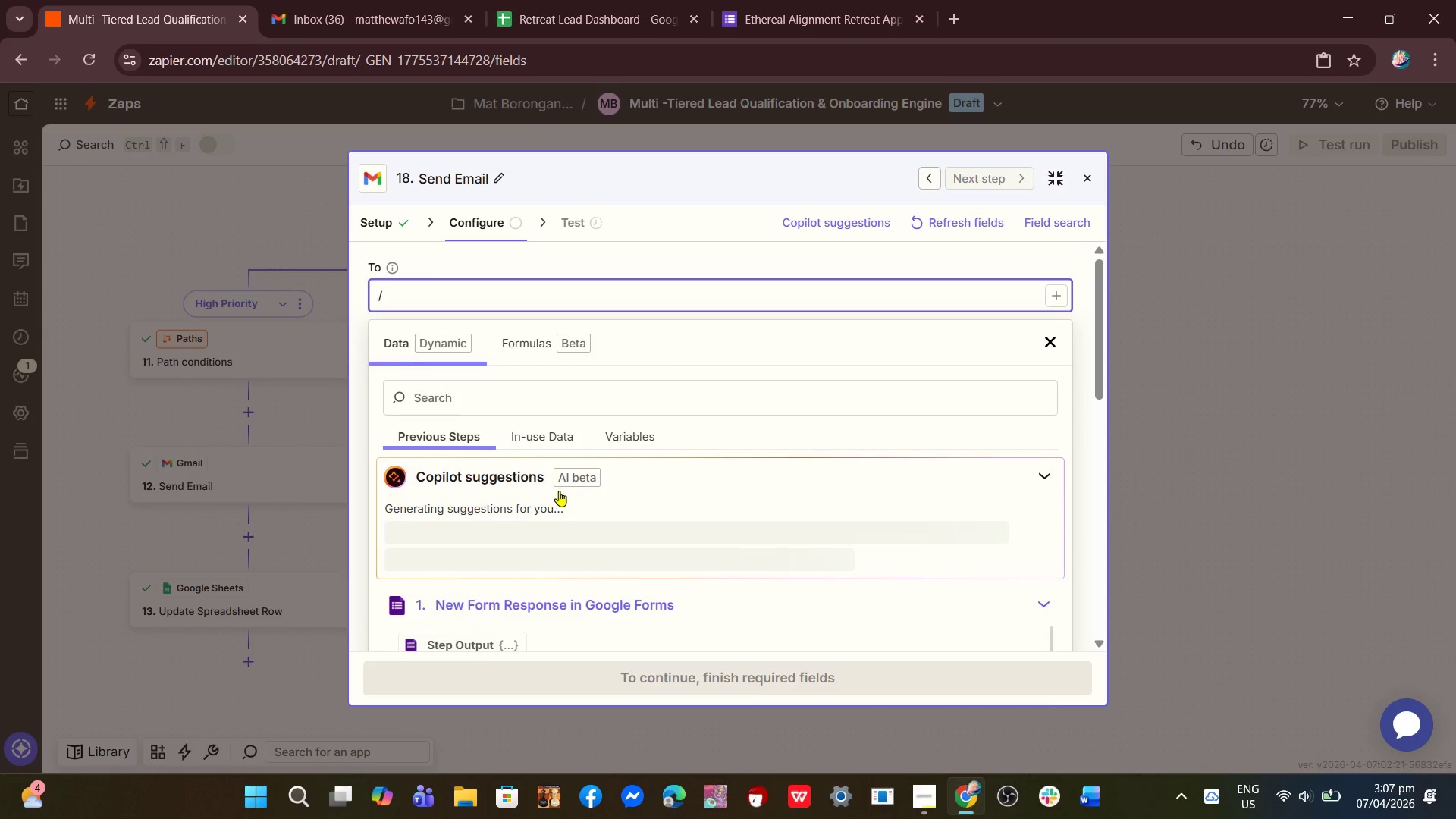 
scroll: coordinate [585, 529], scroll_direction: down, amount: 5.0
 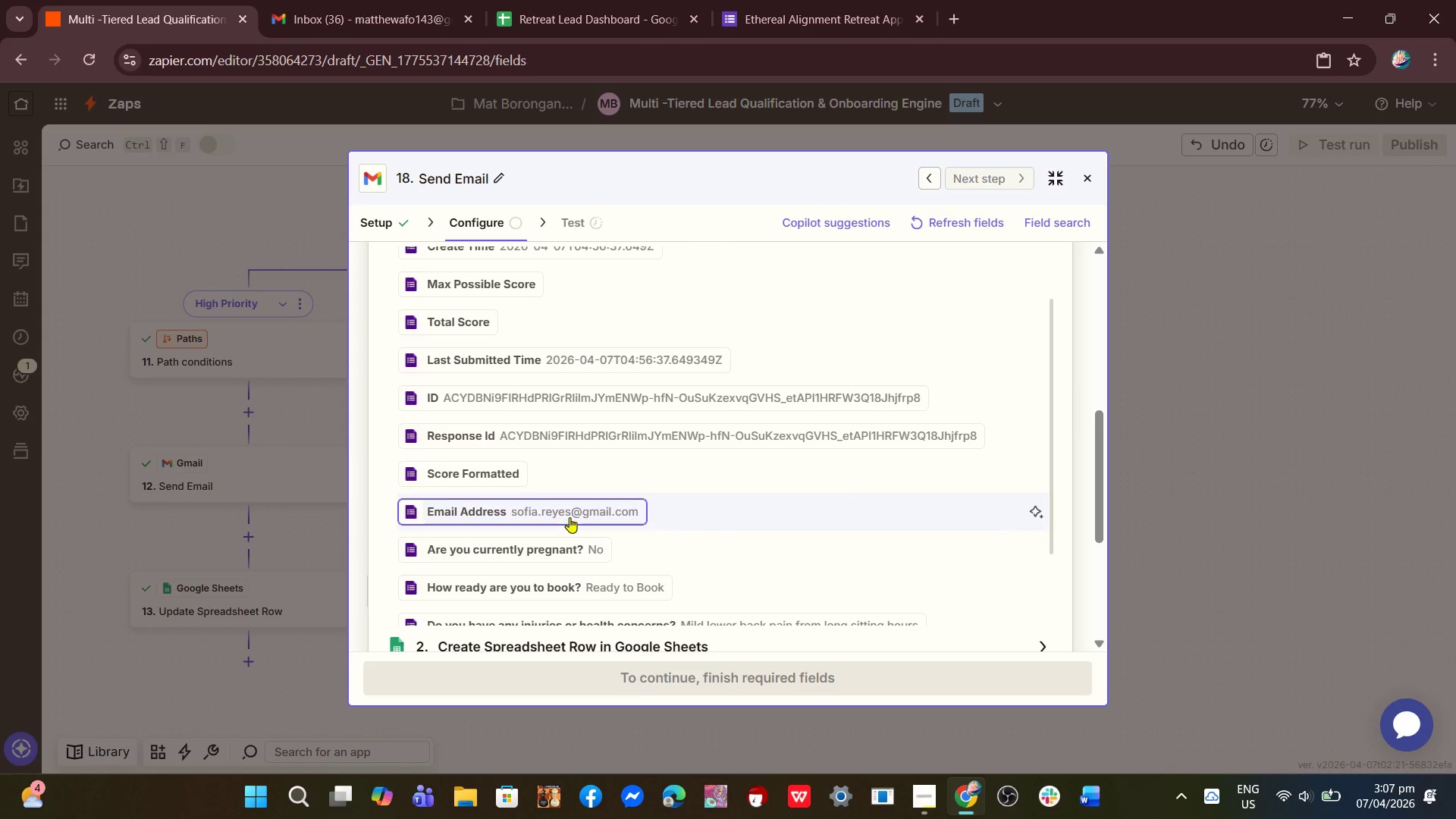 
left_click([570, 517])
 